 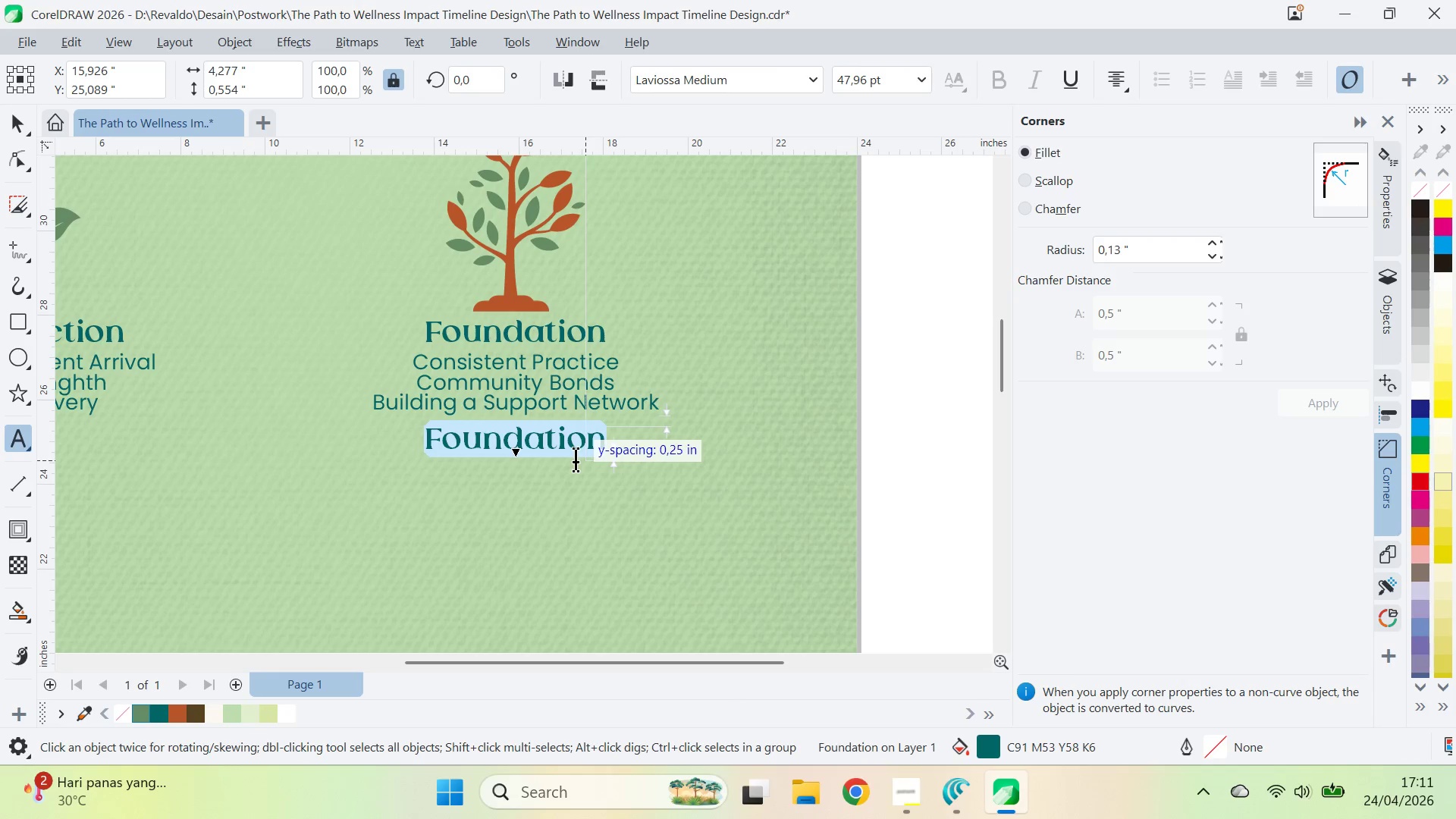 
hold_key(key=ShiftRight, duration=0.33)
 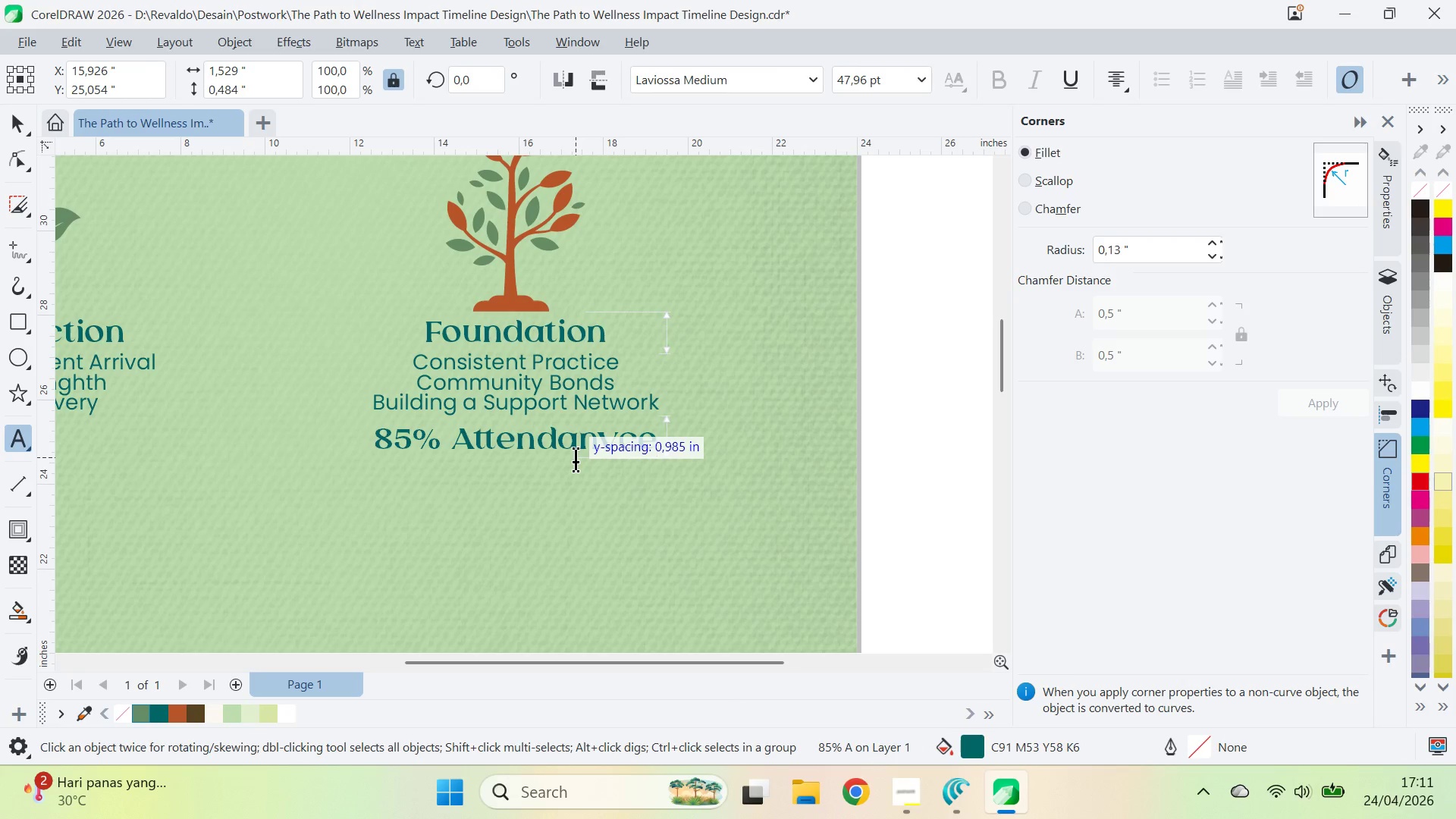 
wait(5.59)
 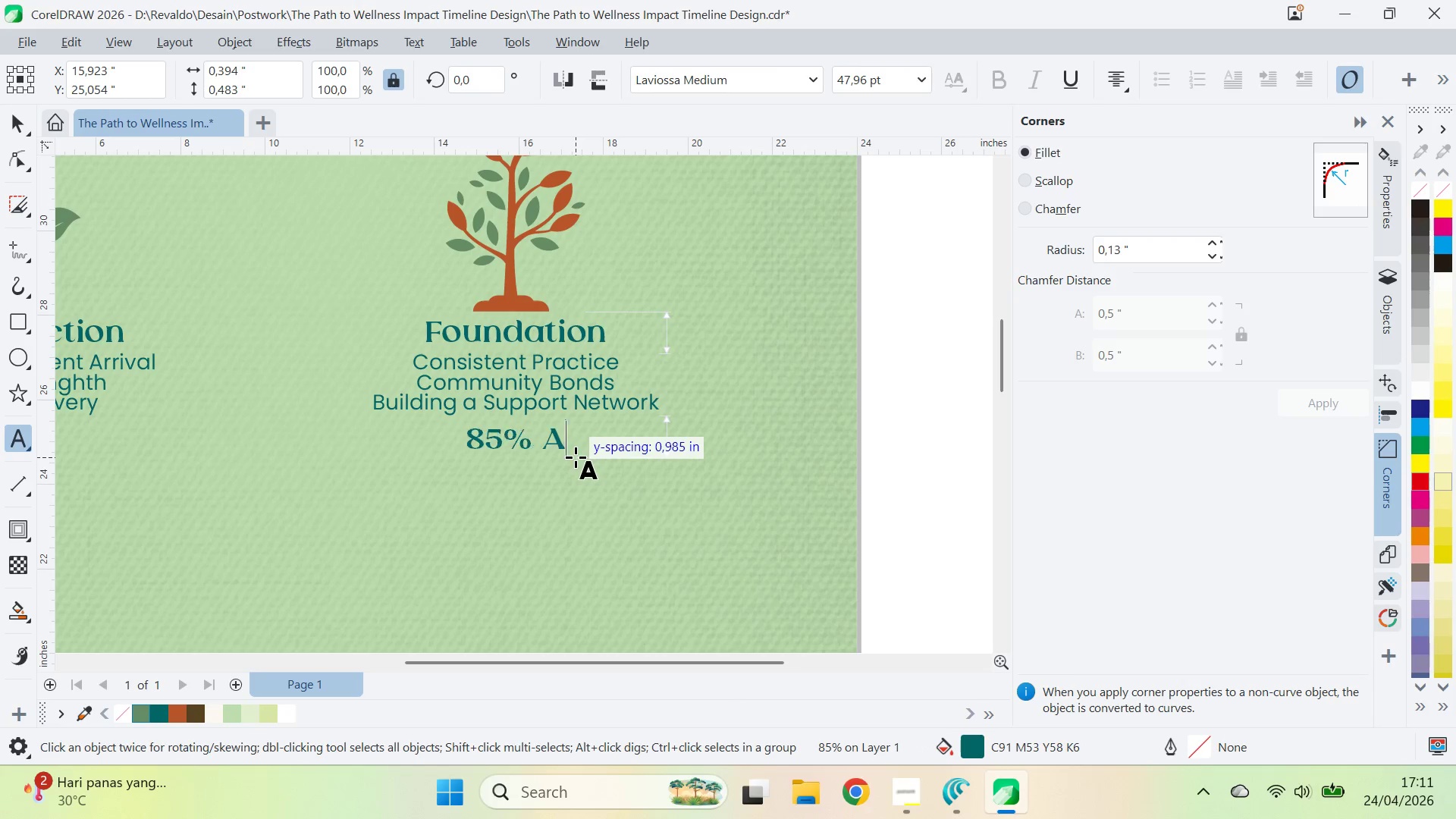 
hold_key(key=ShiftRight, duration=0.41)
 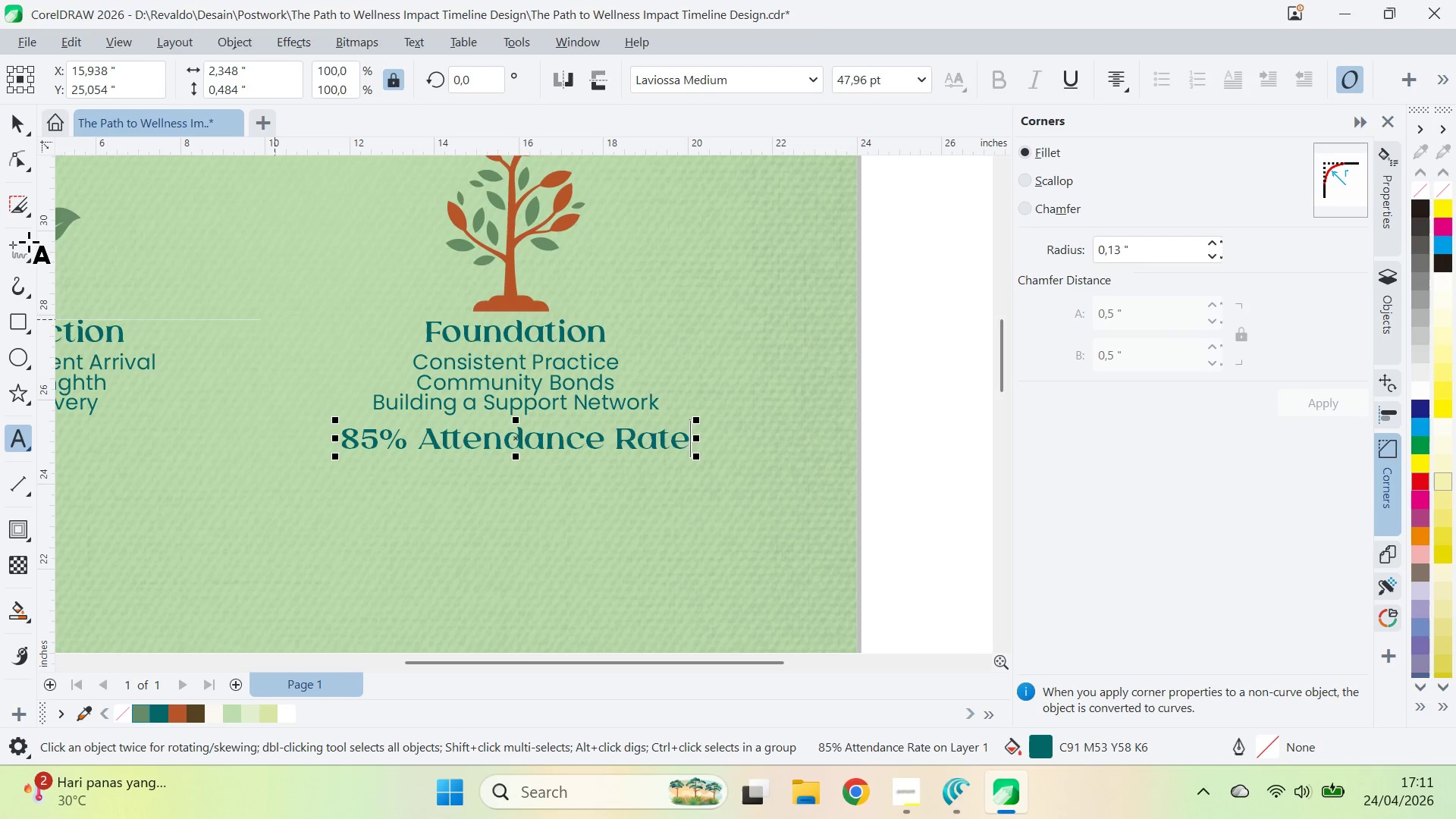 
left_click([11, 119])
 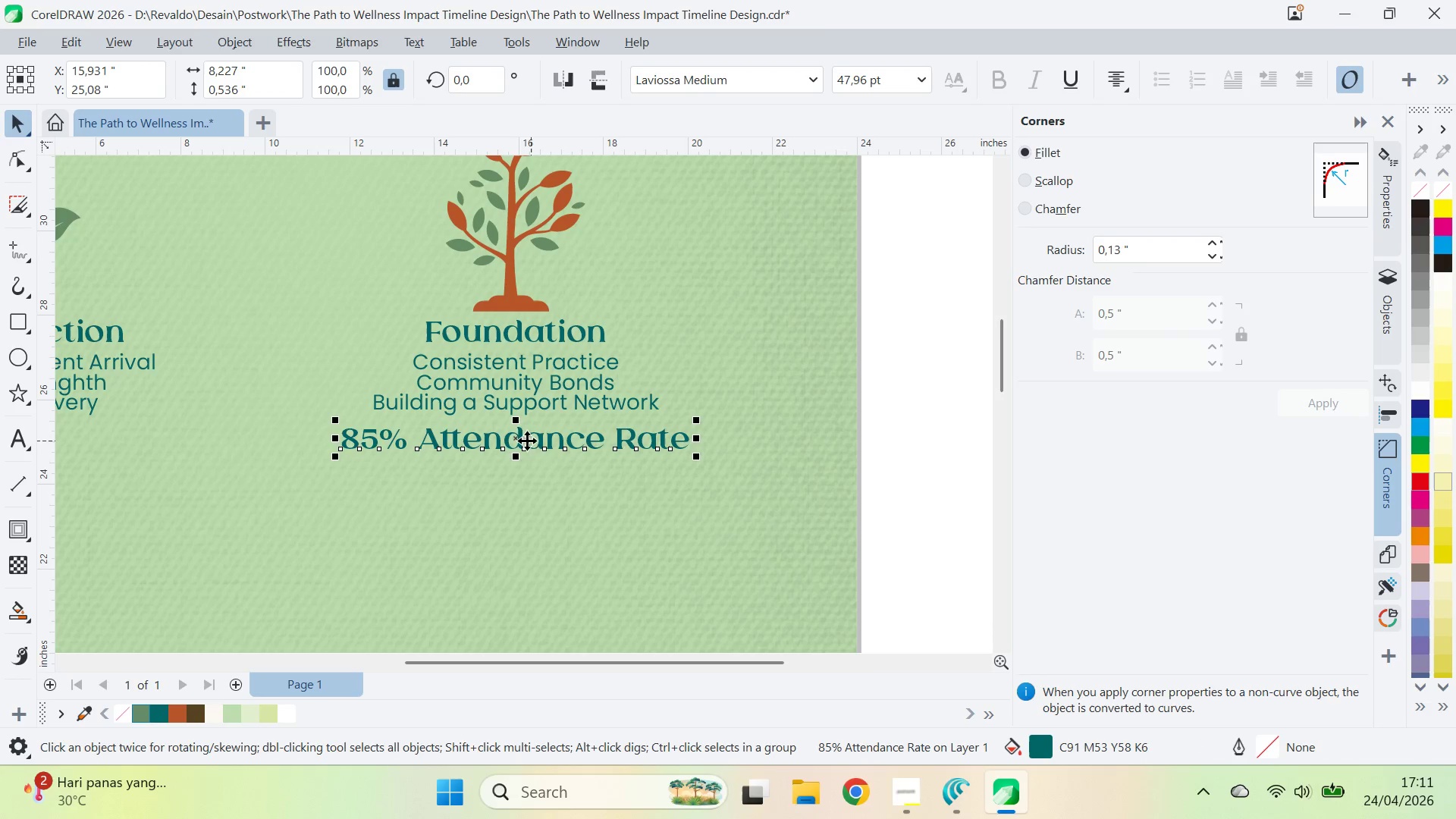 
left_click_drag(start_coordinate=[521, 437], to_coordinate=[517, 443])
 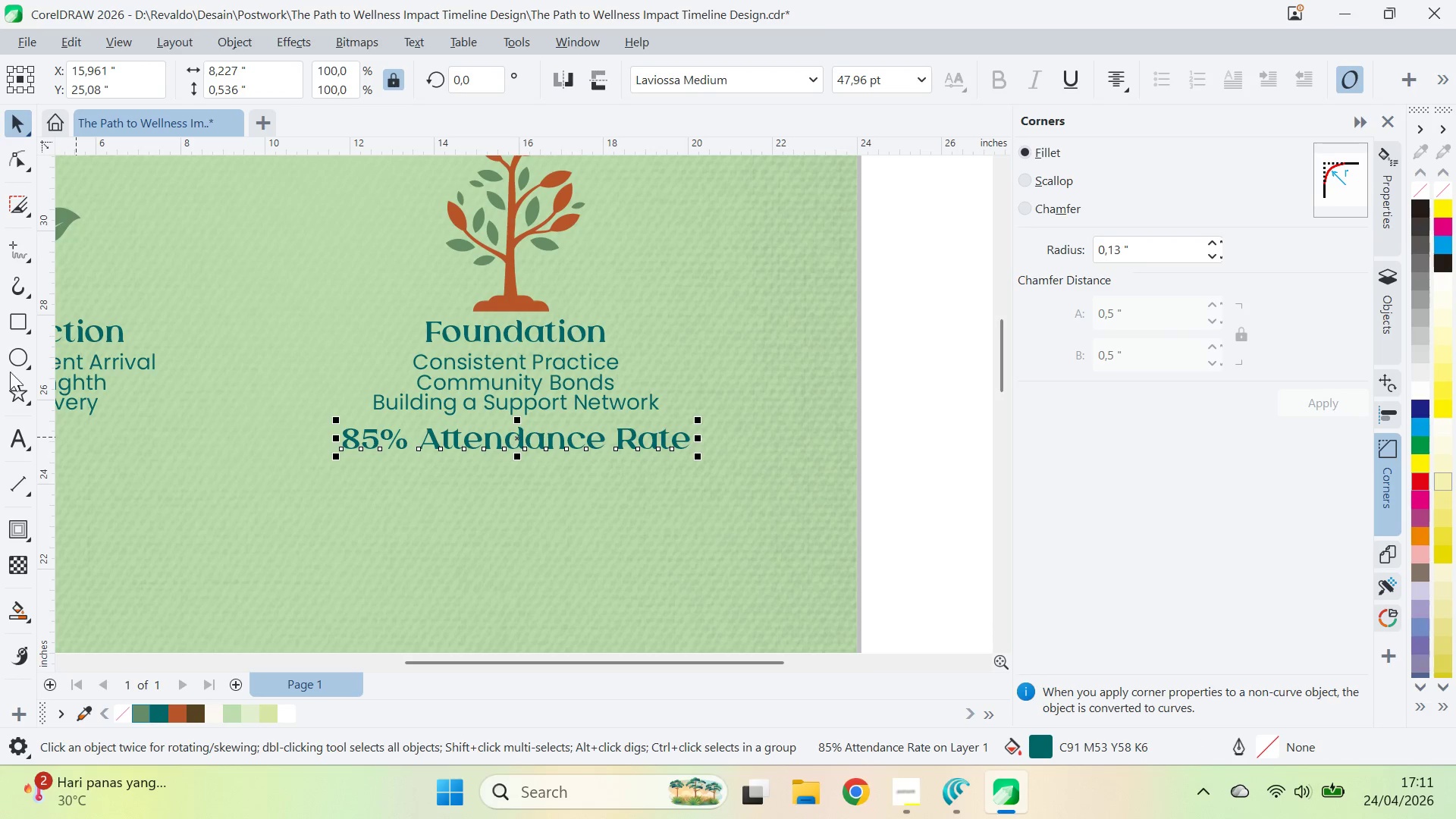 
hold_key(key=ShiftLeft, duration=0.75)
 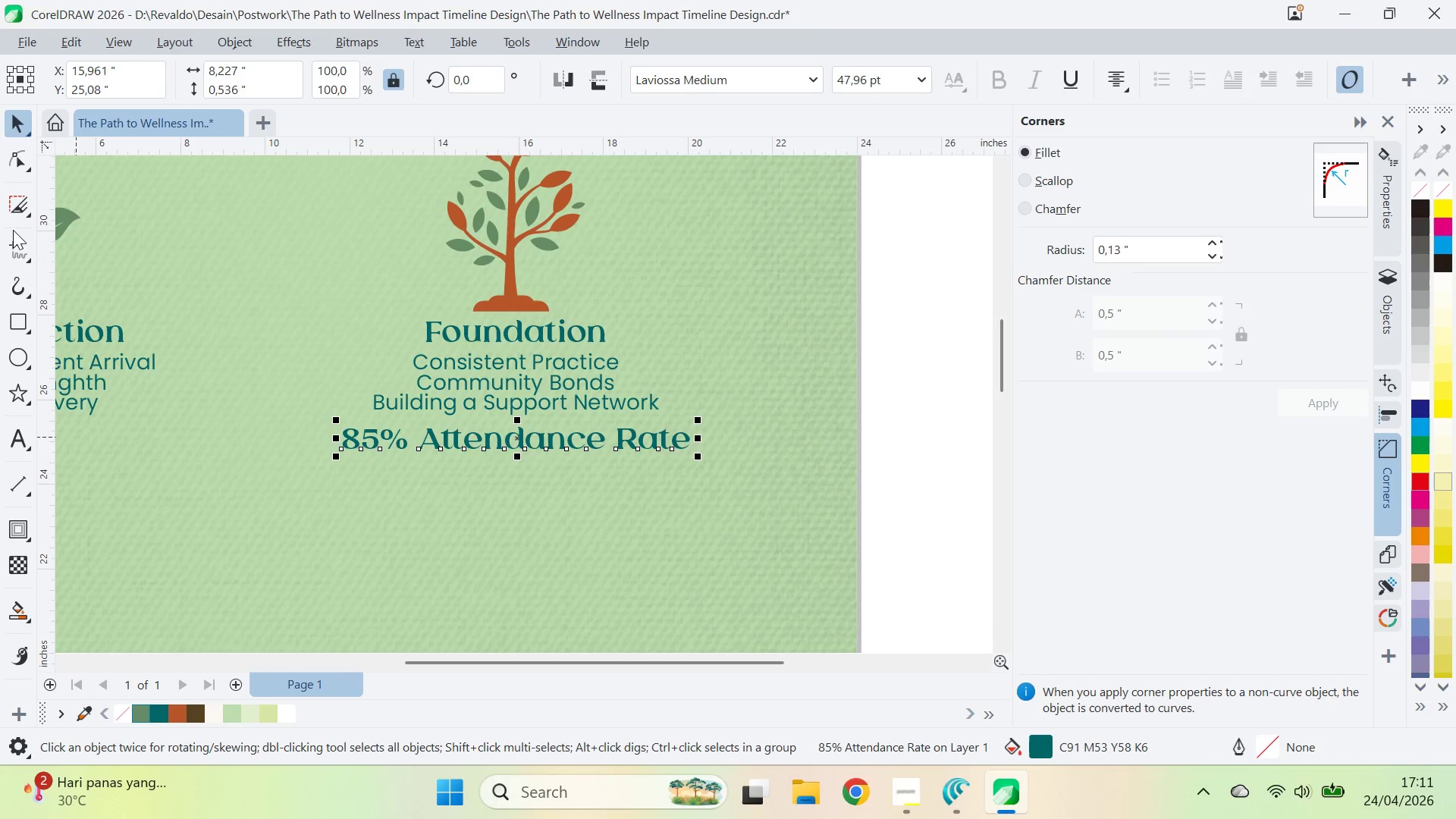 
double_click([17, 243])
 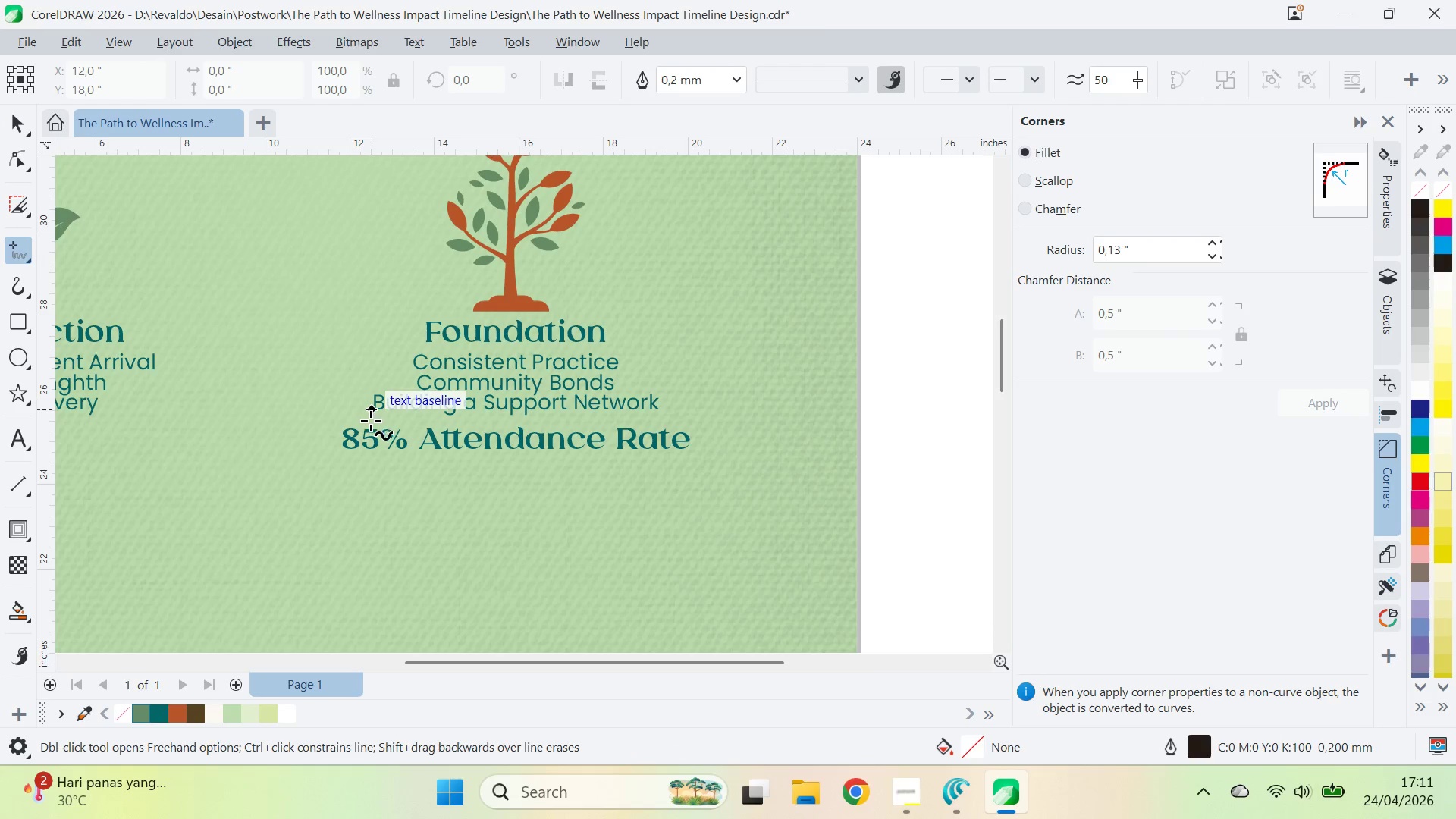 
left_click([374, 422])
 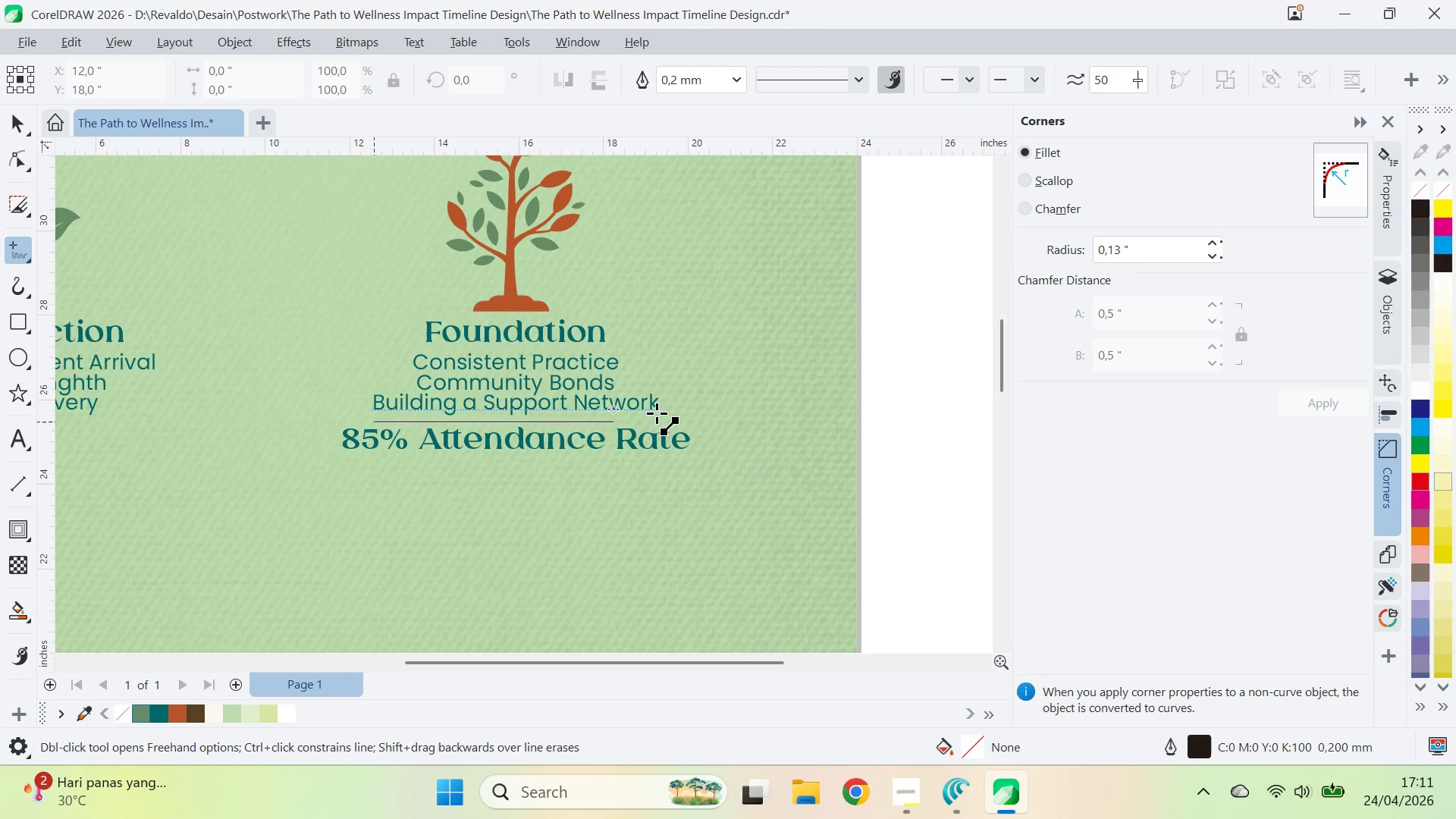 
hold_key(key=ShiftLeft, duration=1.62)
left_click([652, 422])
 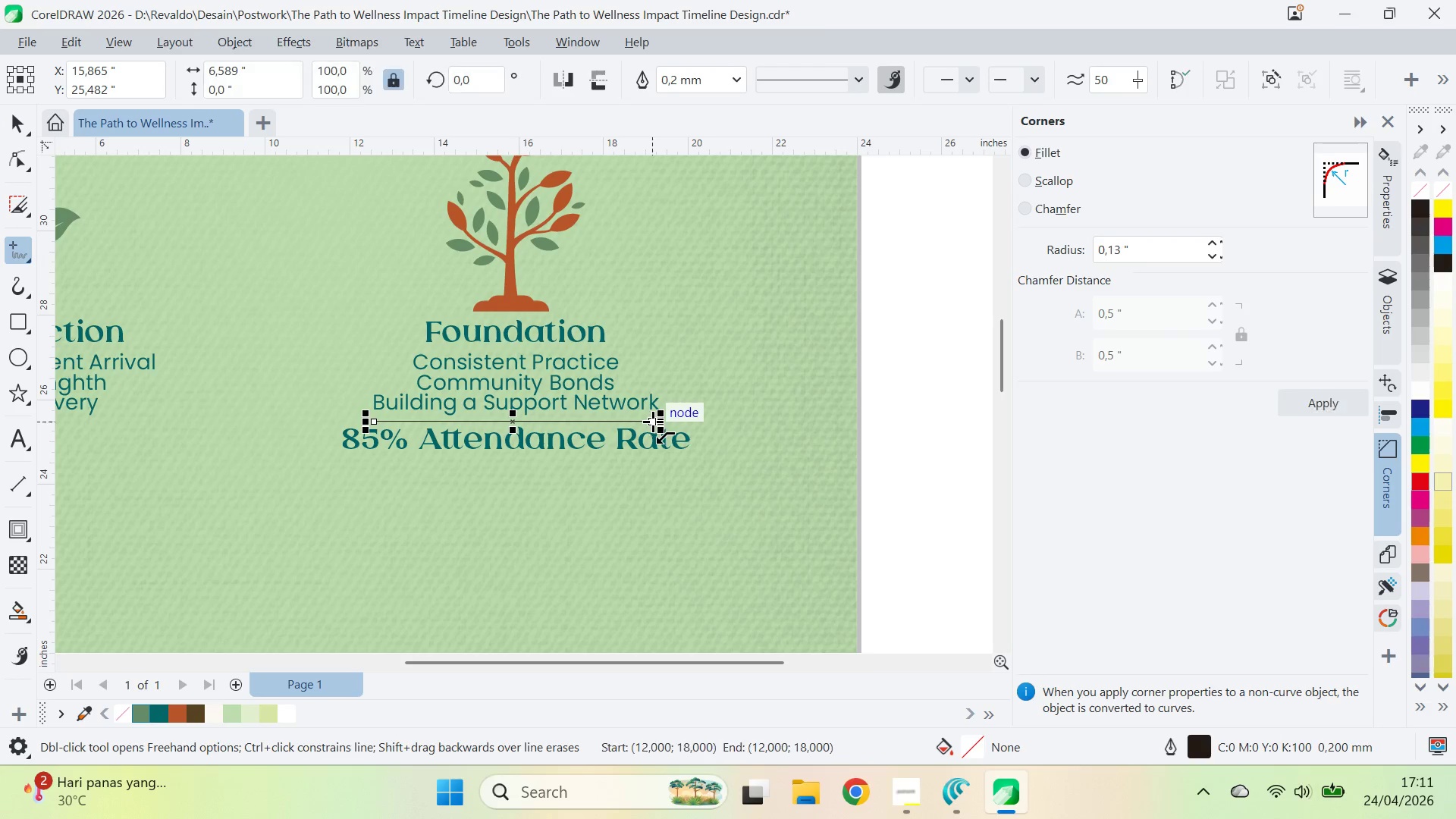 
key(V)
 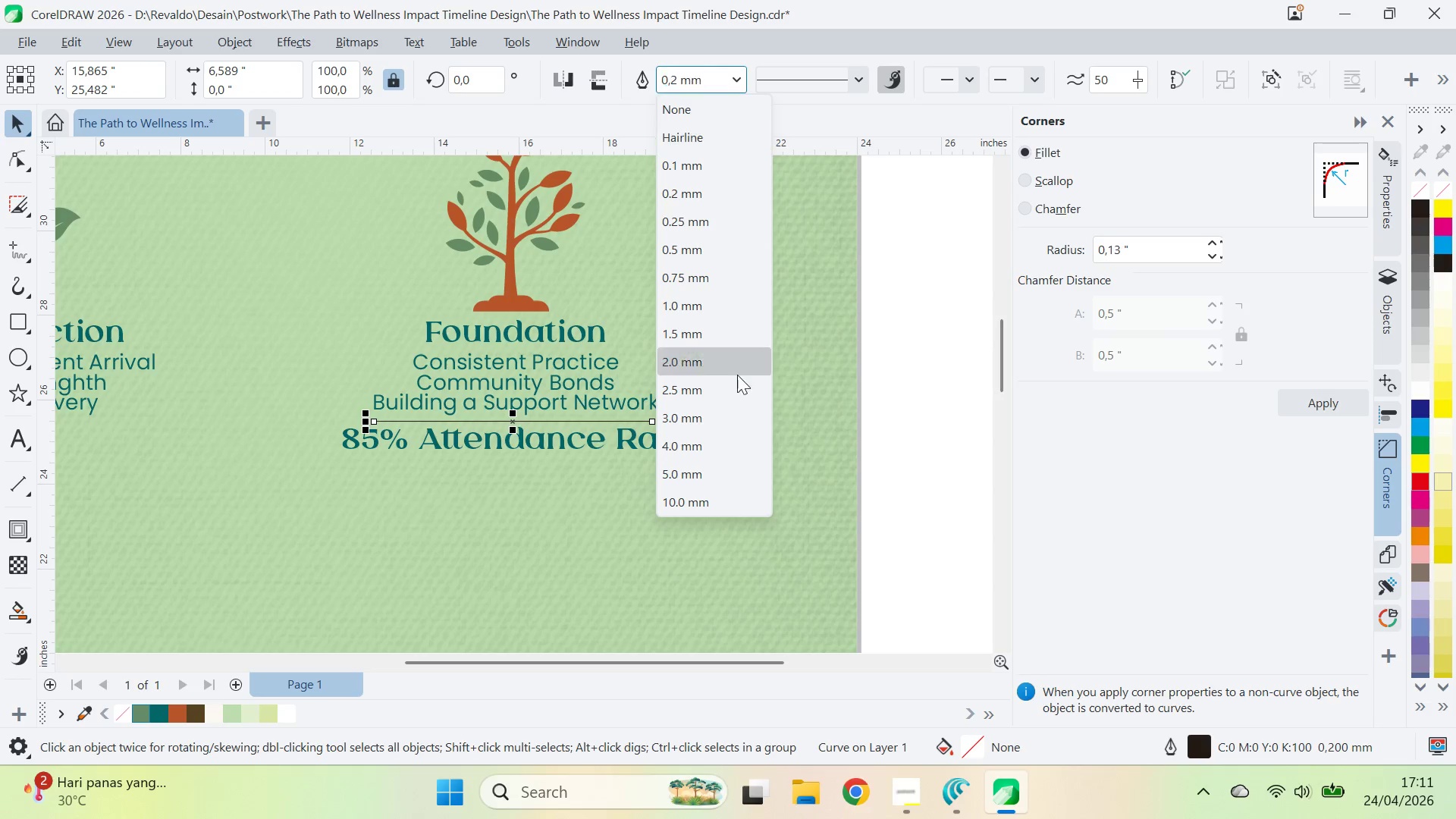 
left_click([733, 394])
 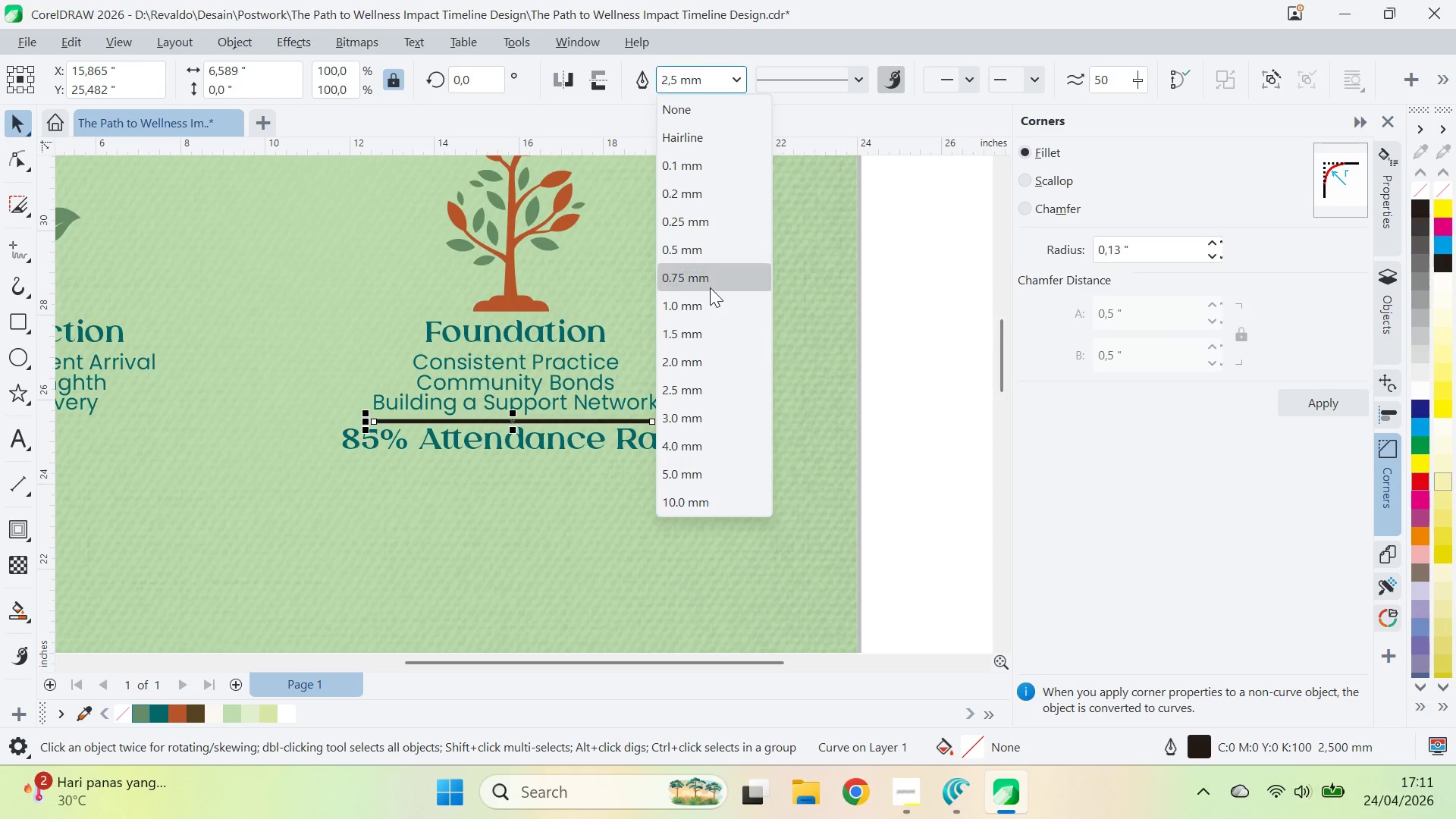 
left_click([713, 300])
 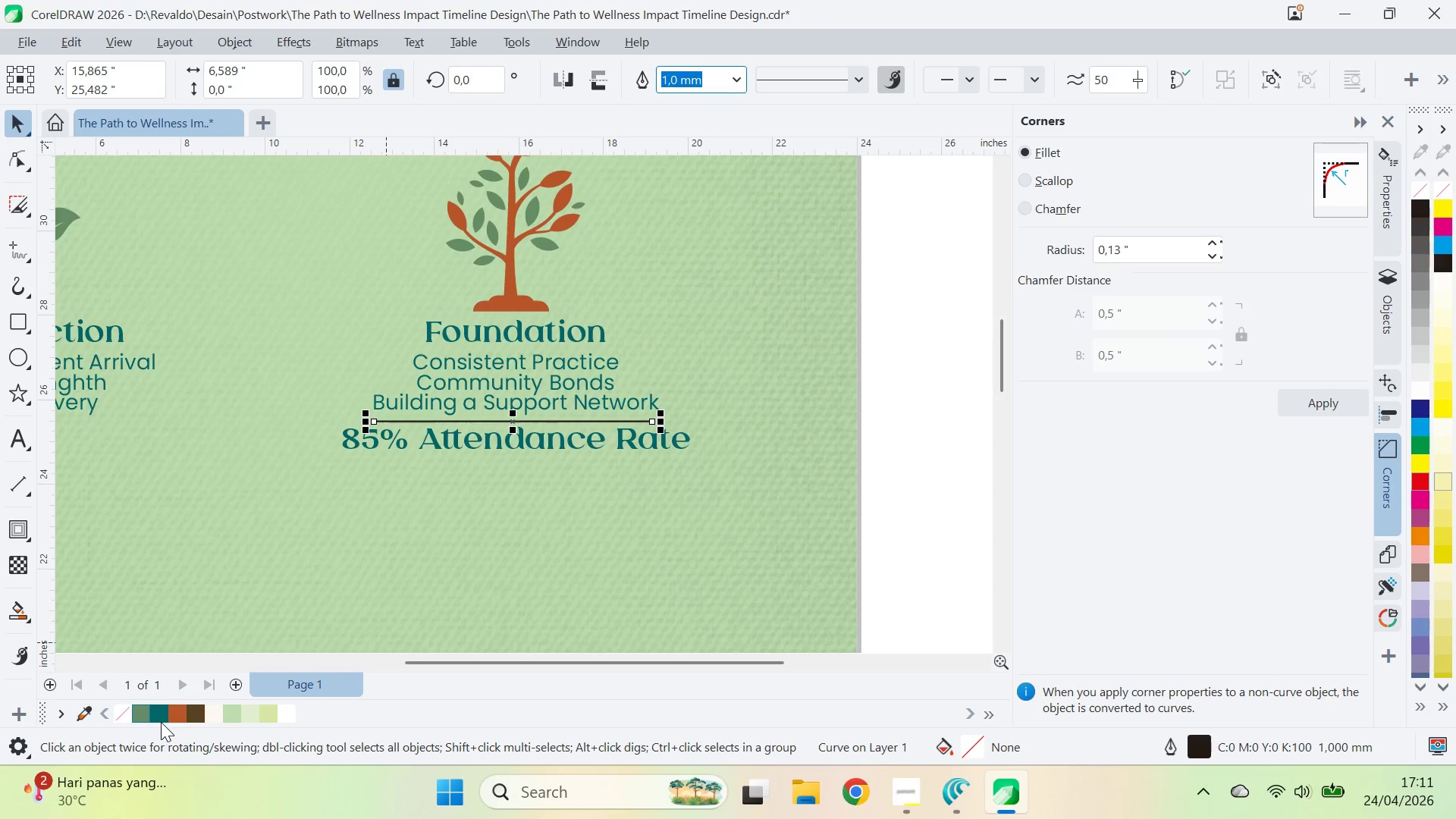 
right_click([160, 720])
 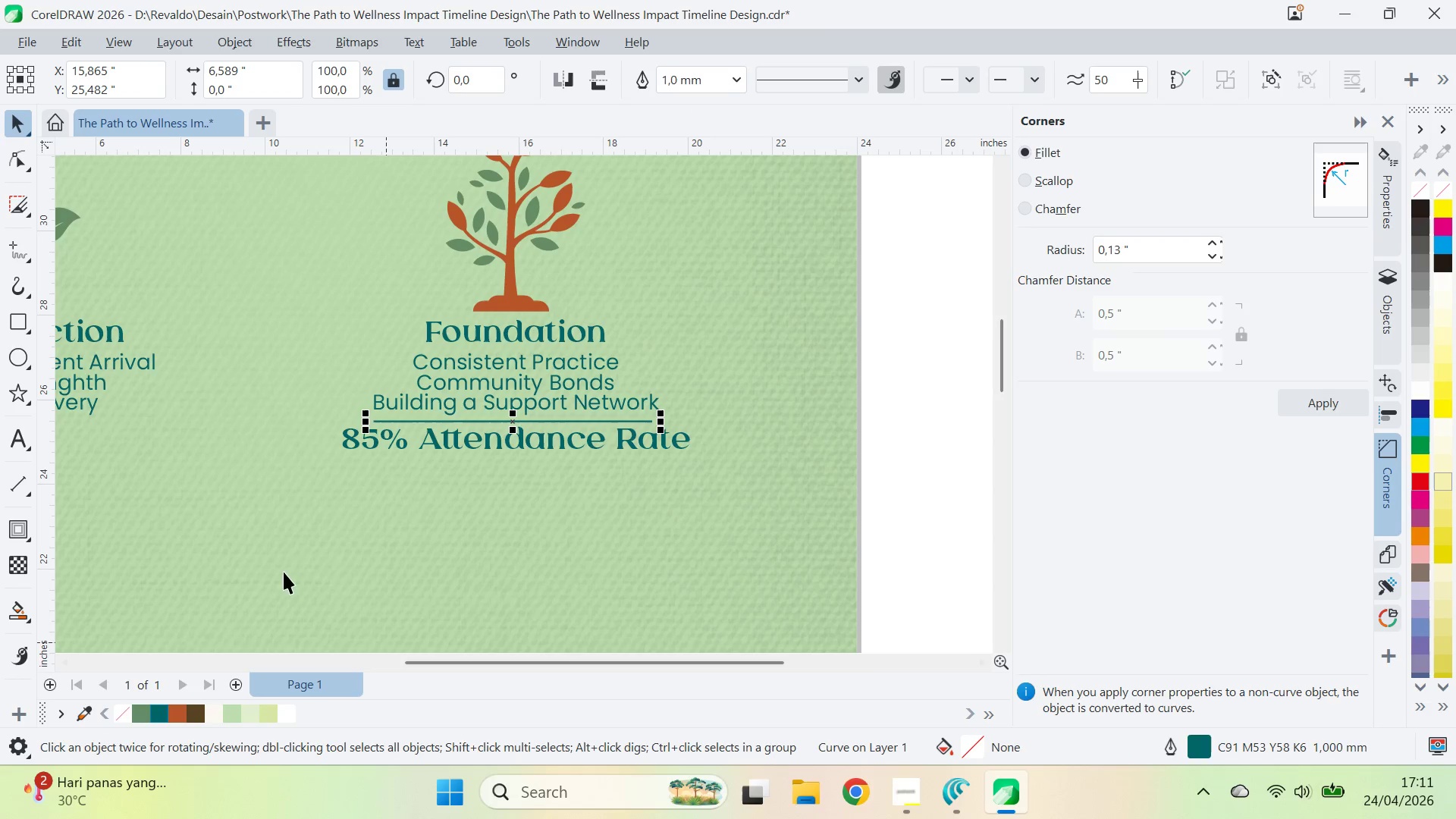 
key(V)
 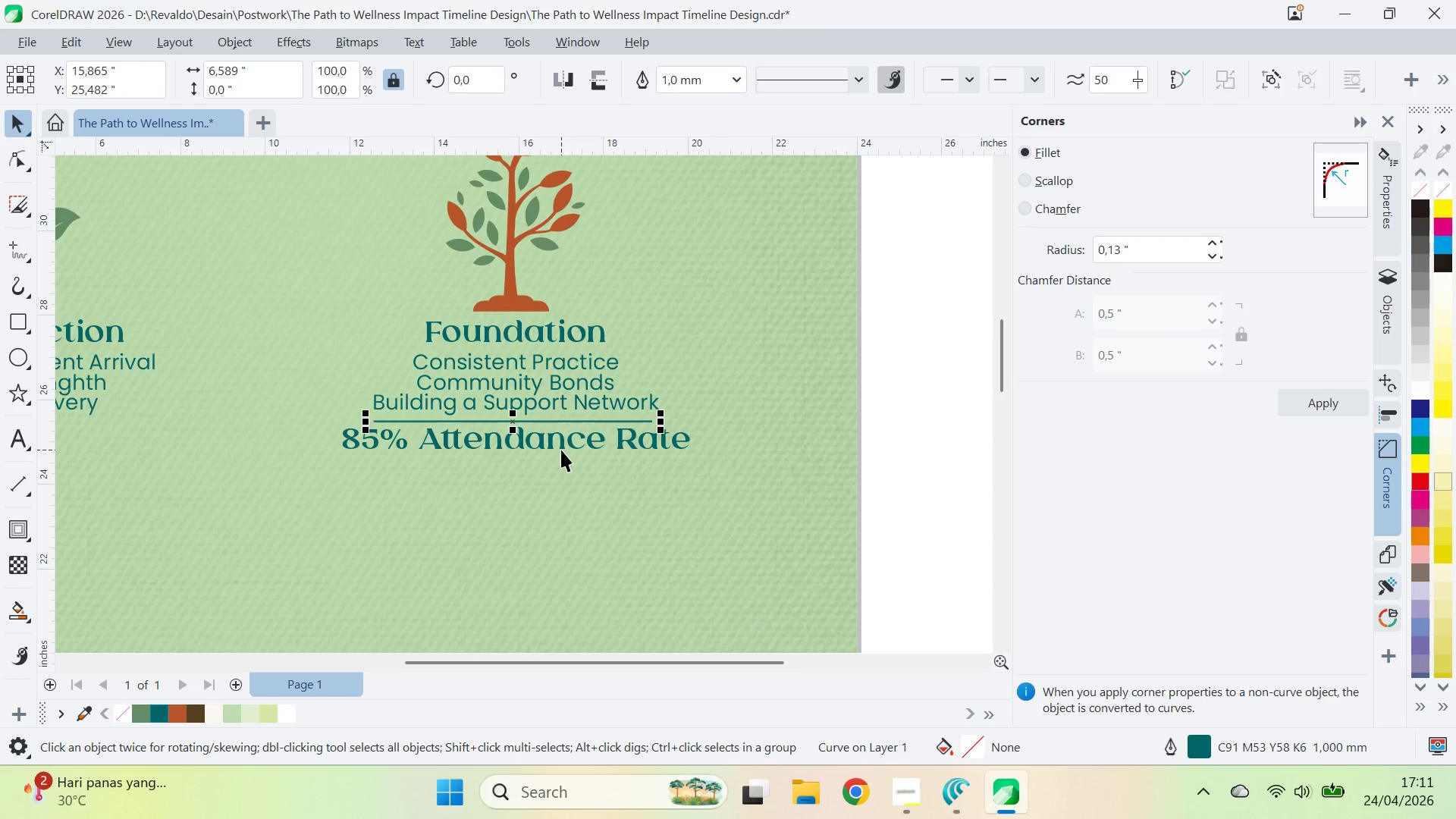 
left_click_drag(start_coordinate=[561, 450], to_coordinate=[560, 455])
 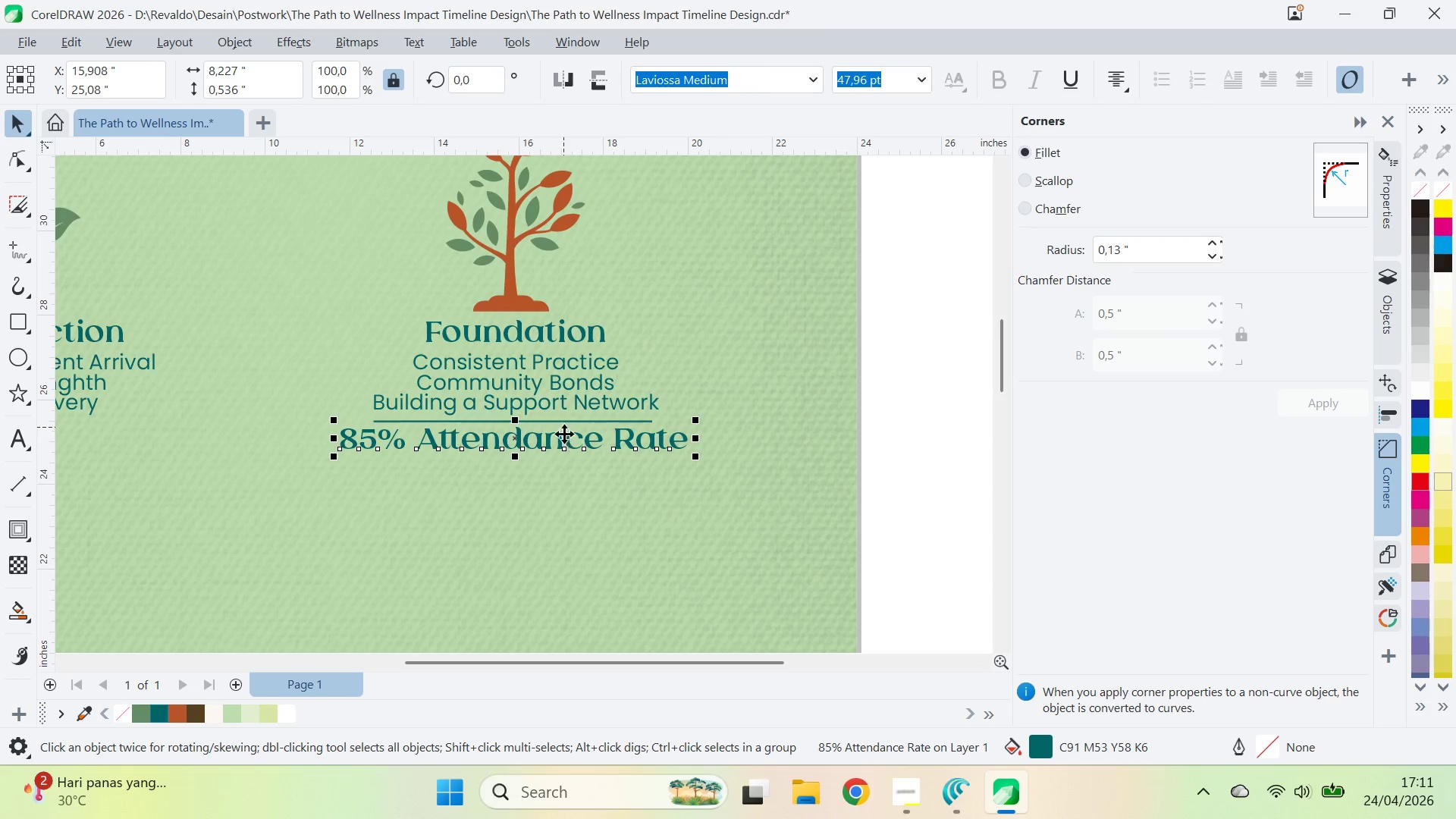 
hold_key(key=ShiftLeft, duration=0.72)
 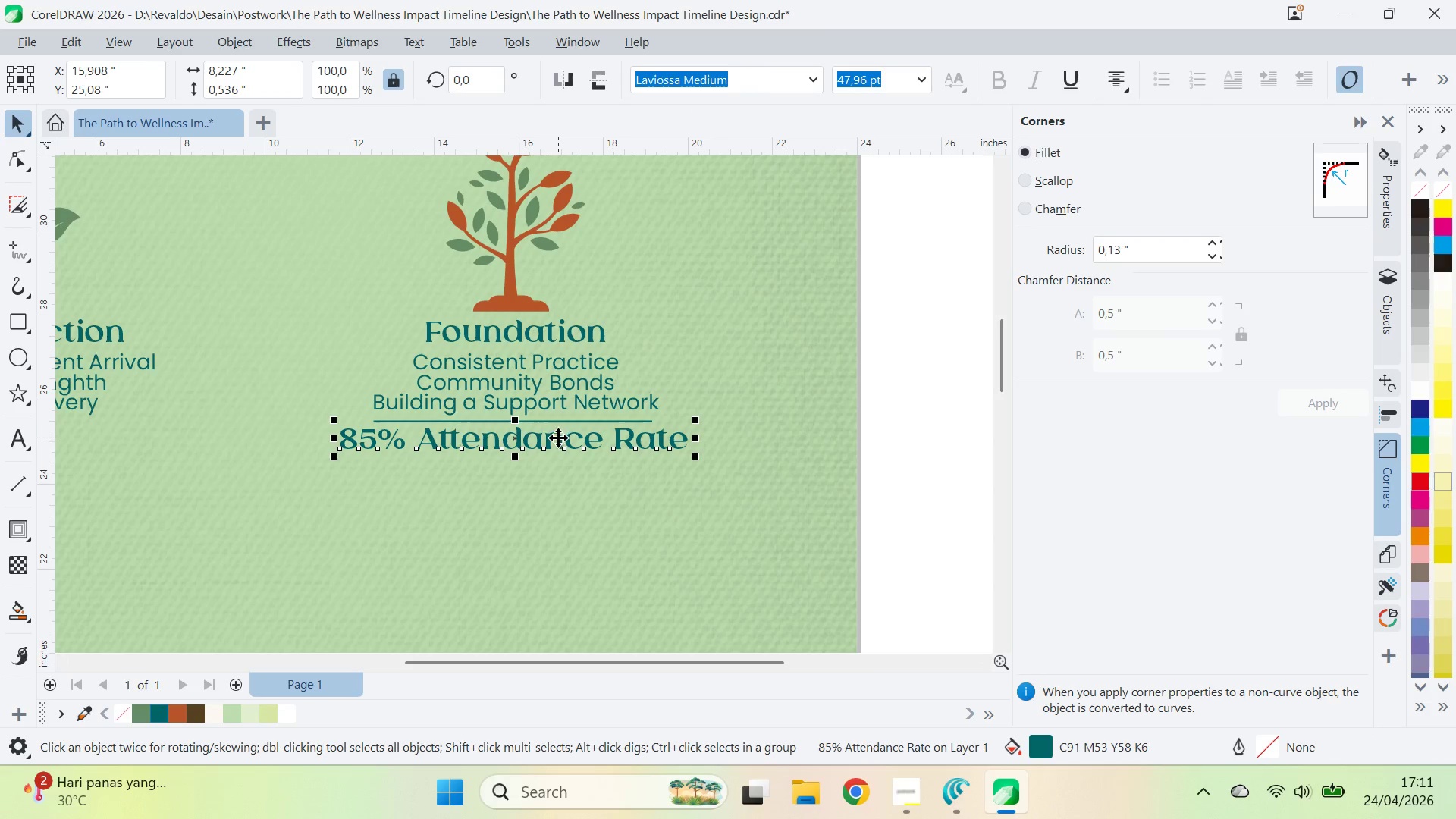 
key(Shift+ShiftLeft)
 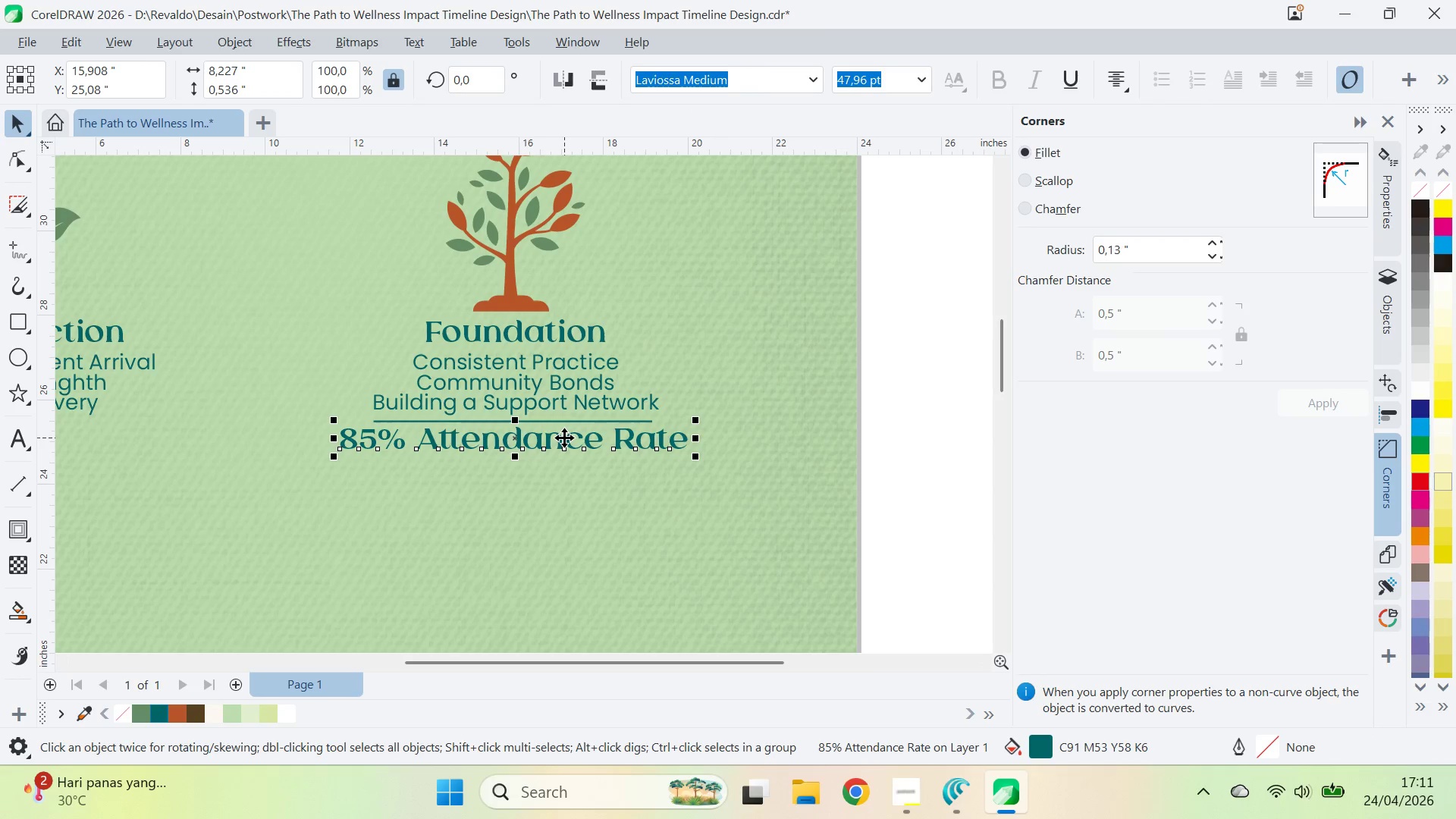 
key(Control+ControlLeft)
 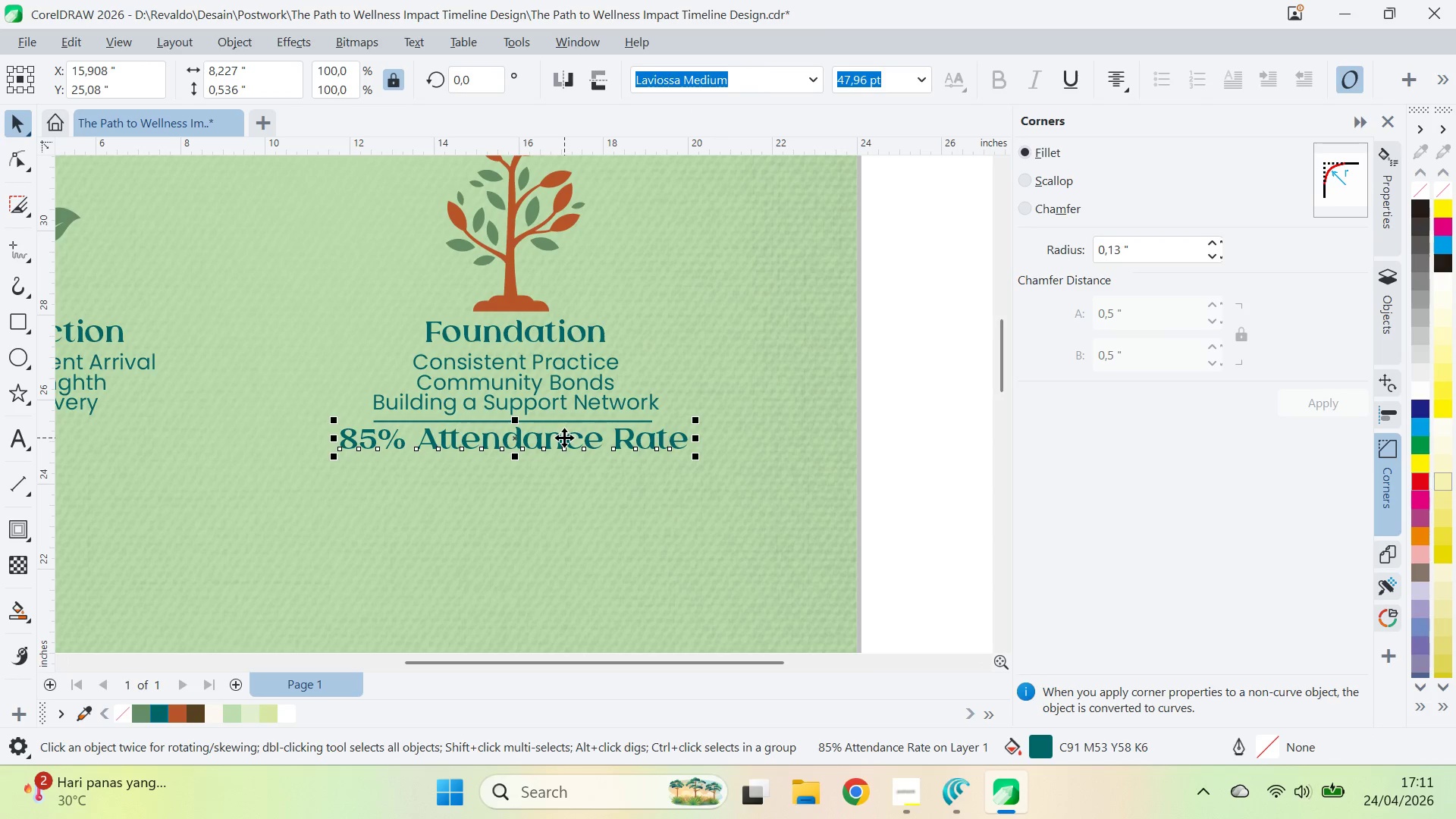 
key(Control+Z)
 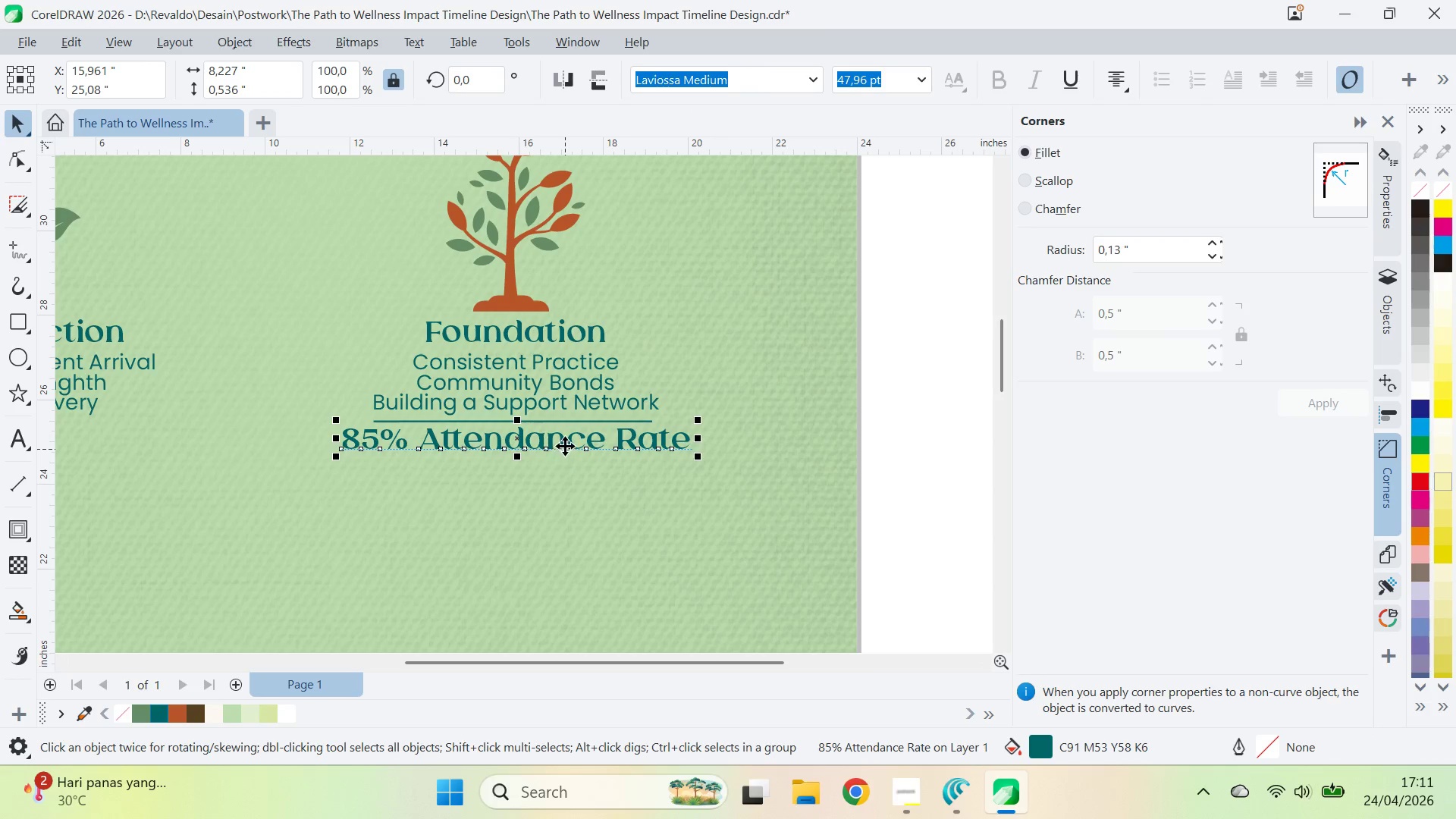 
left_click_drag(start_coordinate=[565, 445], to_coordinate=[564, 457])
 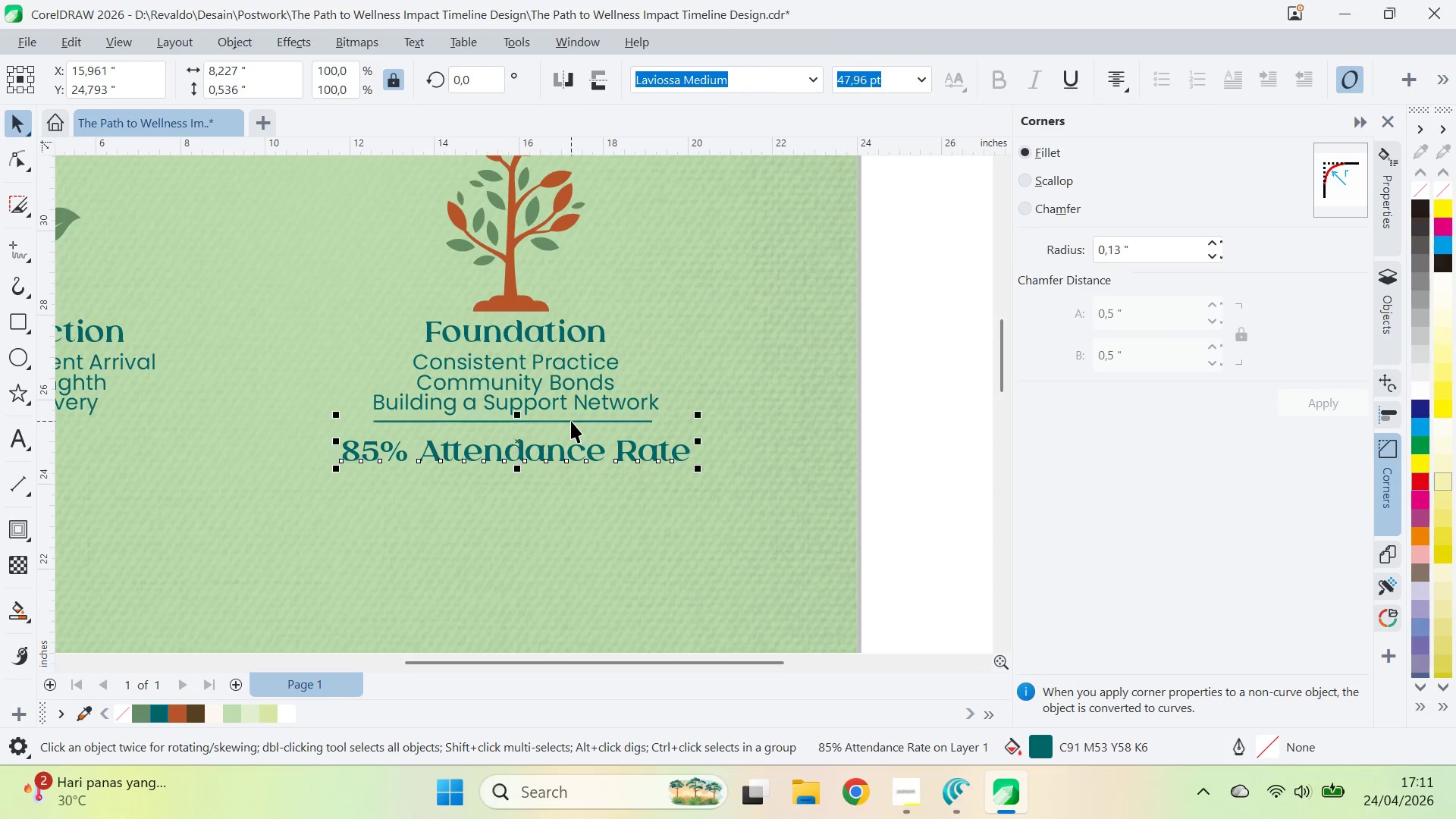 
hold_key(key=ShiftLeft, duration=1.88)
double_click([577, 405])
 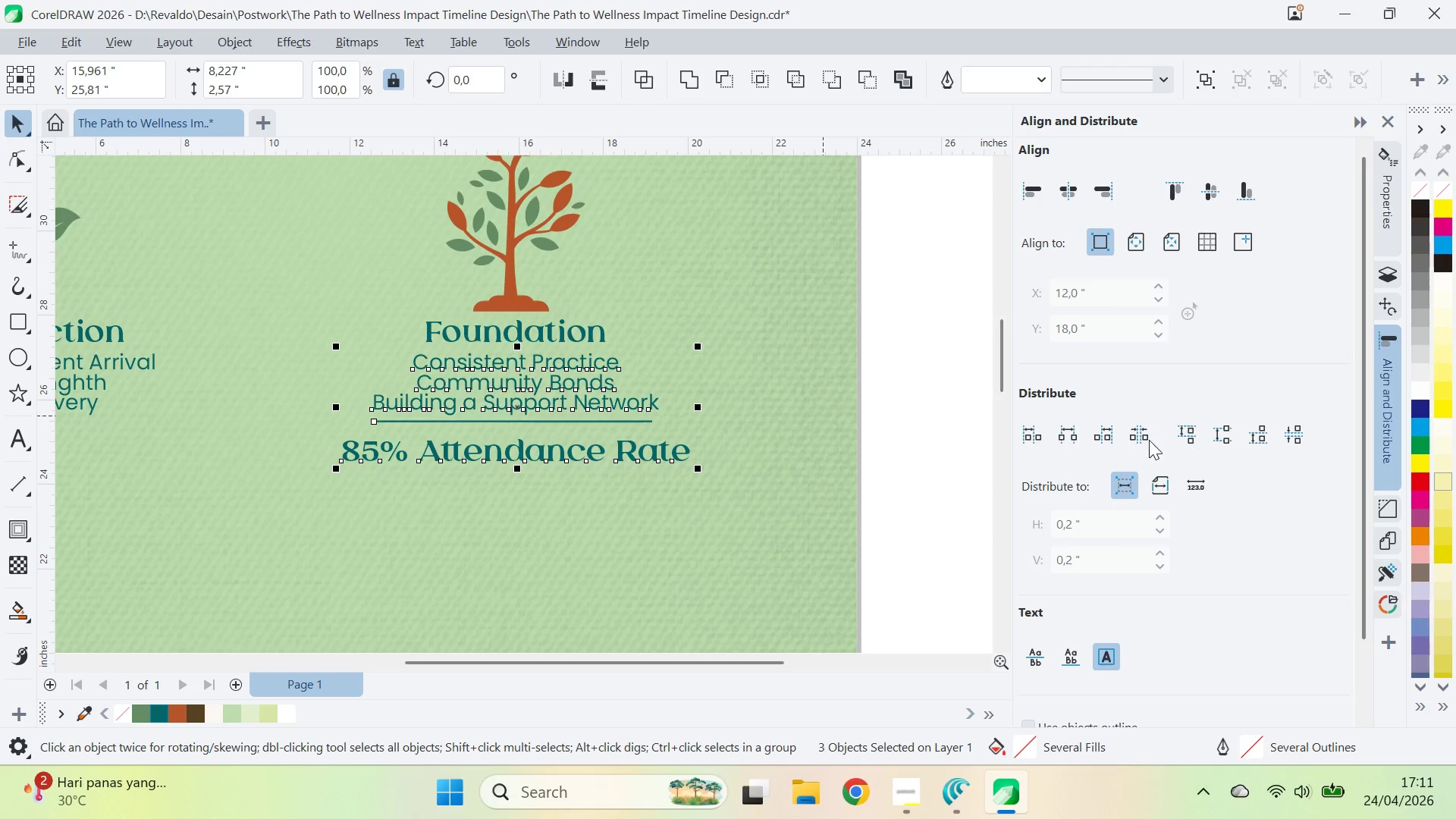 
left_click([1295, 441])
 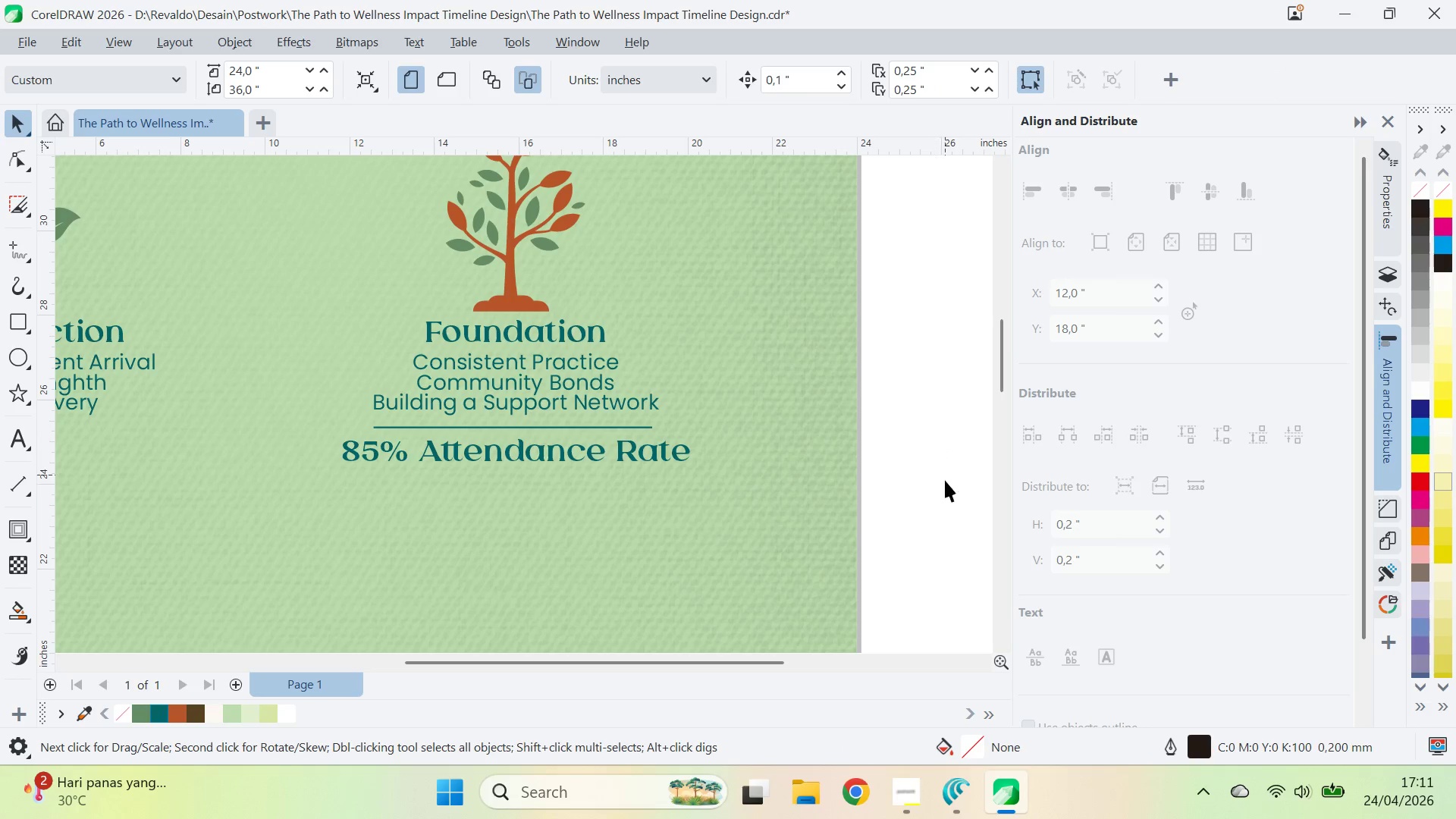 
type(zqv)
 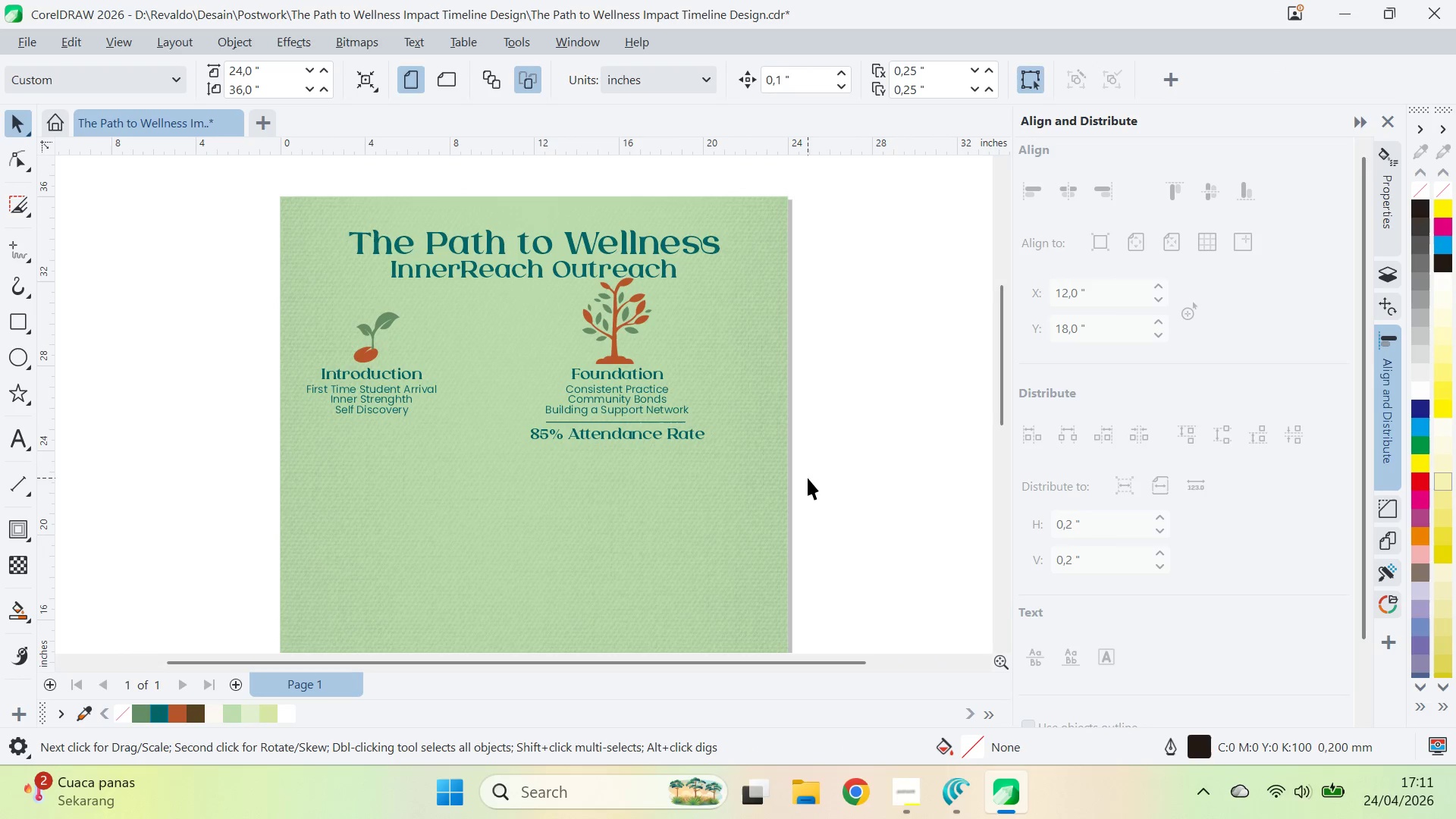 
left_click_drag(start_coordinate=[655, 491], to_coordinate=[752, 497])
 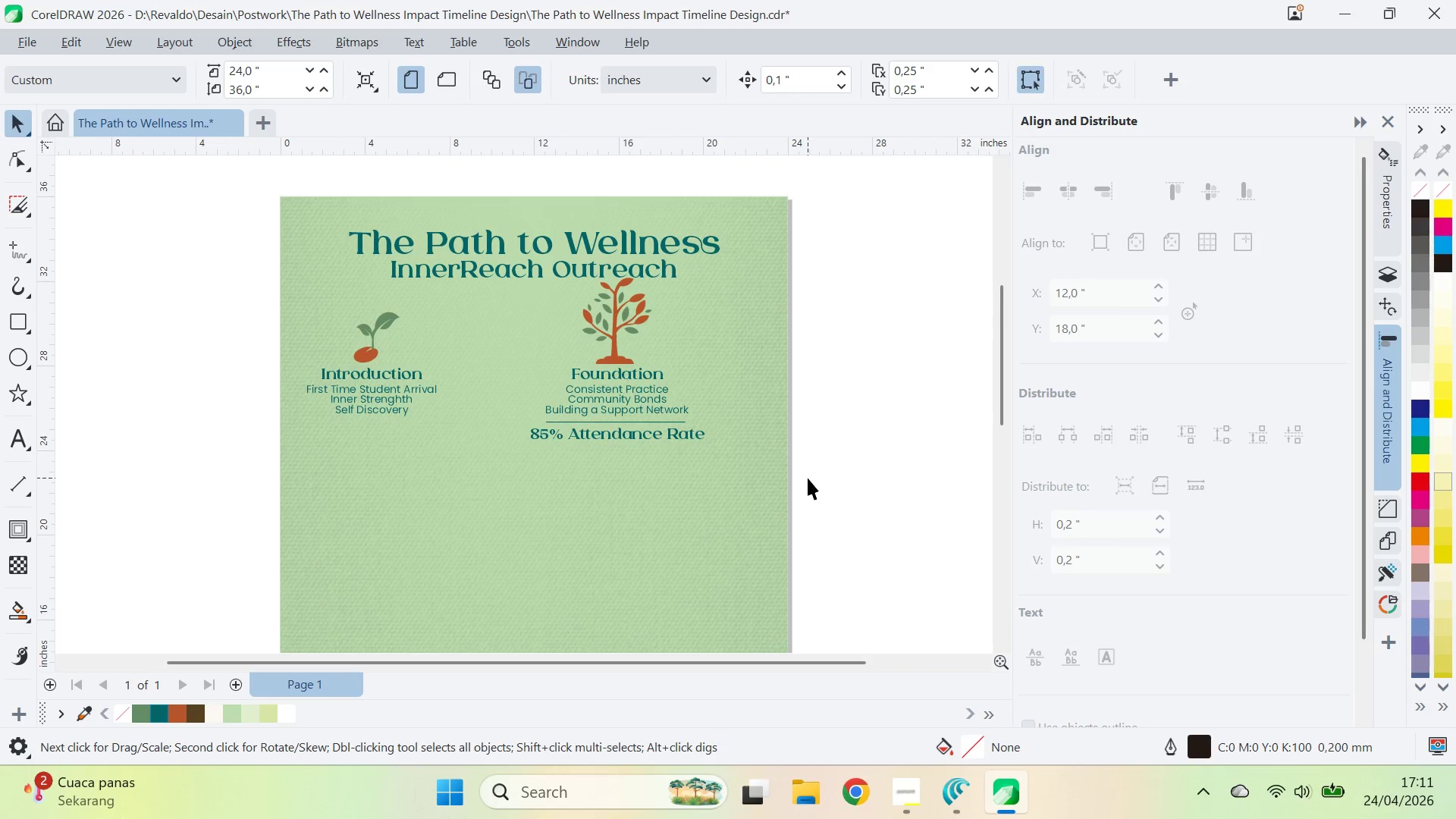 
left_click([808, 478])
 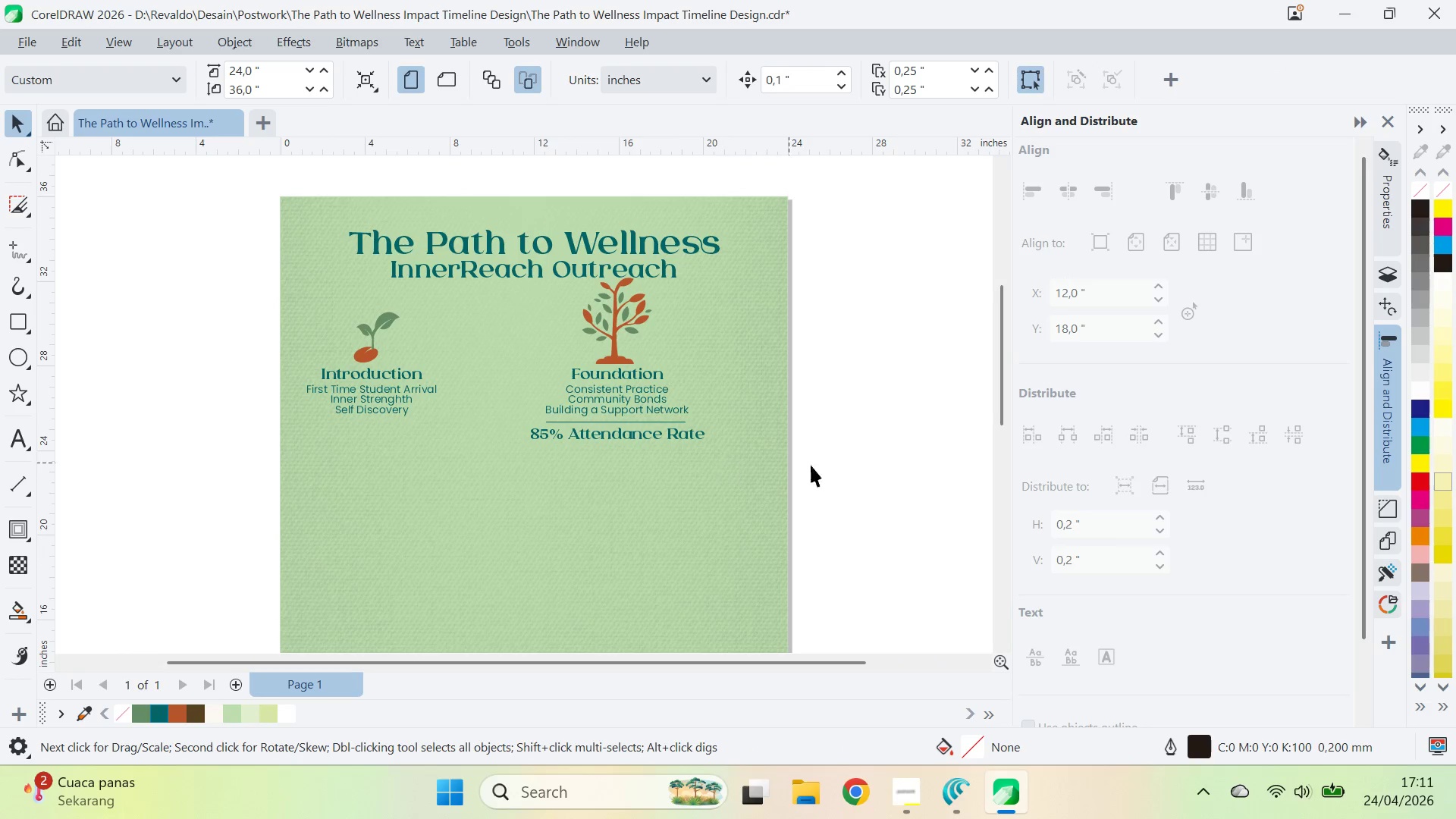 
left_click_drag(start_coordinate=[824, 472], to_coordinate=[819, 422])
 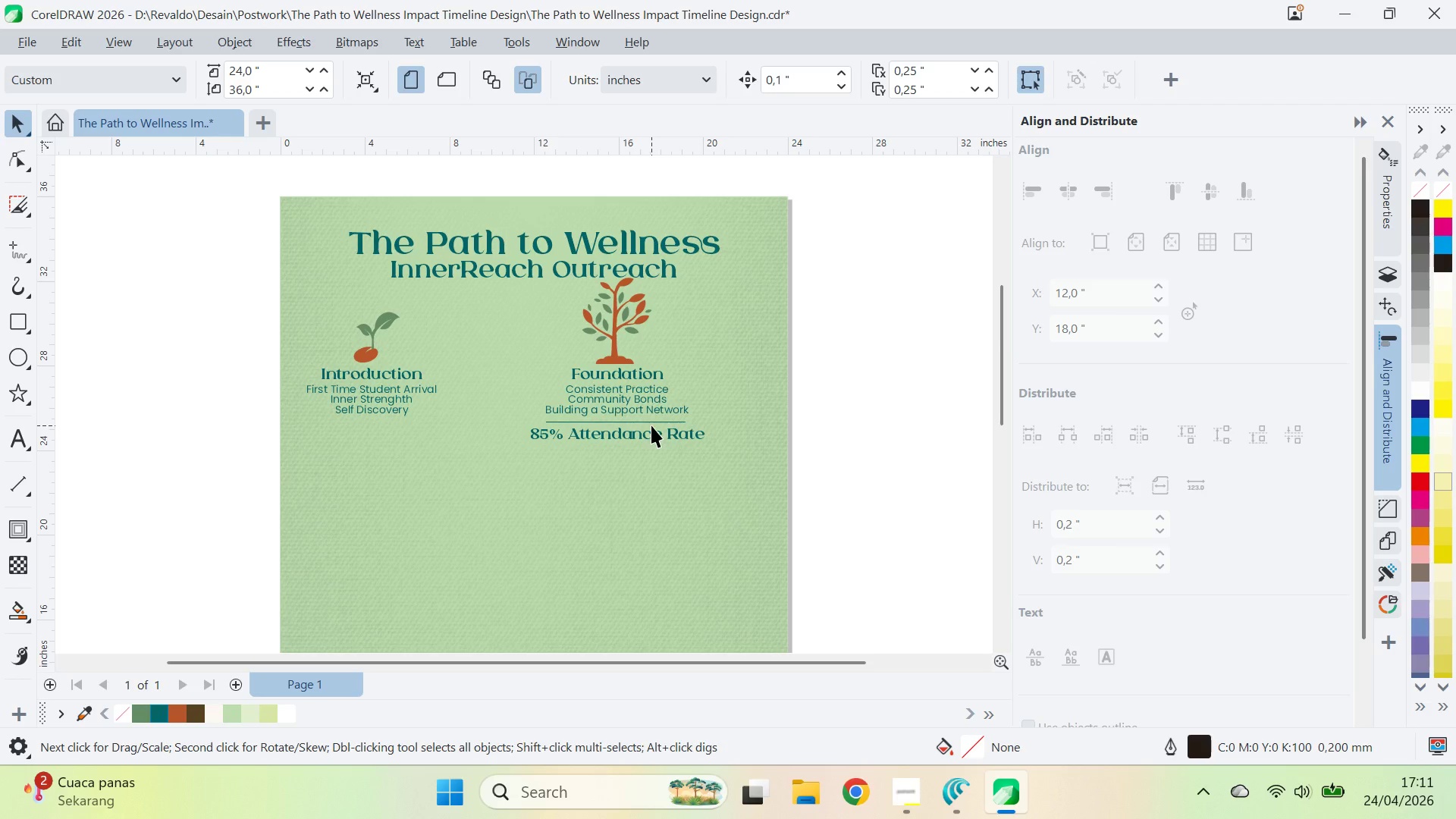 
key(Alt+AltLeft)
 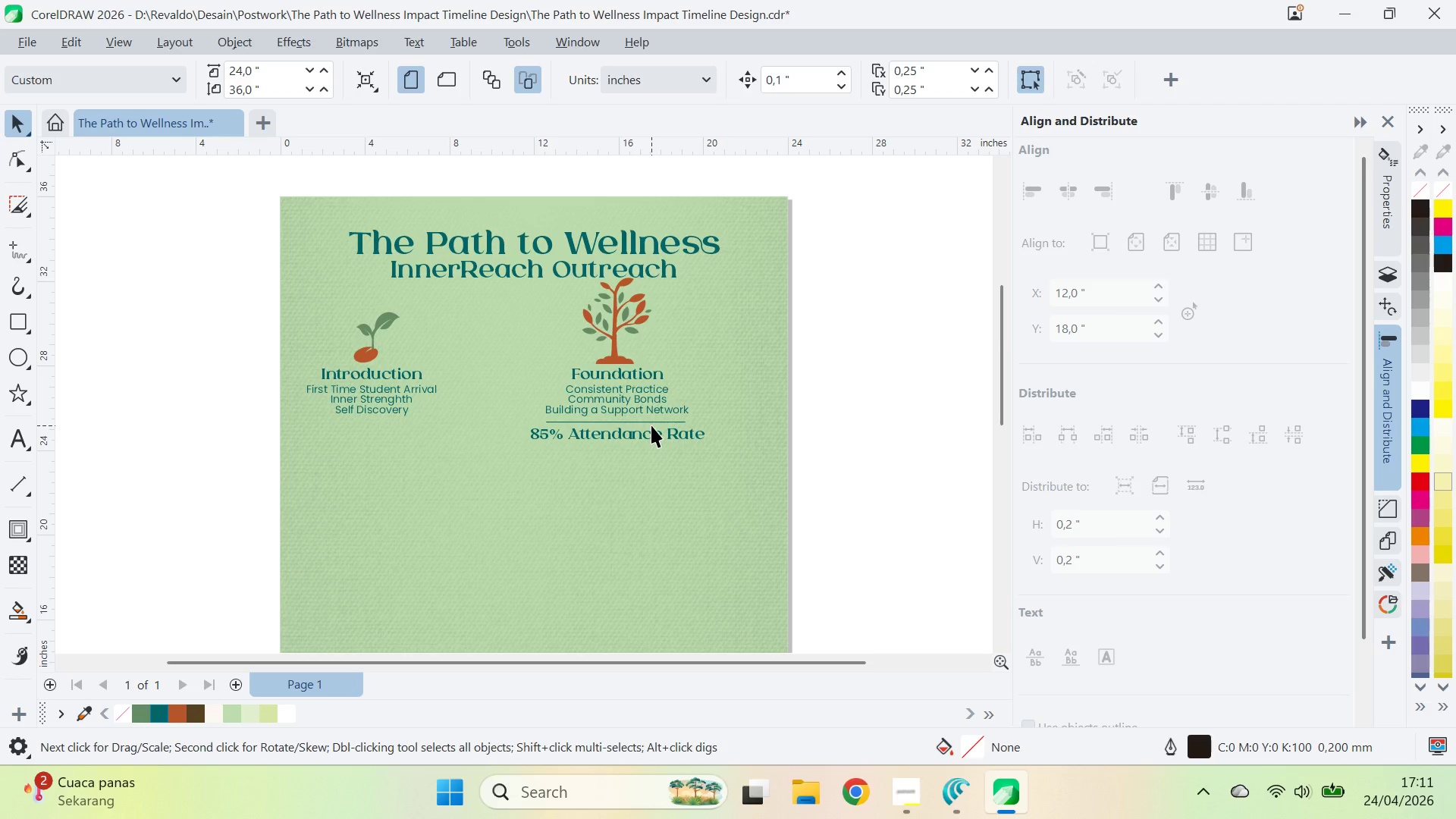 
key(Control+ControlLeft)
 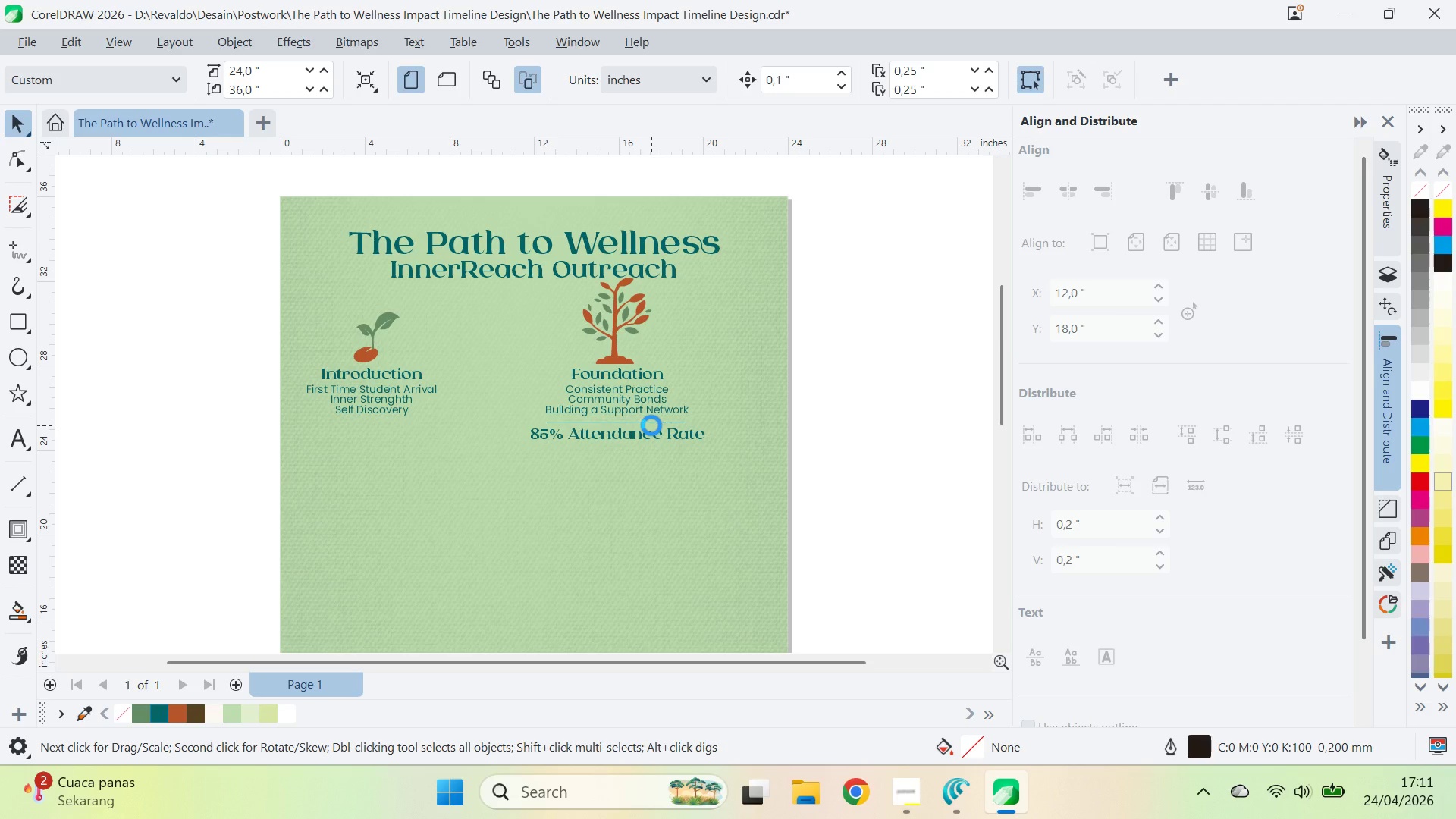 
key(Control+S)
 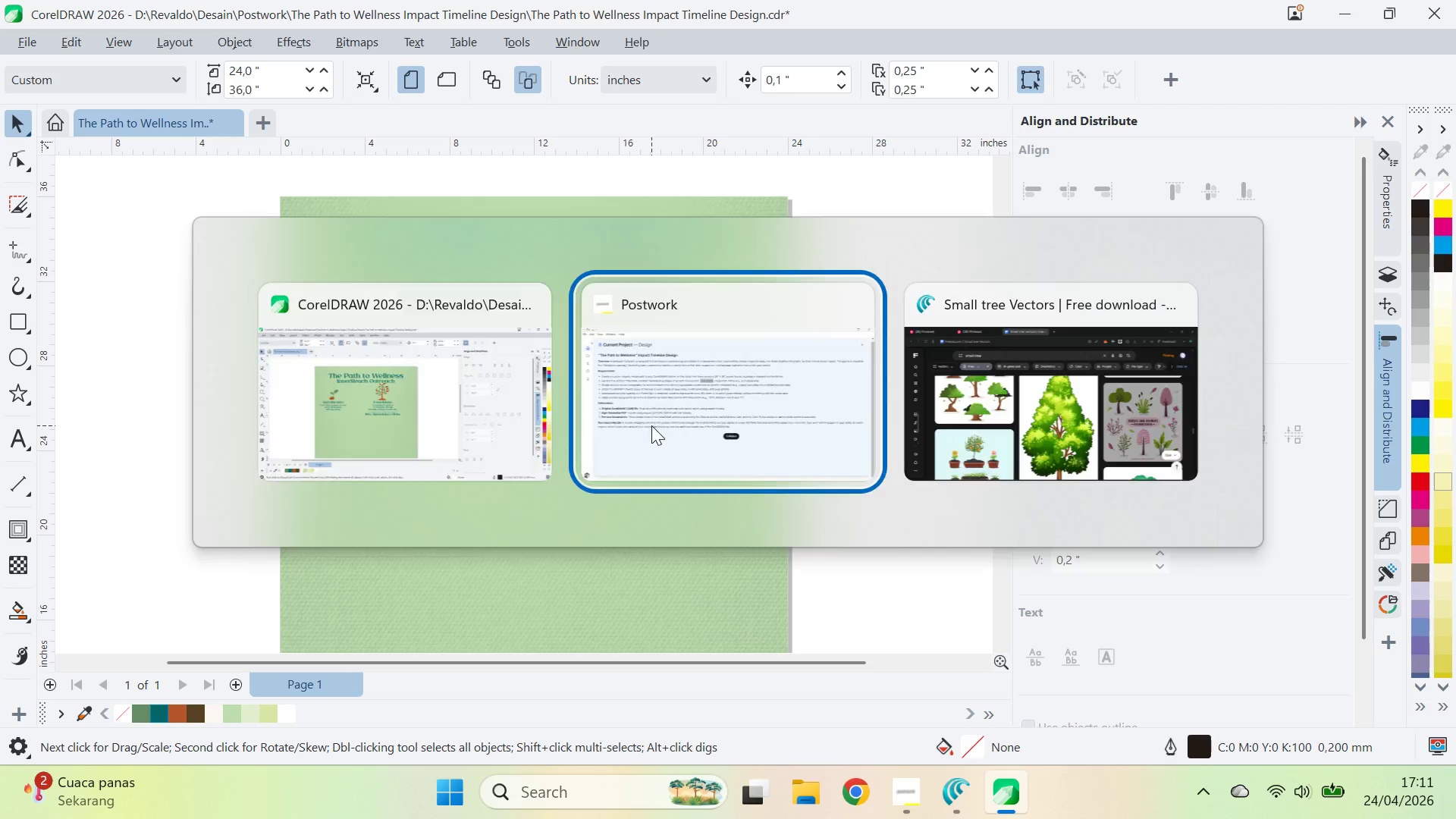 
key(Alt+Tab)
 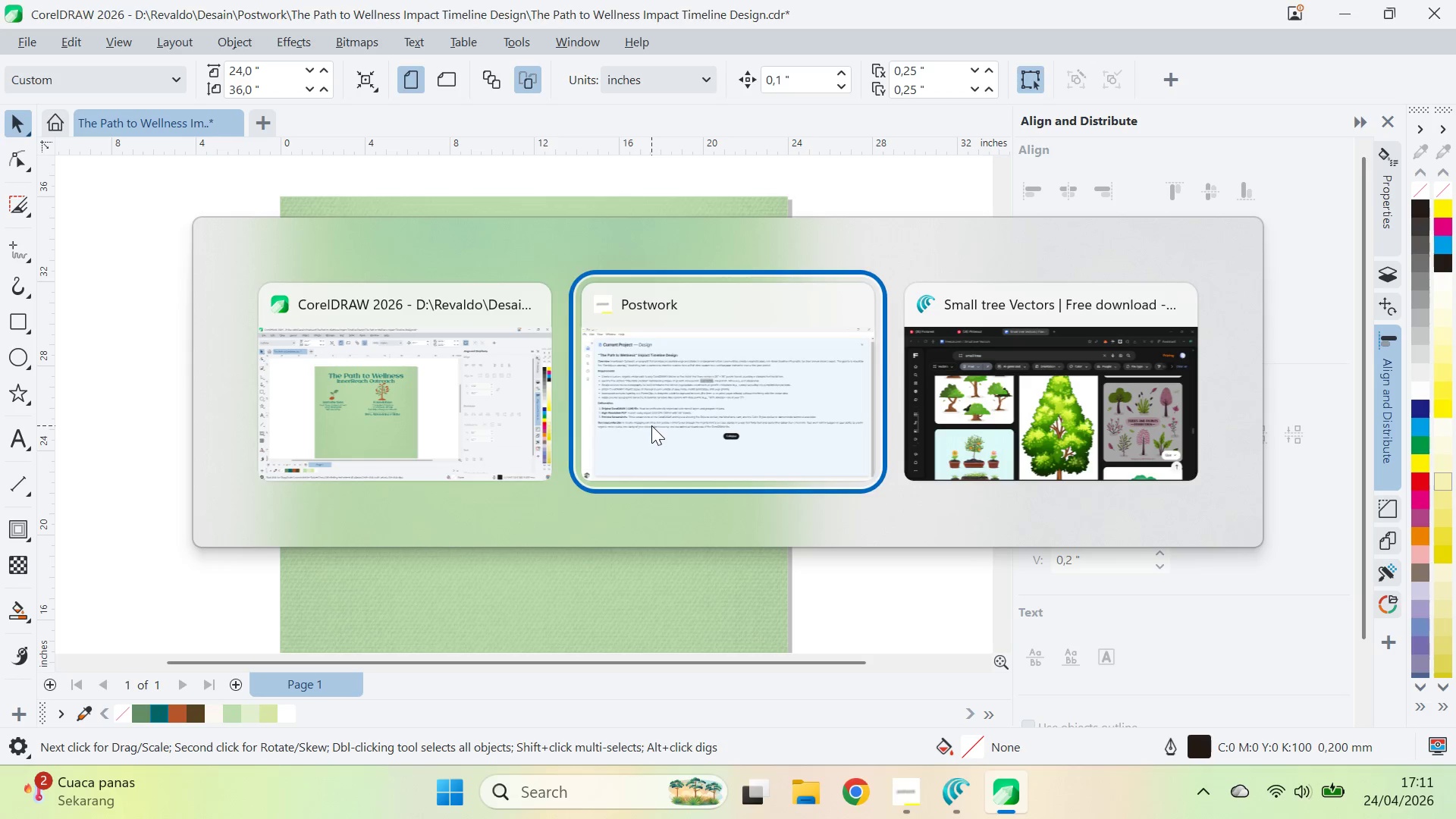 
key(Alt+Tab)
 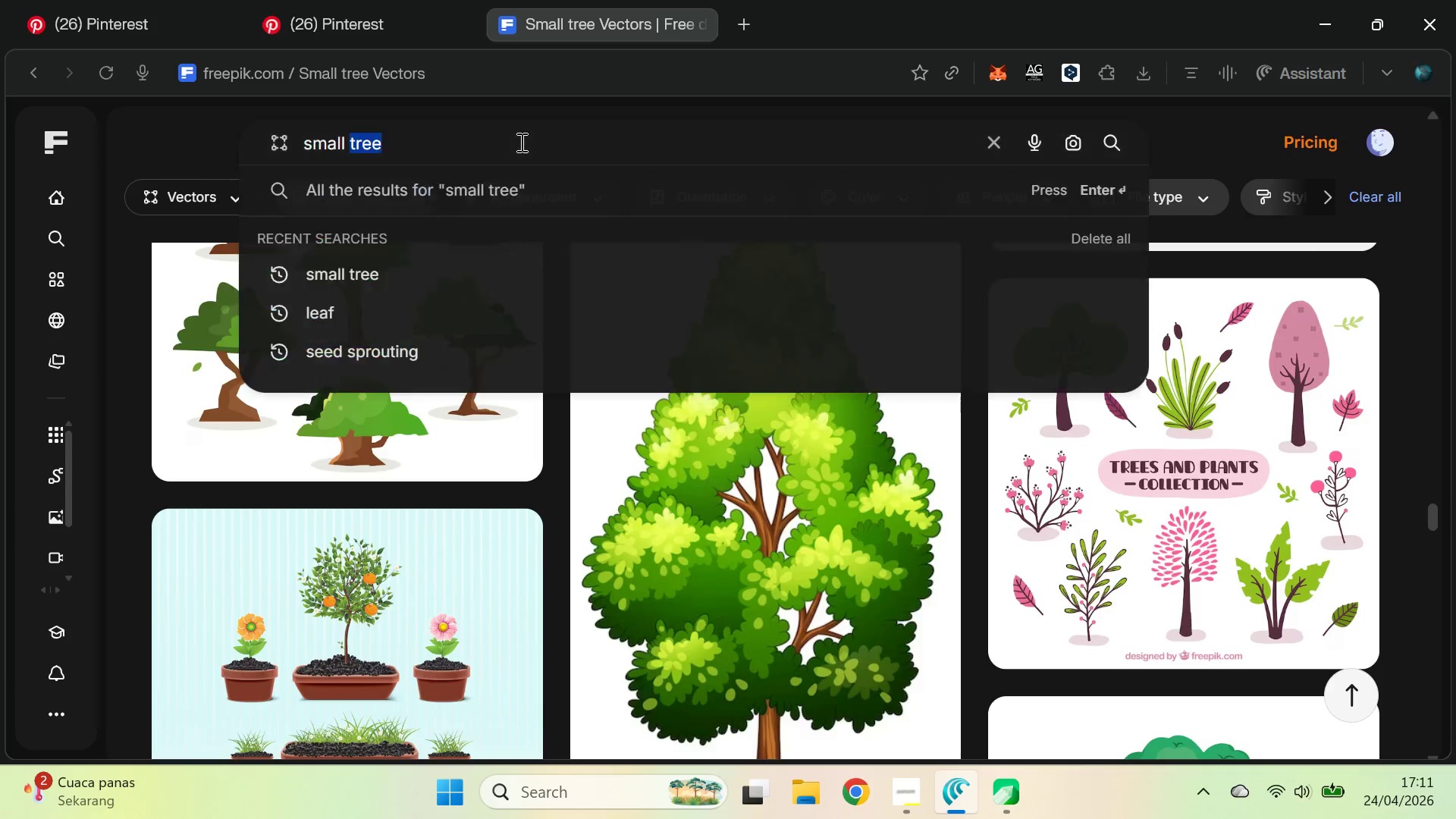 
key(Control+A)
 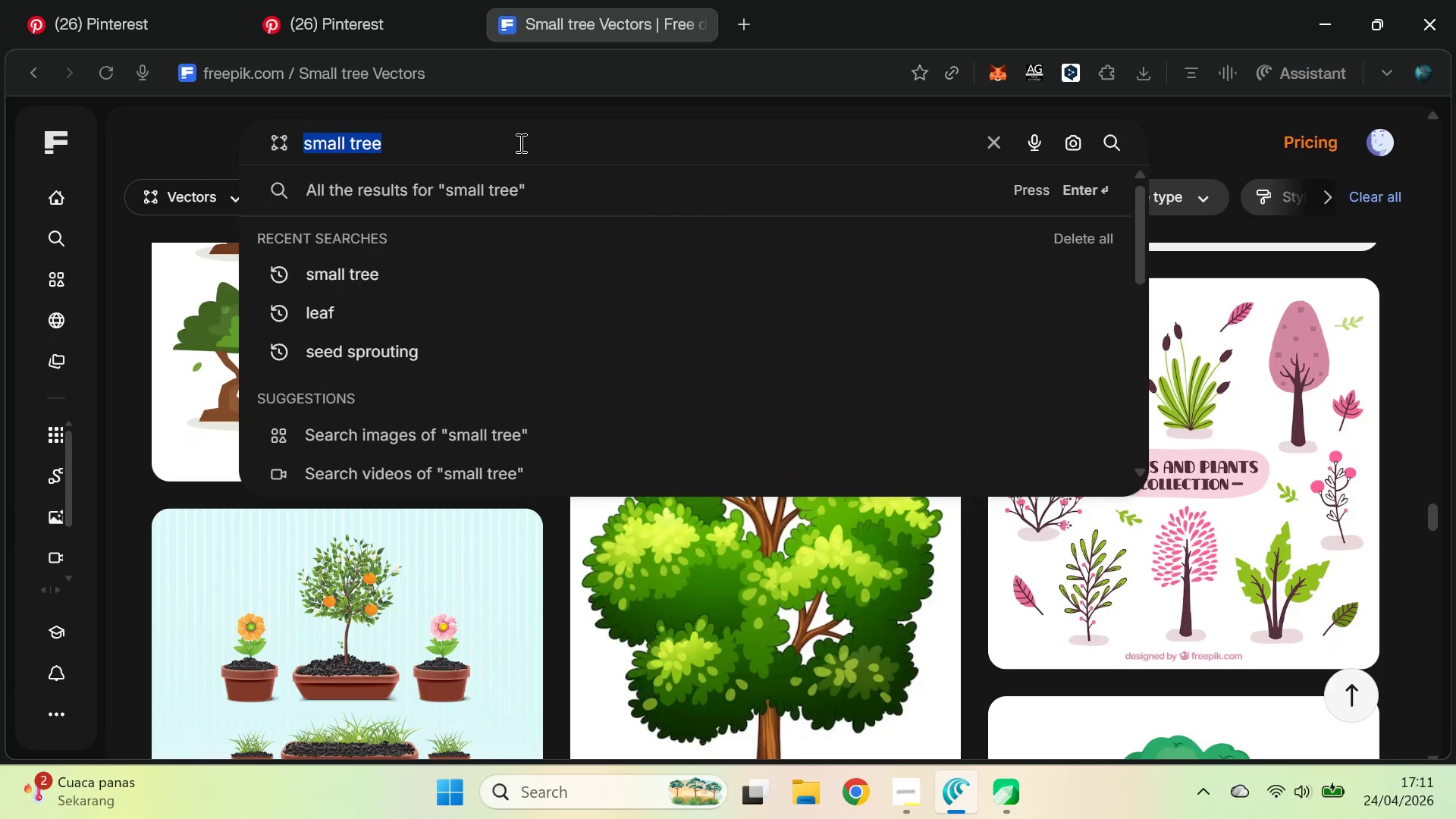 
type(yoga pose )
key(Backspace)
 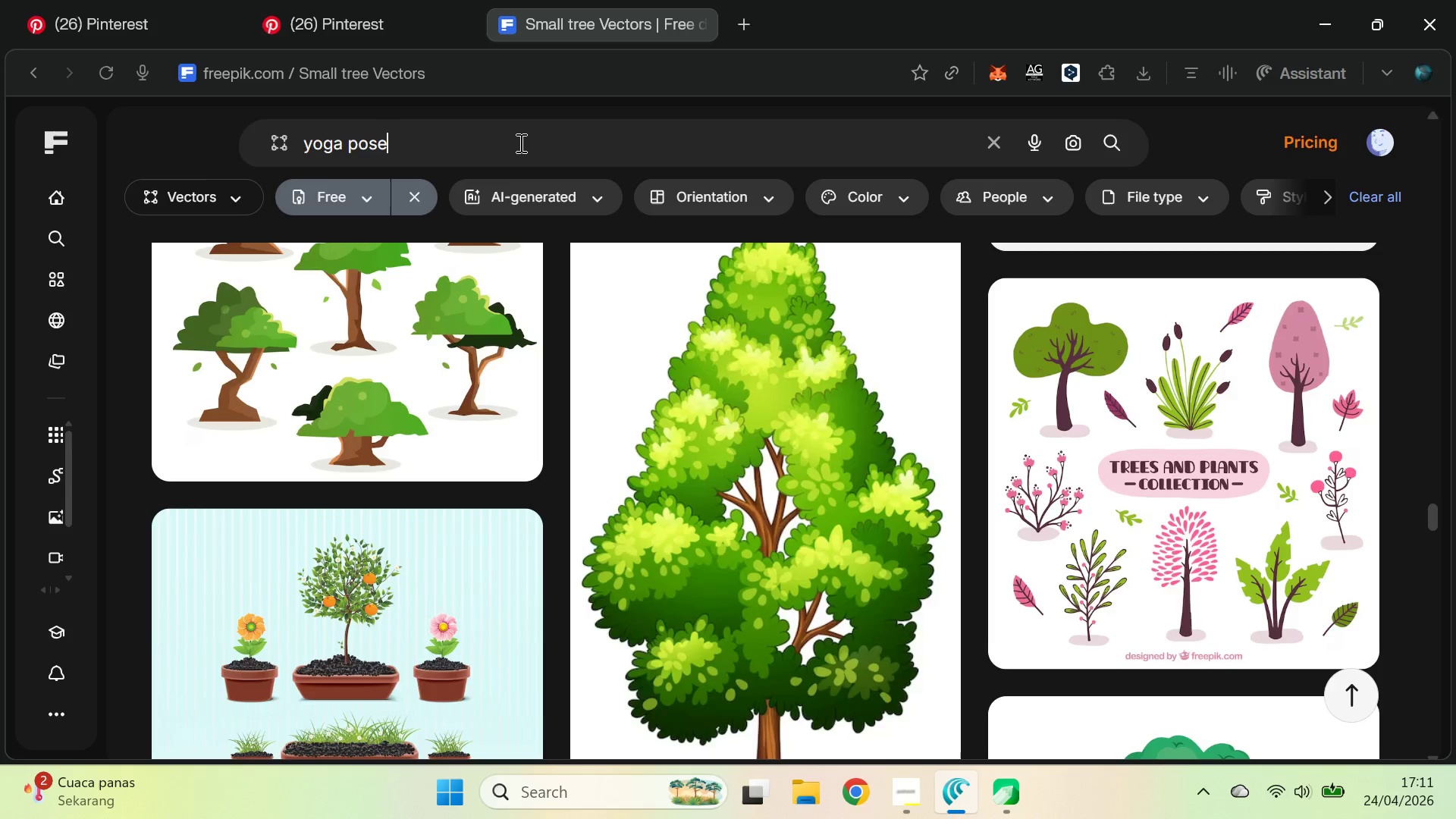 
key(Enter)
 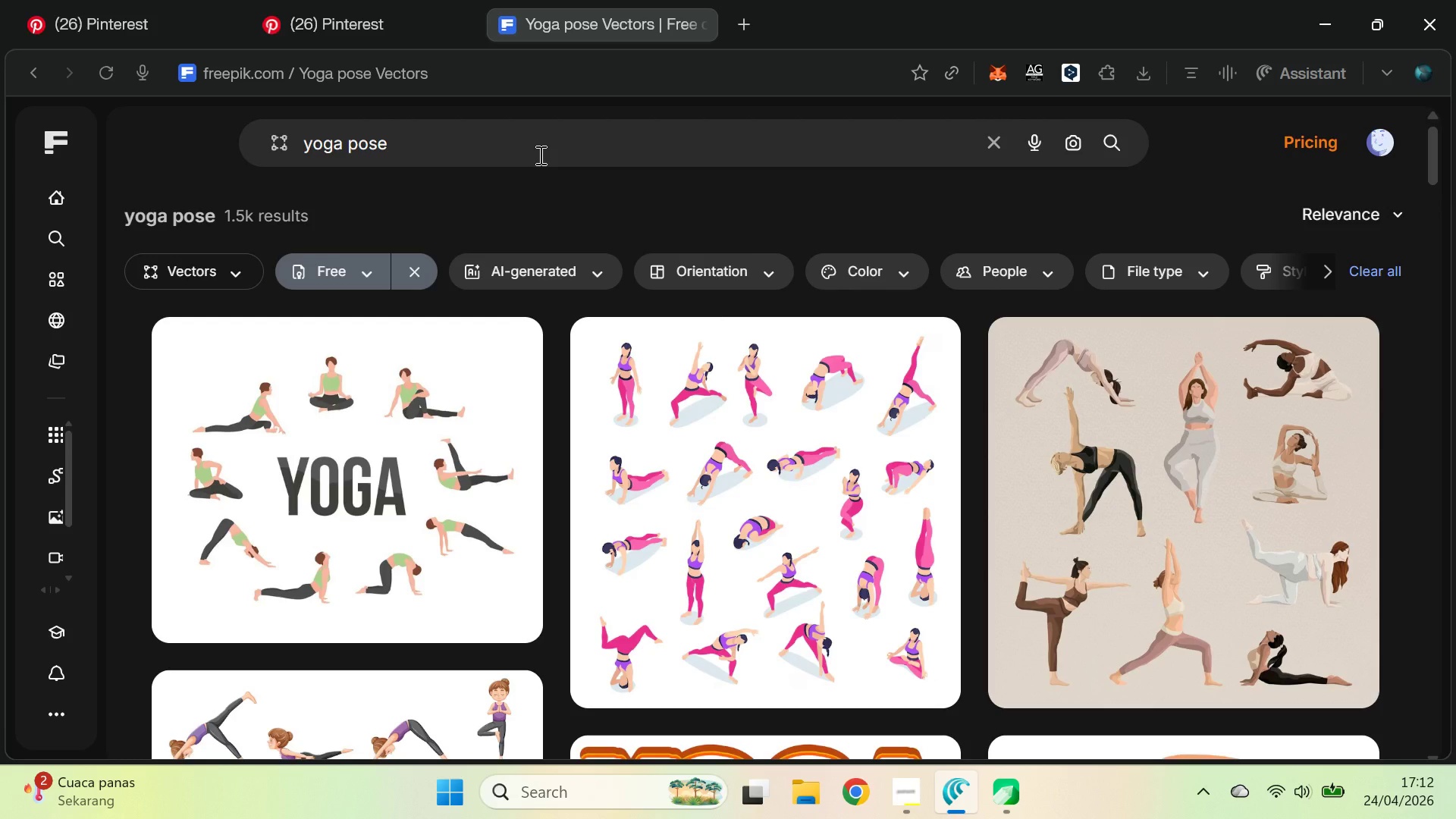 
wait(20.47)
 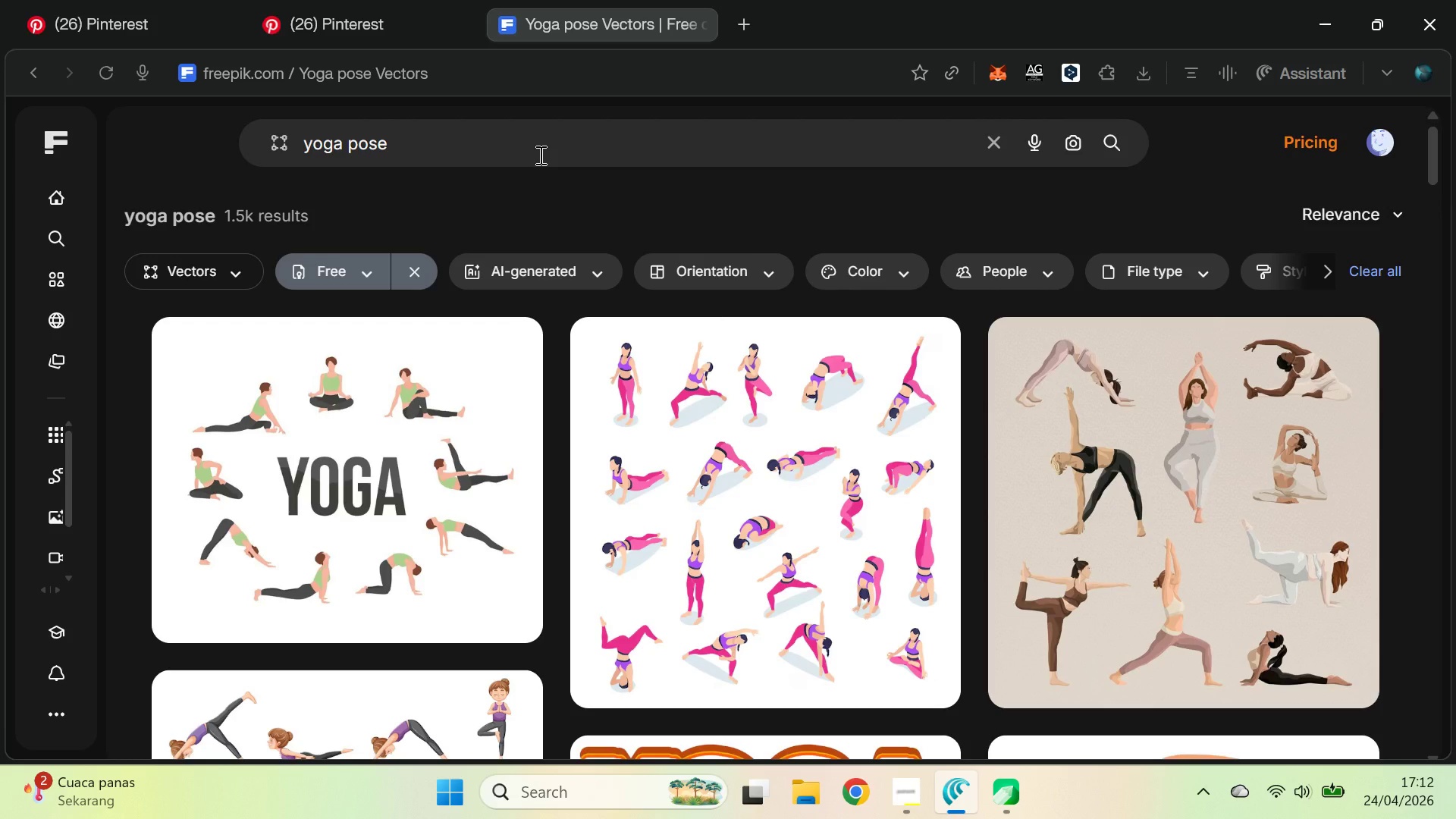 
left_click_drag(start_coordinate=[1430, 150], to_coordinate=[1444, 208])
 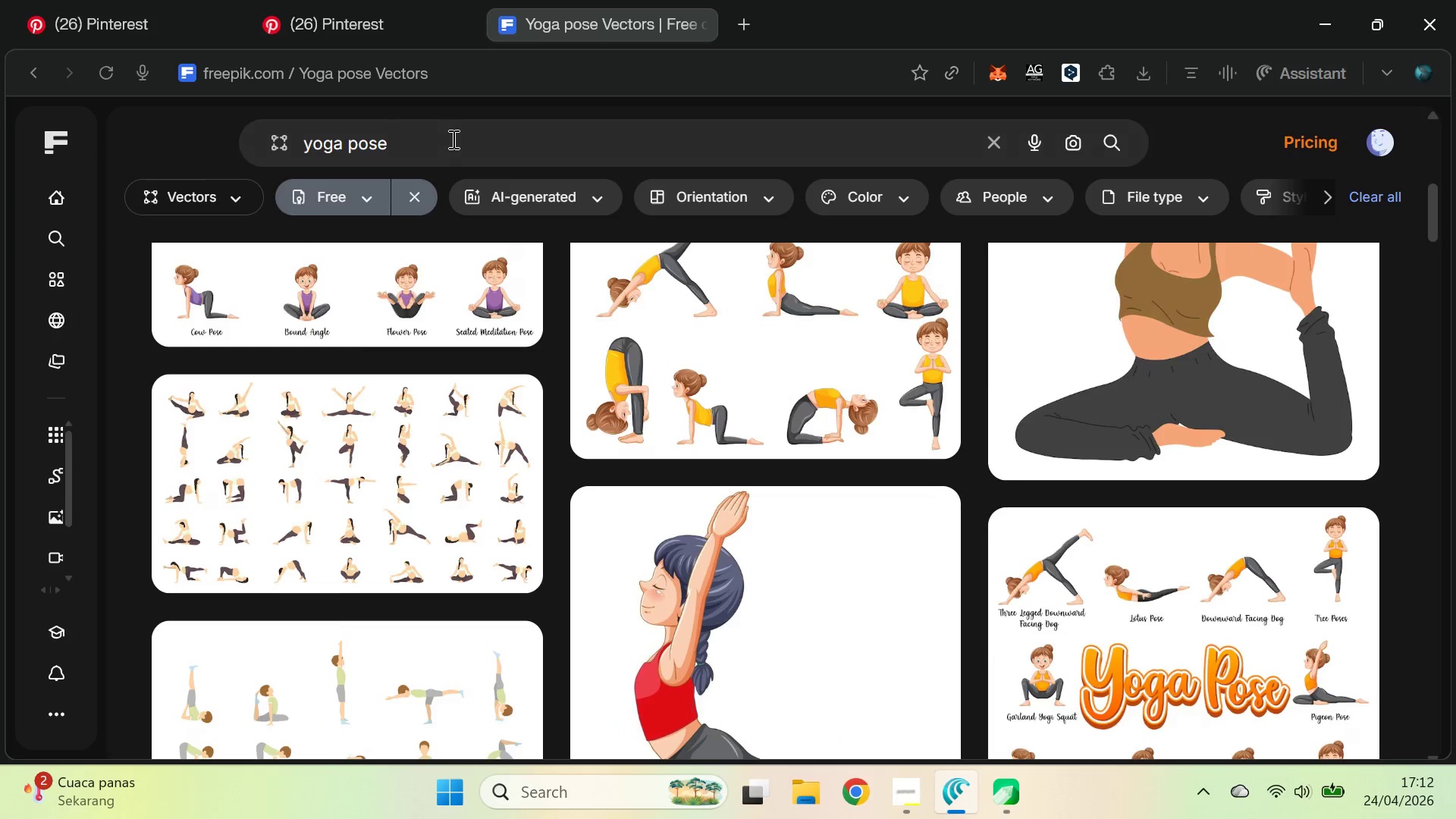 
type( icon)
 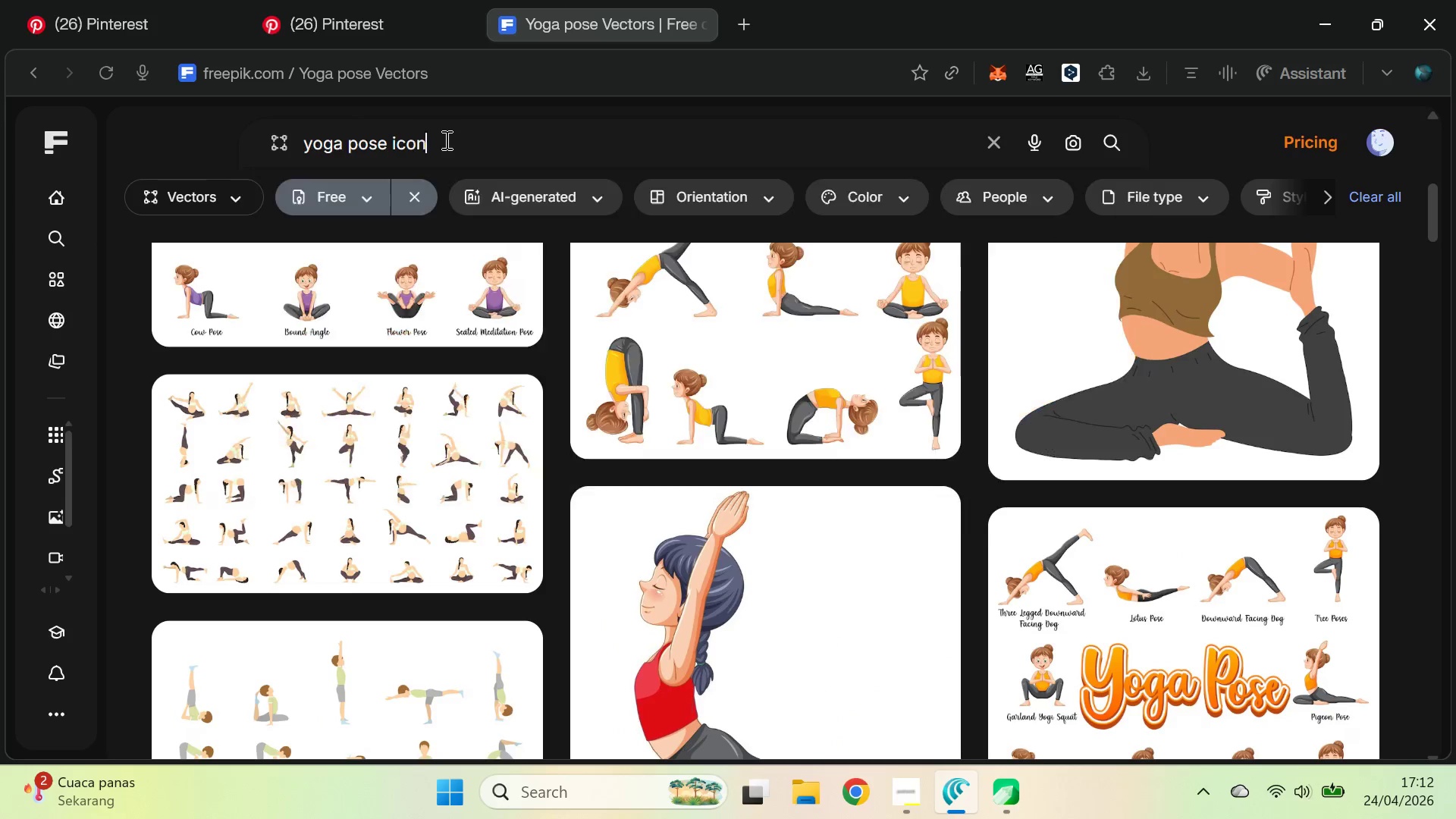 
key(Enter)
 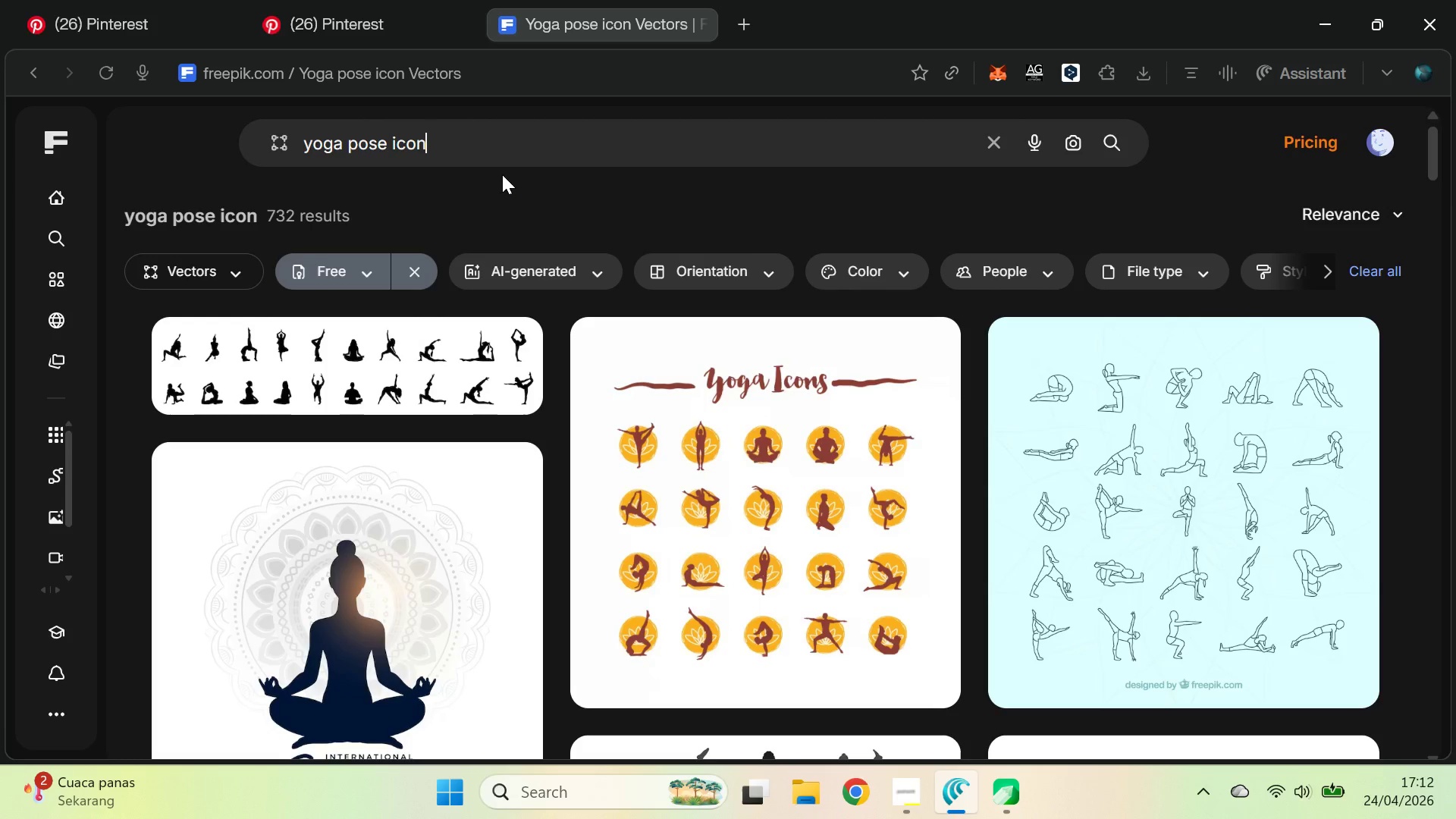 
wait(9.03)
 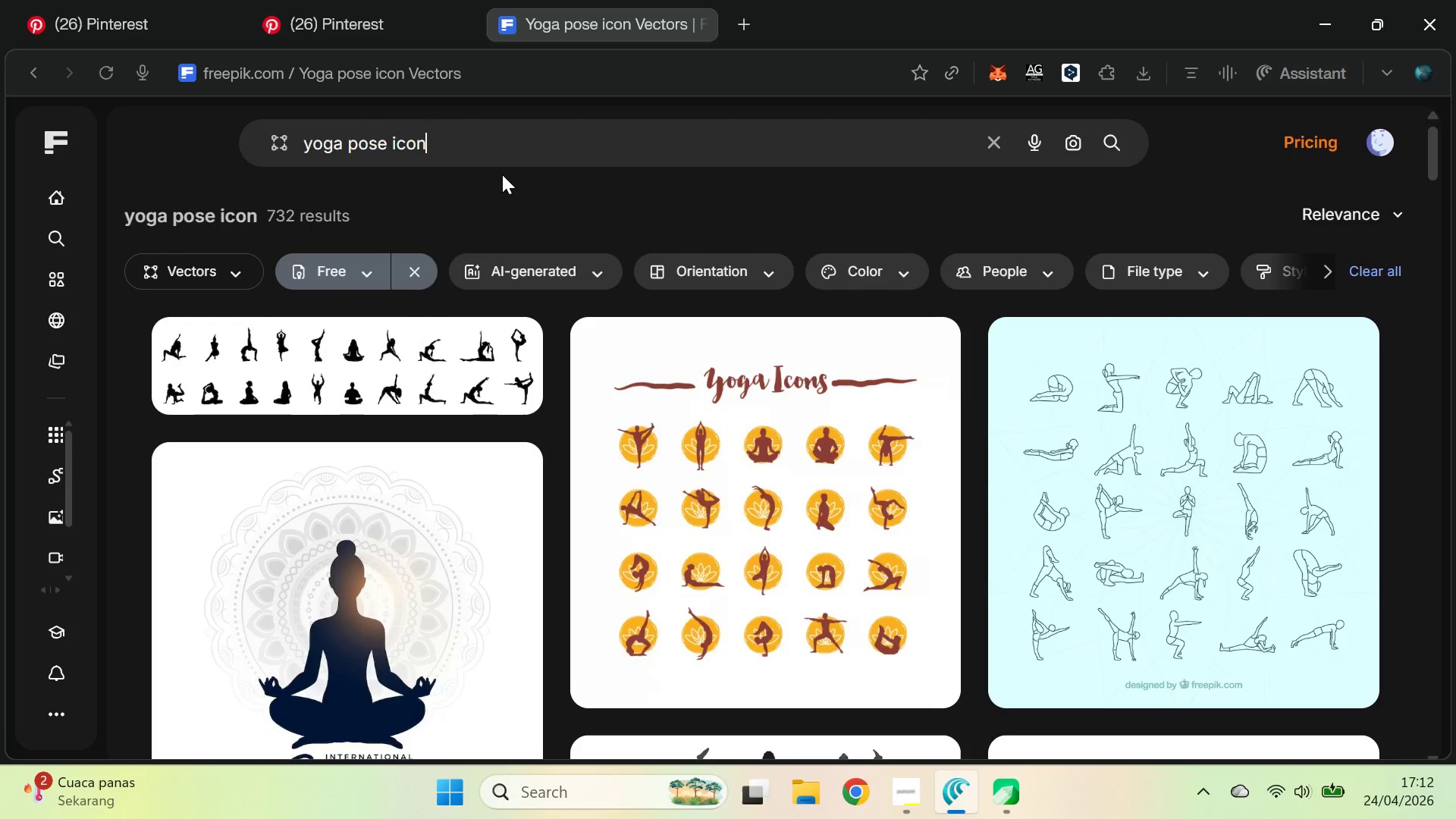 
left_click_drag(start_coordinate=[1432, 140], to_coordinate=[1454, 351])
 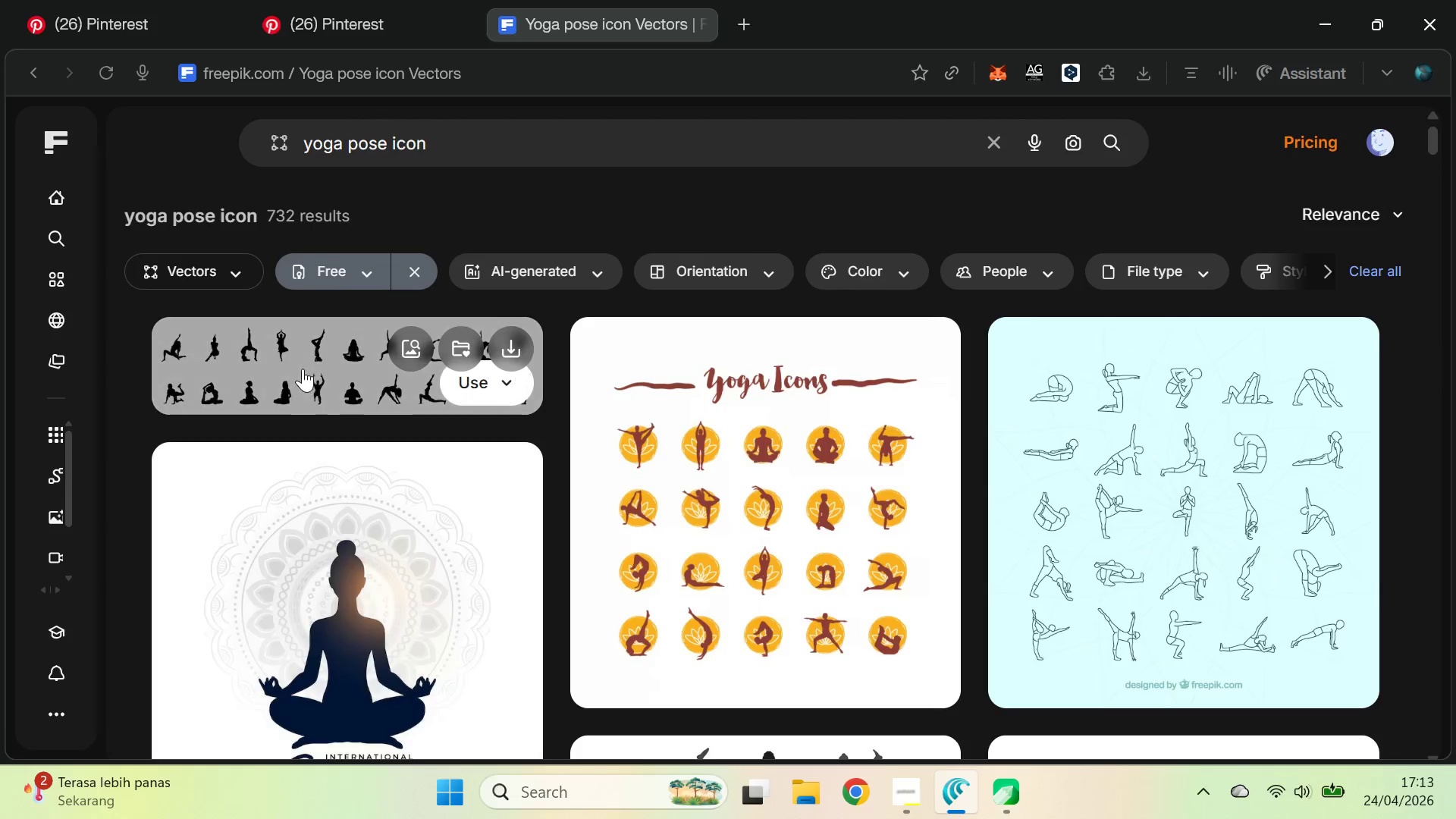 
left_click([303, 366])
 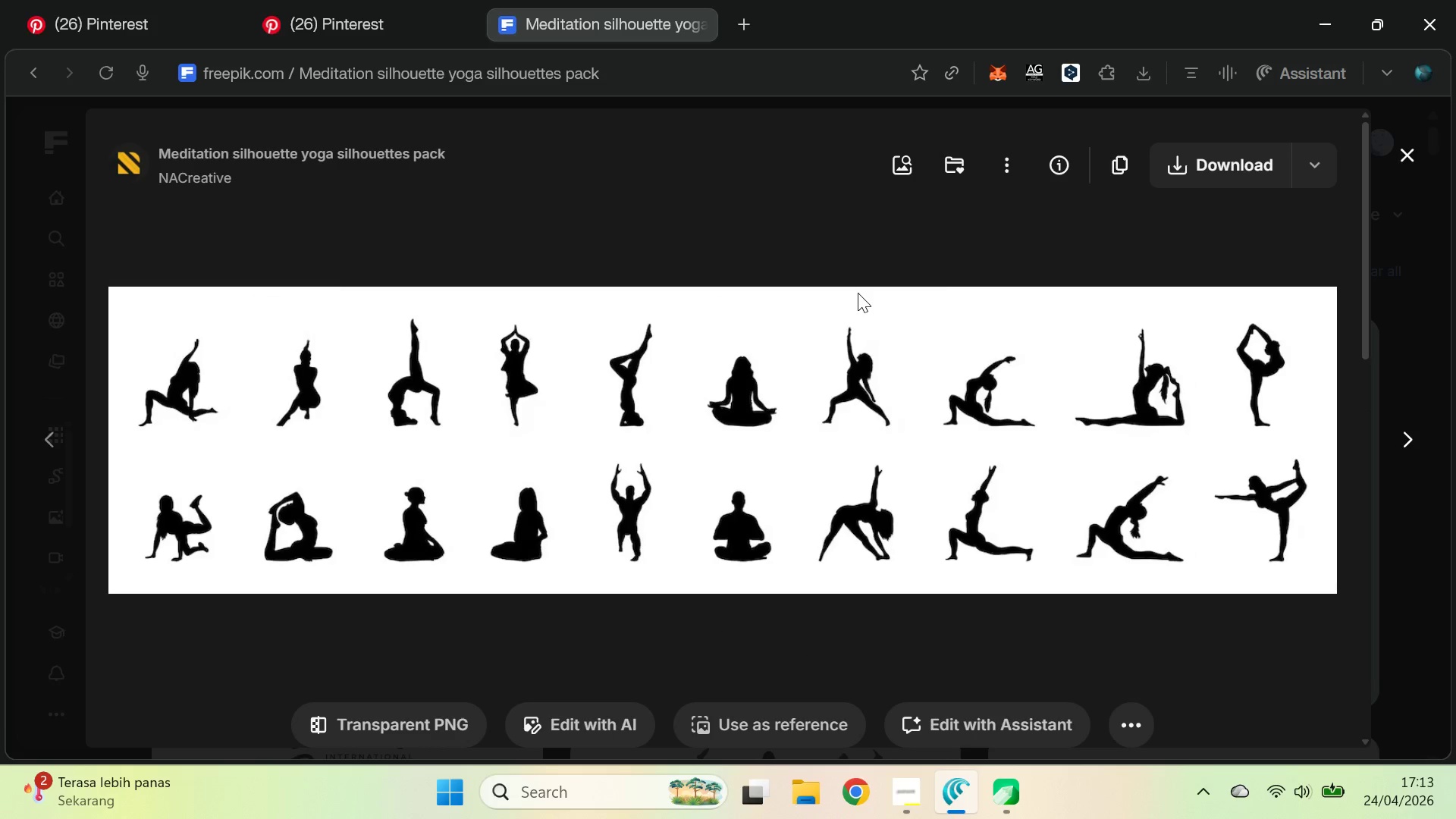 
left_click([1326, 163])
 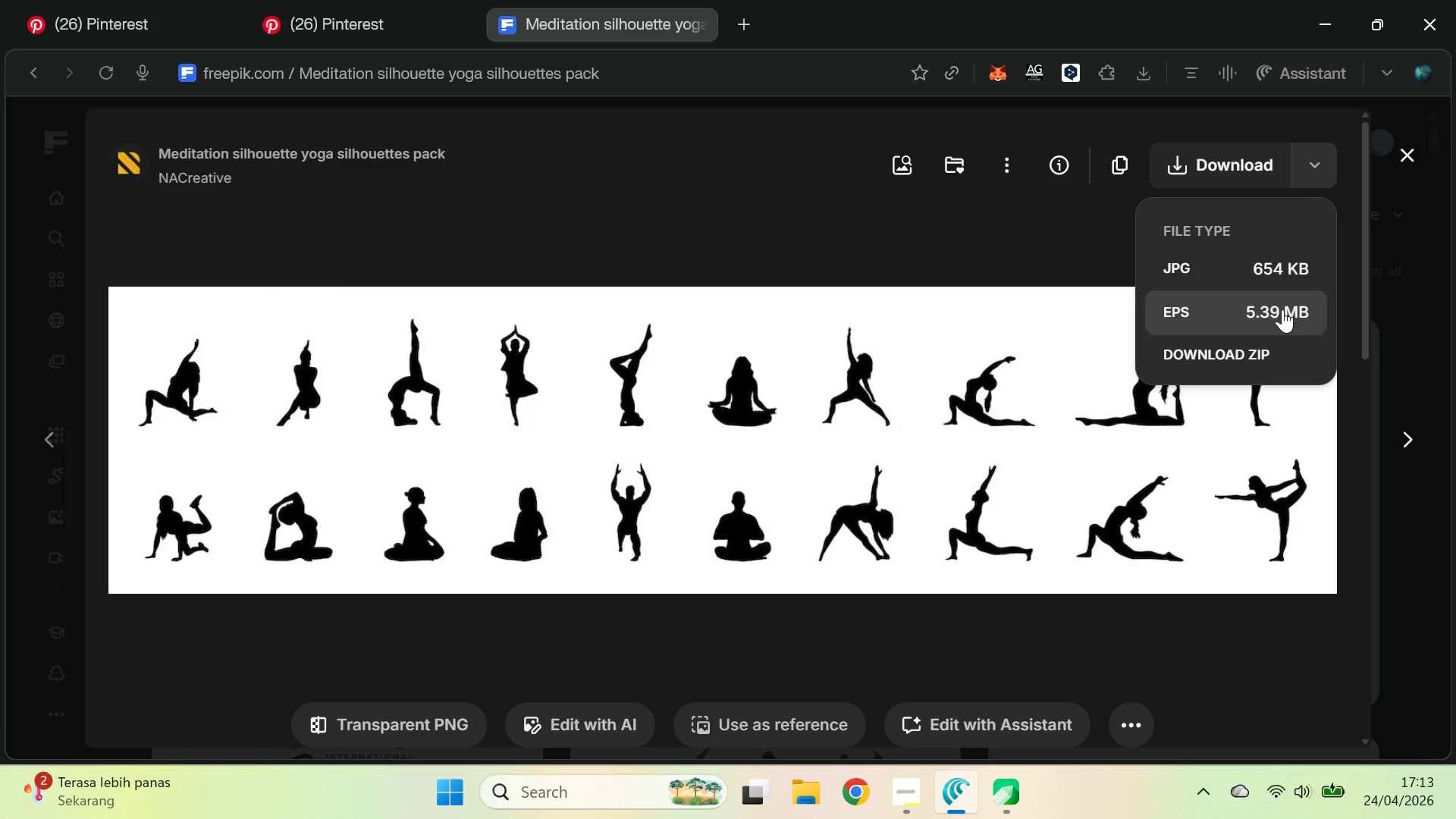 
left_click([1282, 313])
 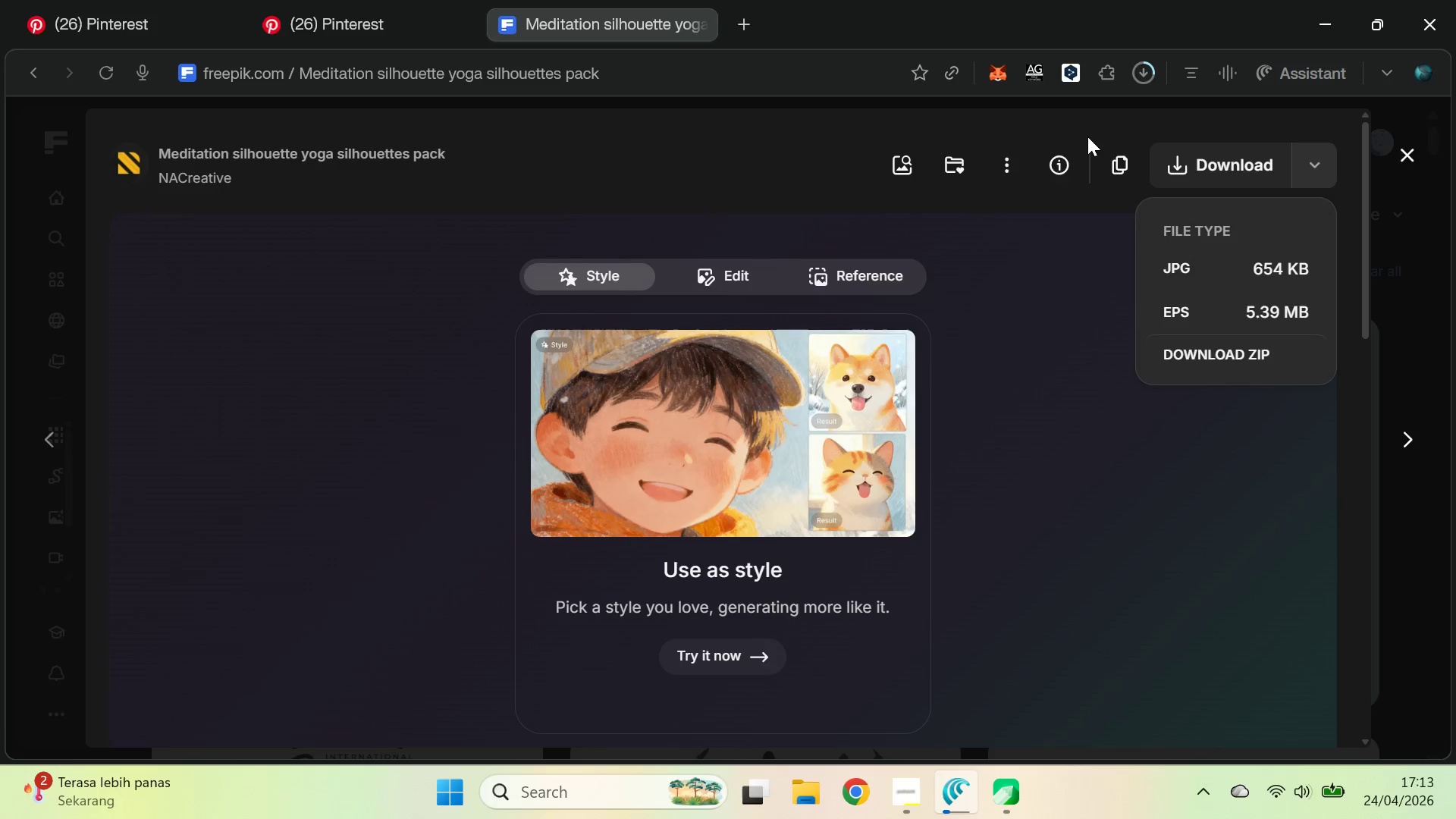 
wait(9.69)
 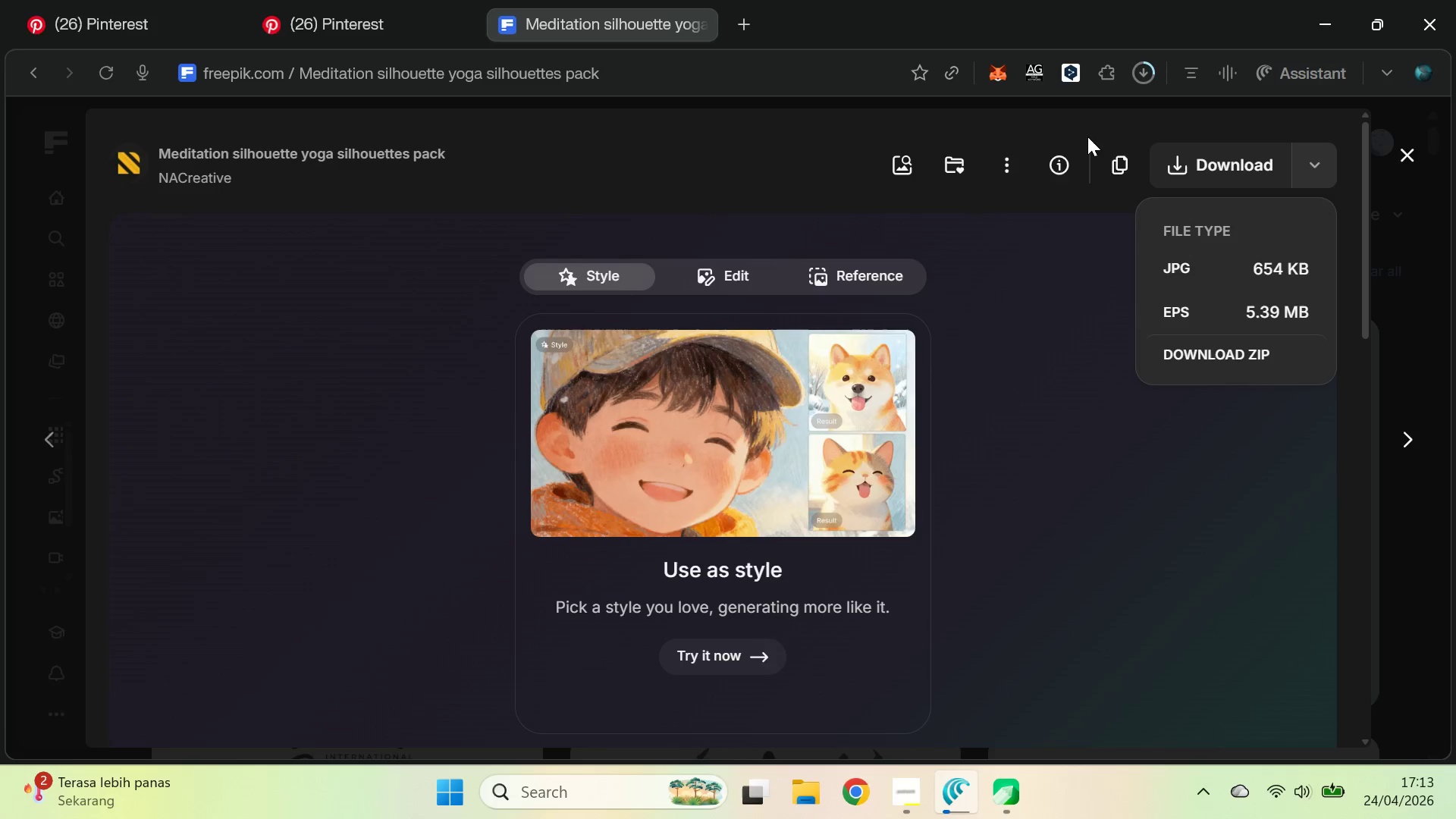 
mouse_move([1112, 253])
 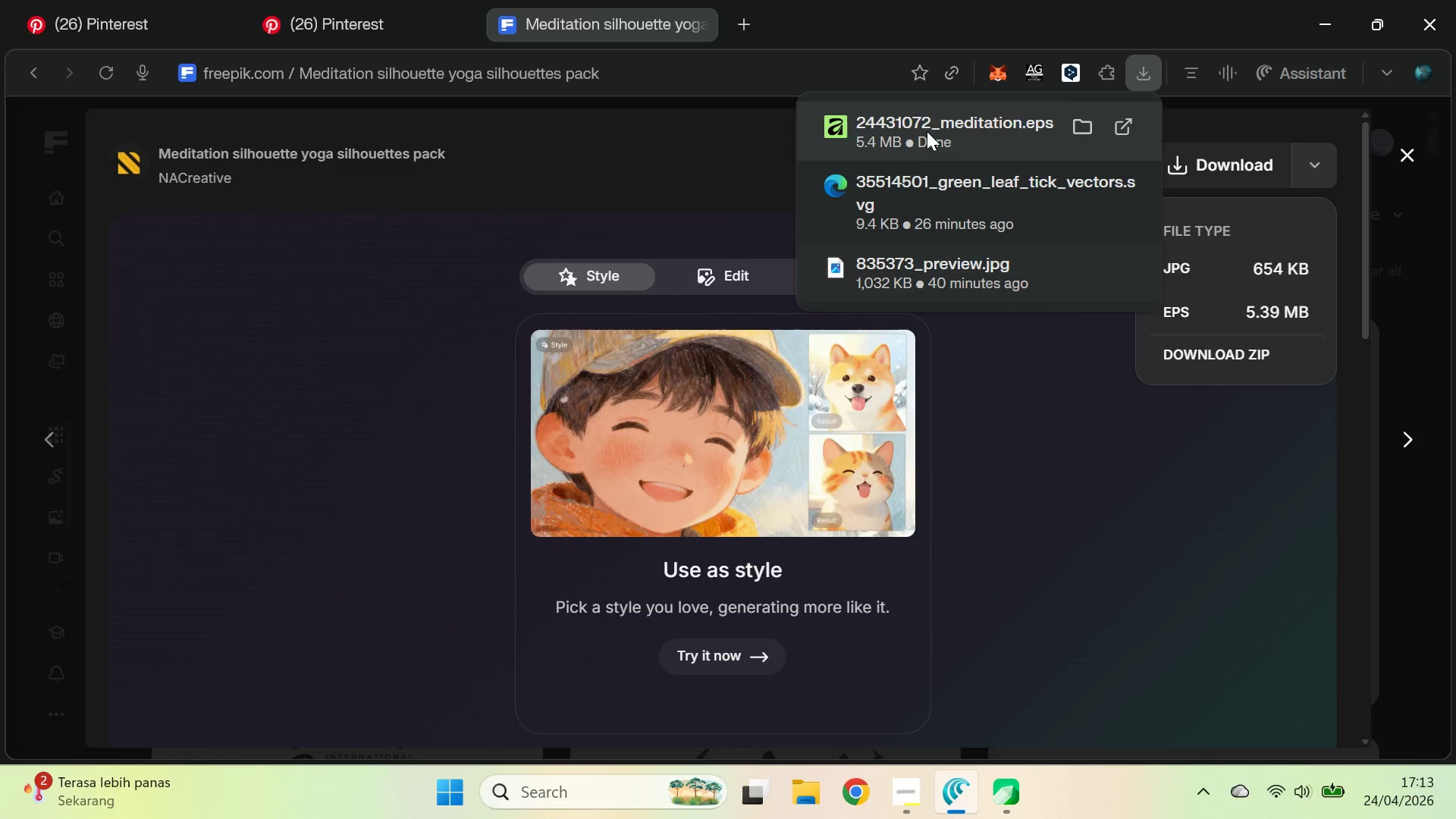 
left_click_drag(start_coordinate=[927, 130], to_coordinate=[890, 458])
 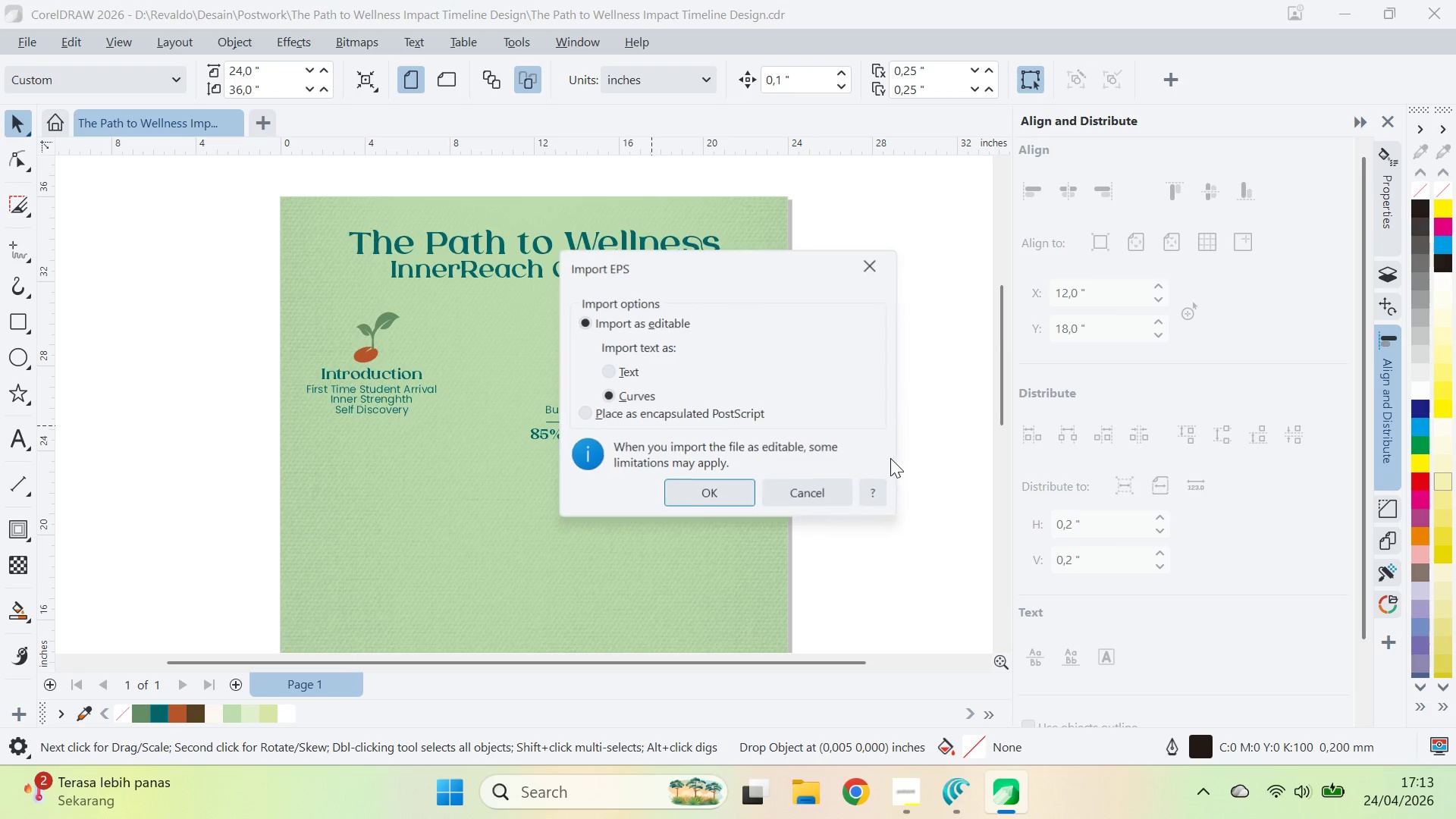 
key(Alt+Tab)
 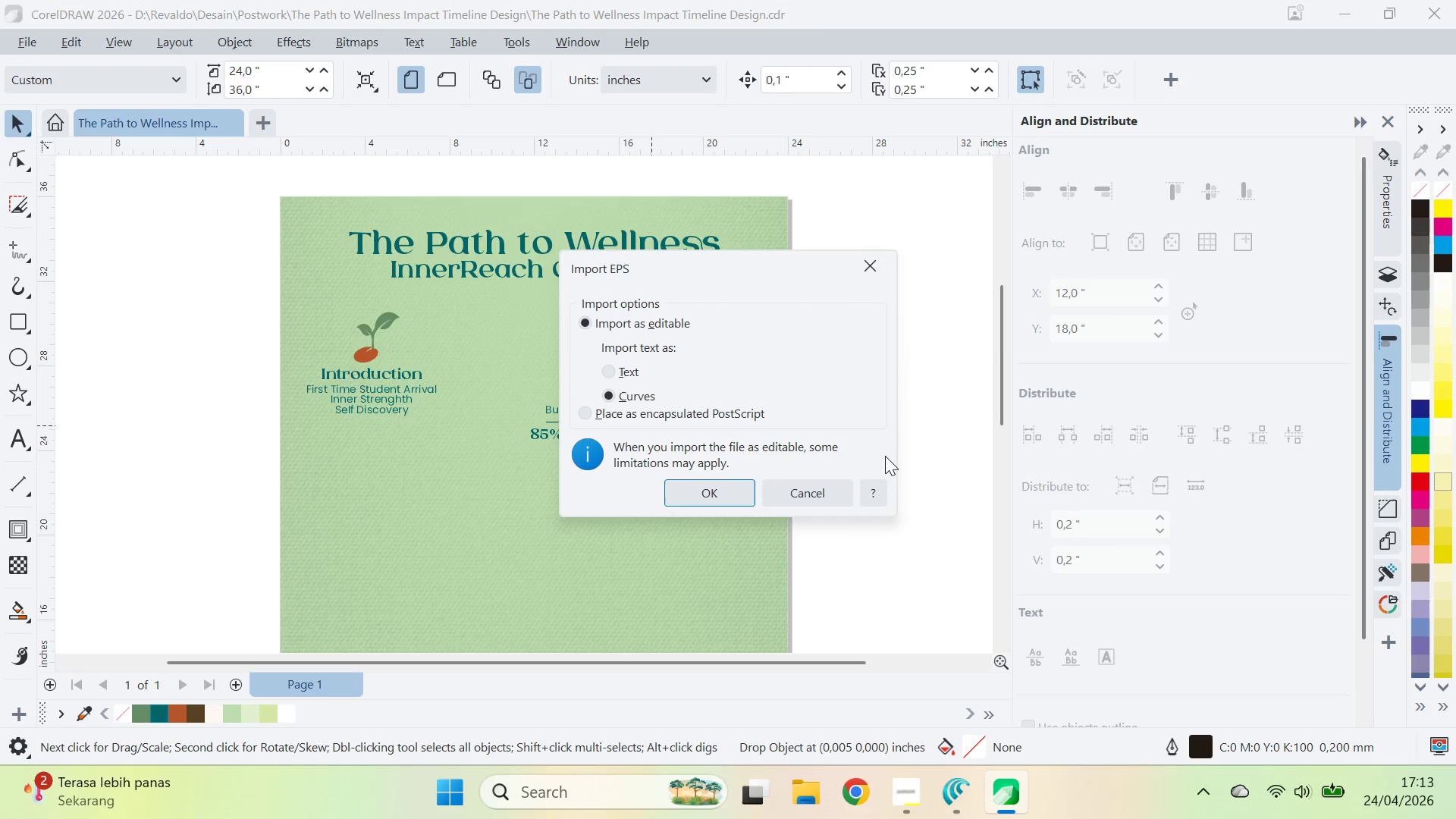 
left_click([728, 491])
 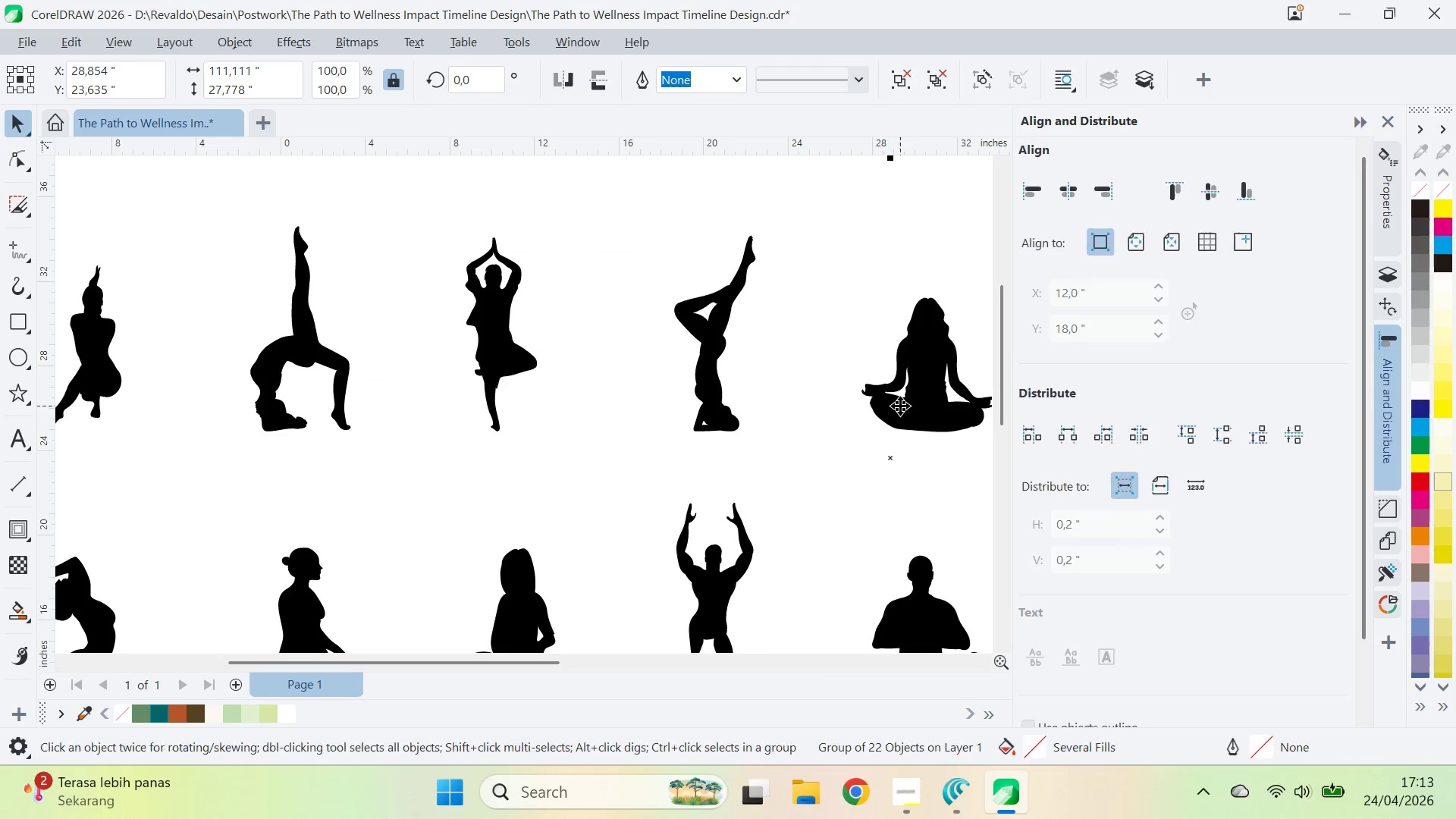 
key(Q)
 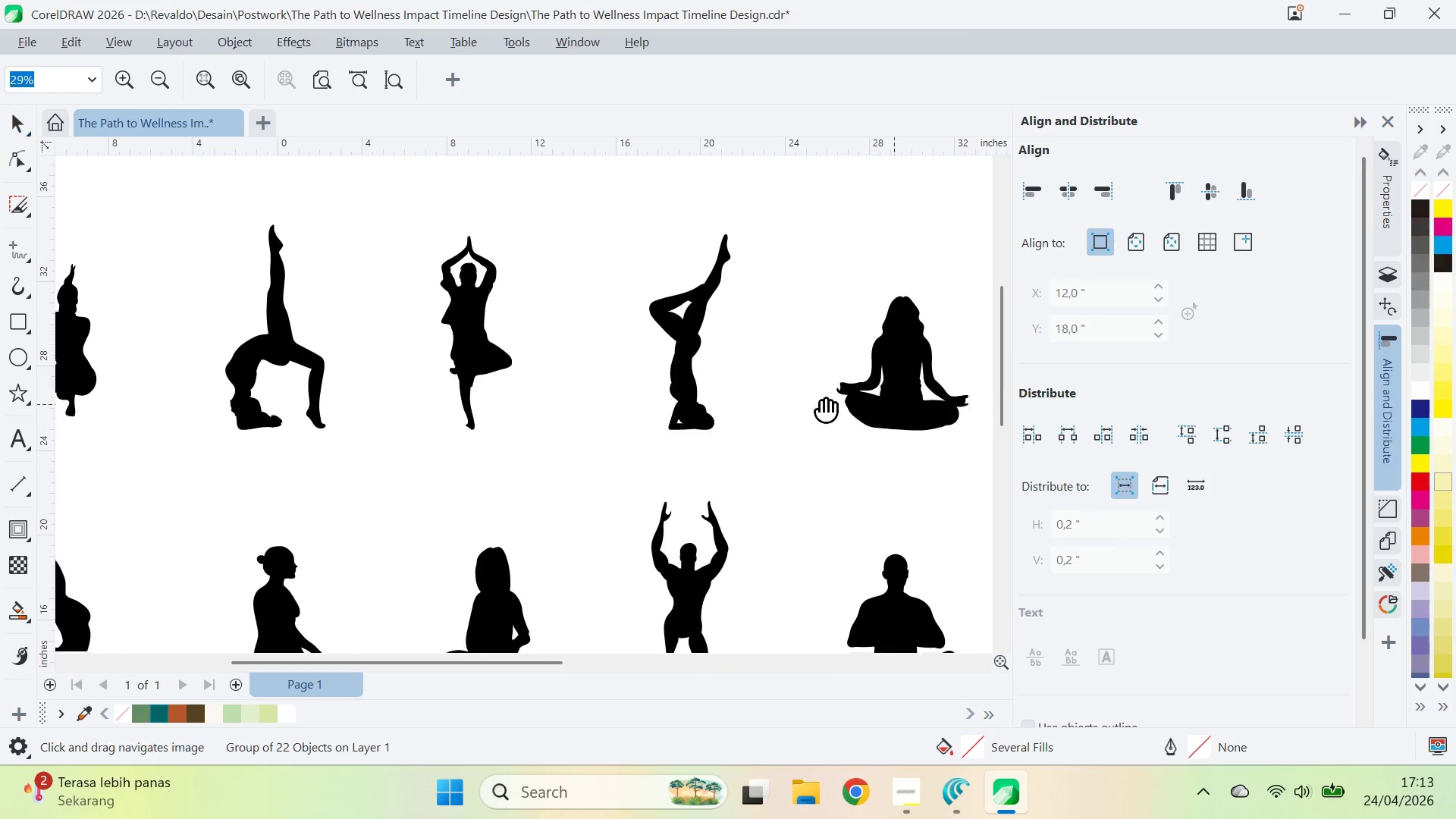 
left_click_drag(start_coordinate=[900, 405], to_coordinate=[623, 391])
 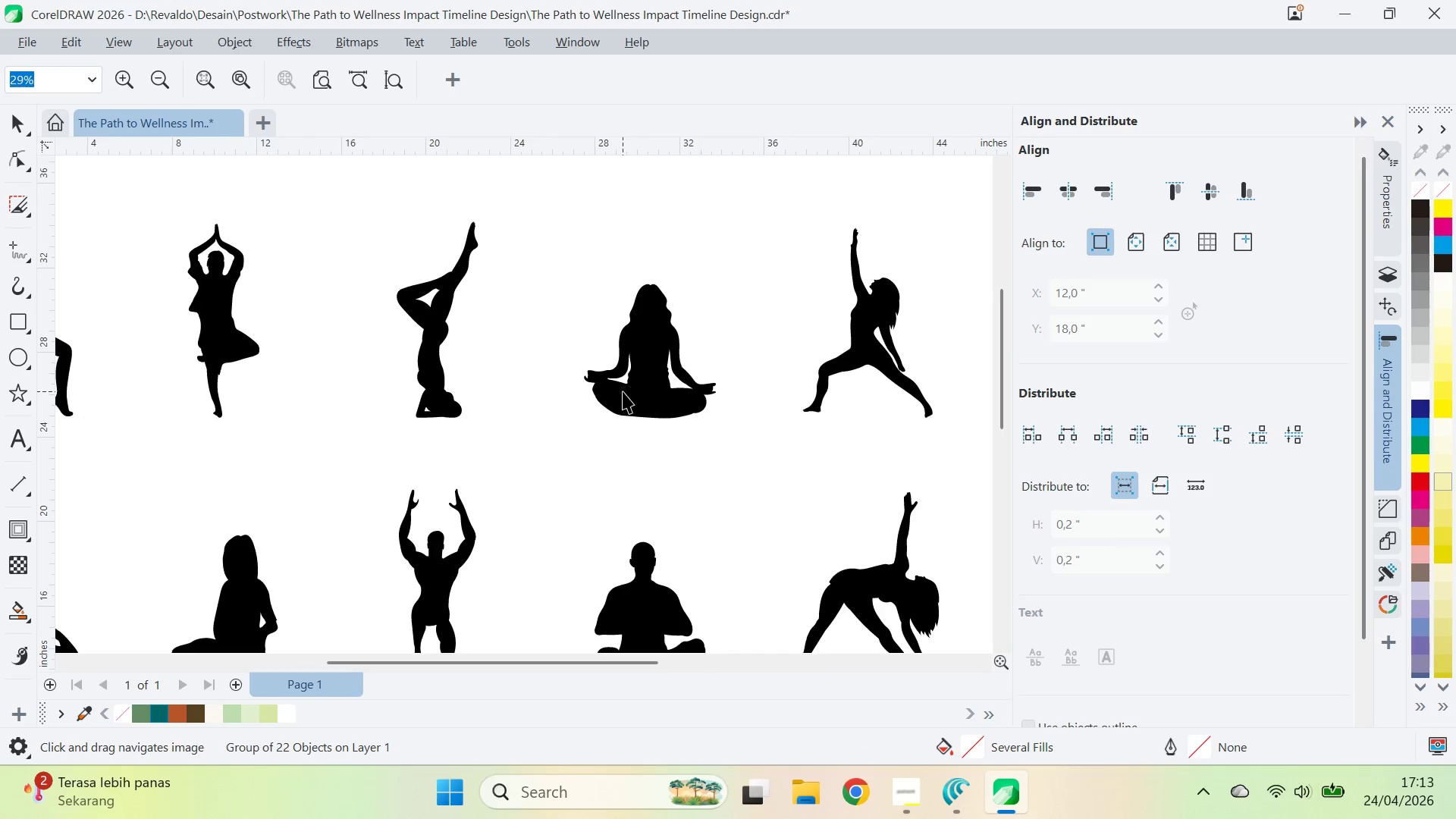 
type(vz)
 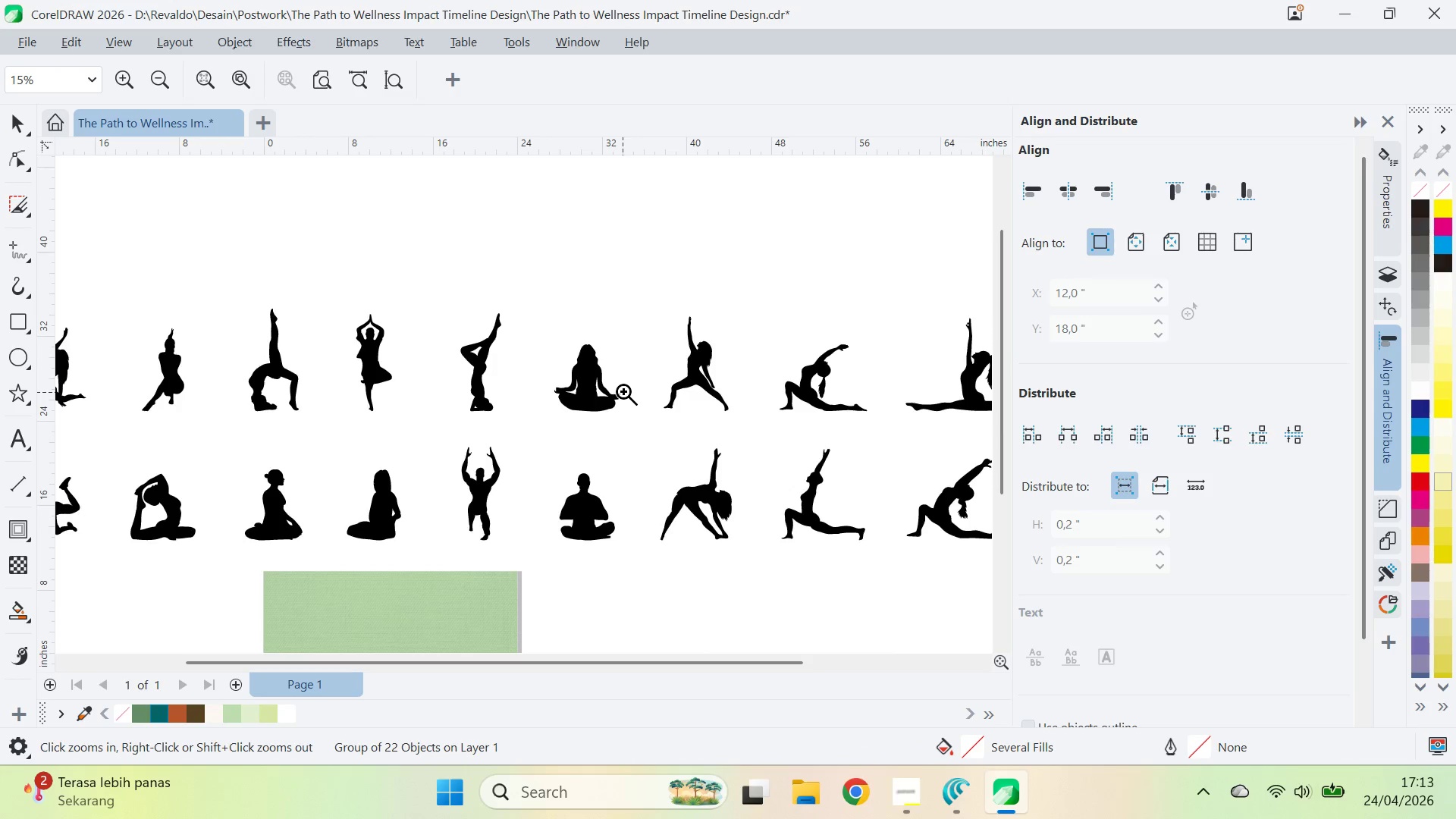 
double_click([623, 391])
 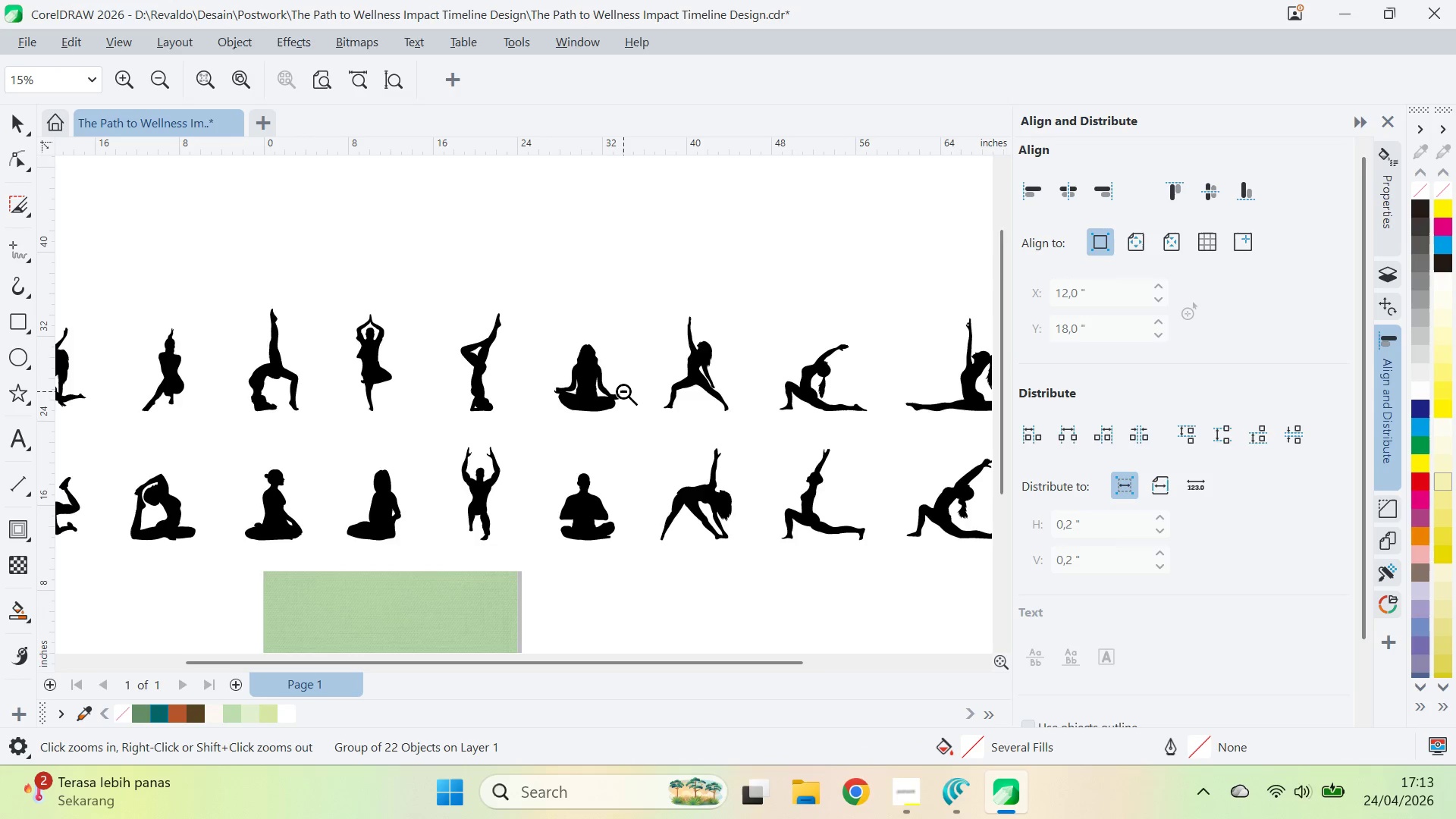 
triple_click([623, 391])
 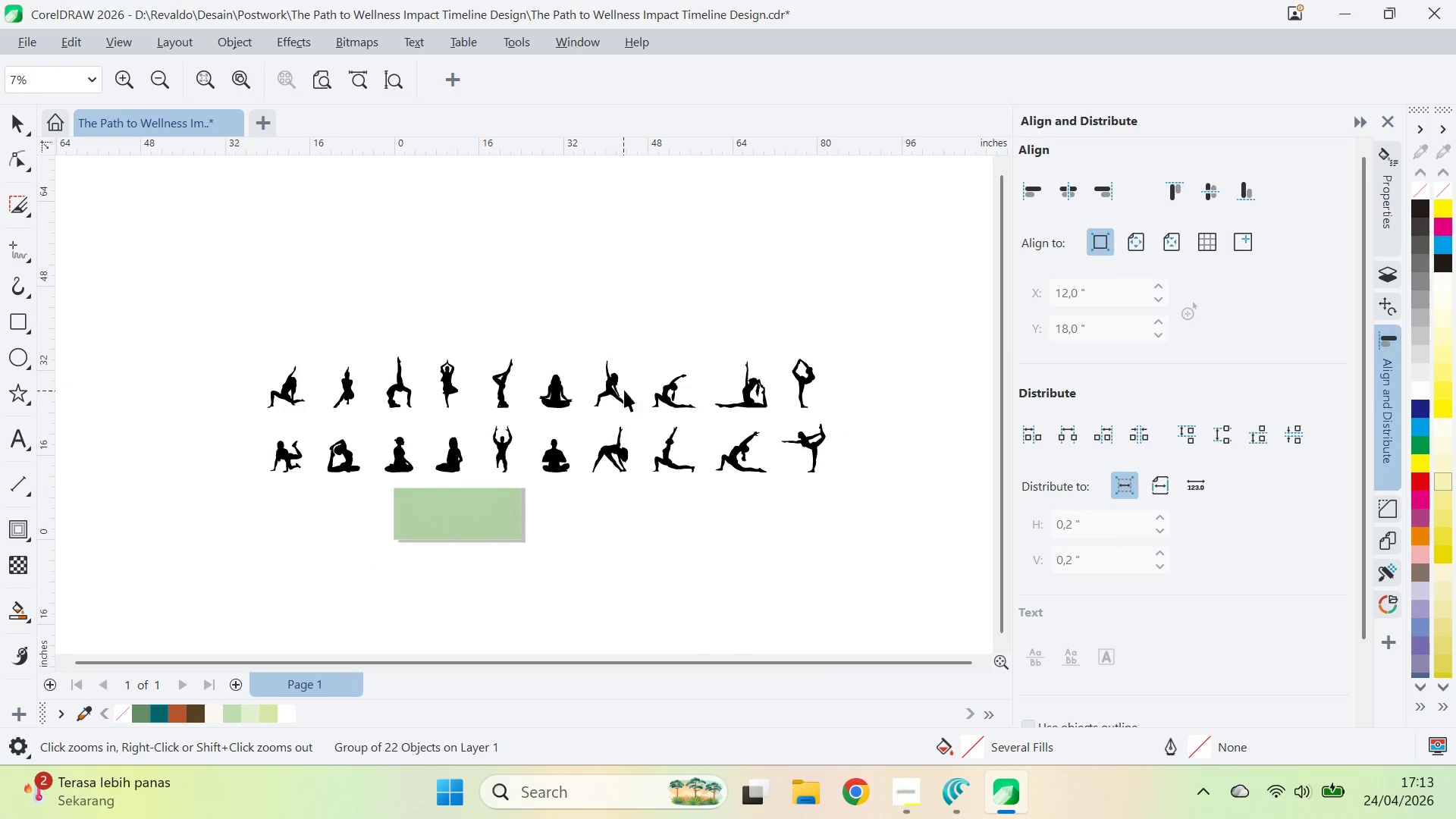 
key(V)
 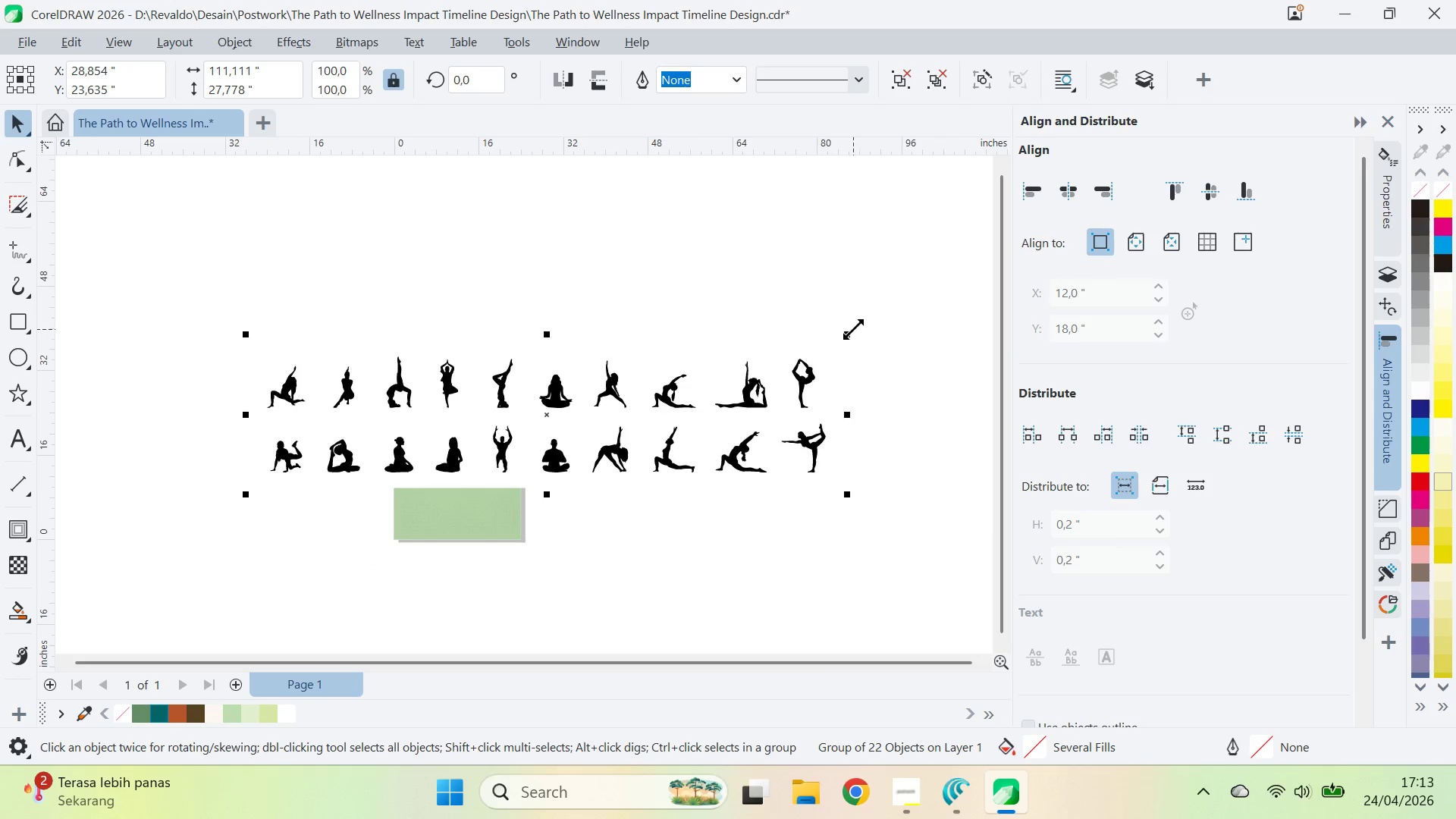 
left_click_drag(start_coordinate=[852, 329], to_coordinate=[628, 450])
 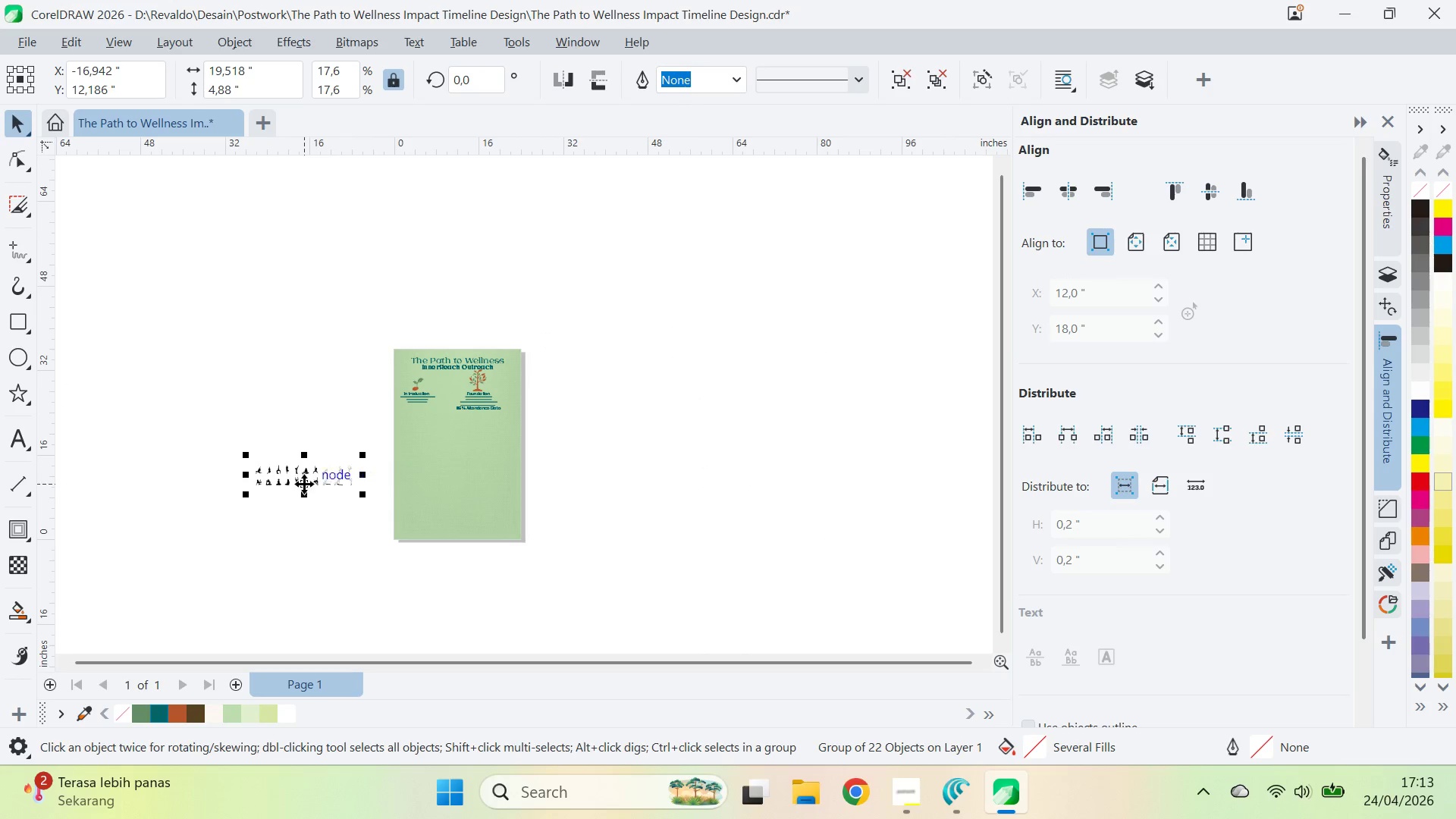 
left_click_drag(start_coordinate=[304, 484], to_coordinate=[596, 409])
 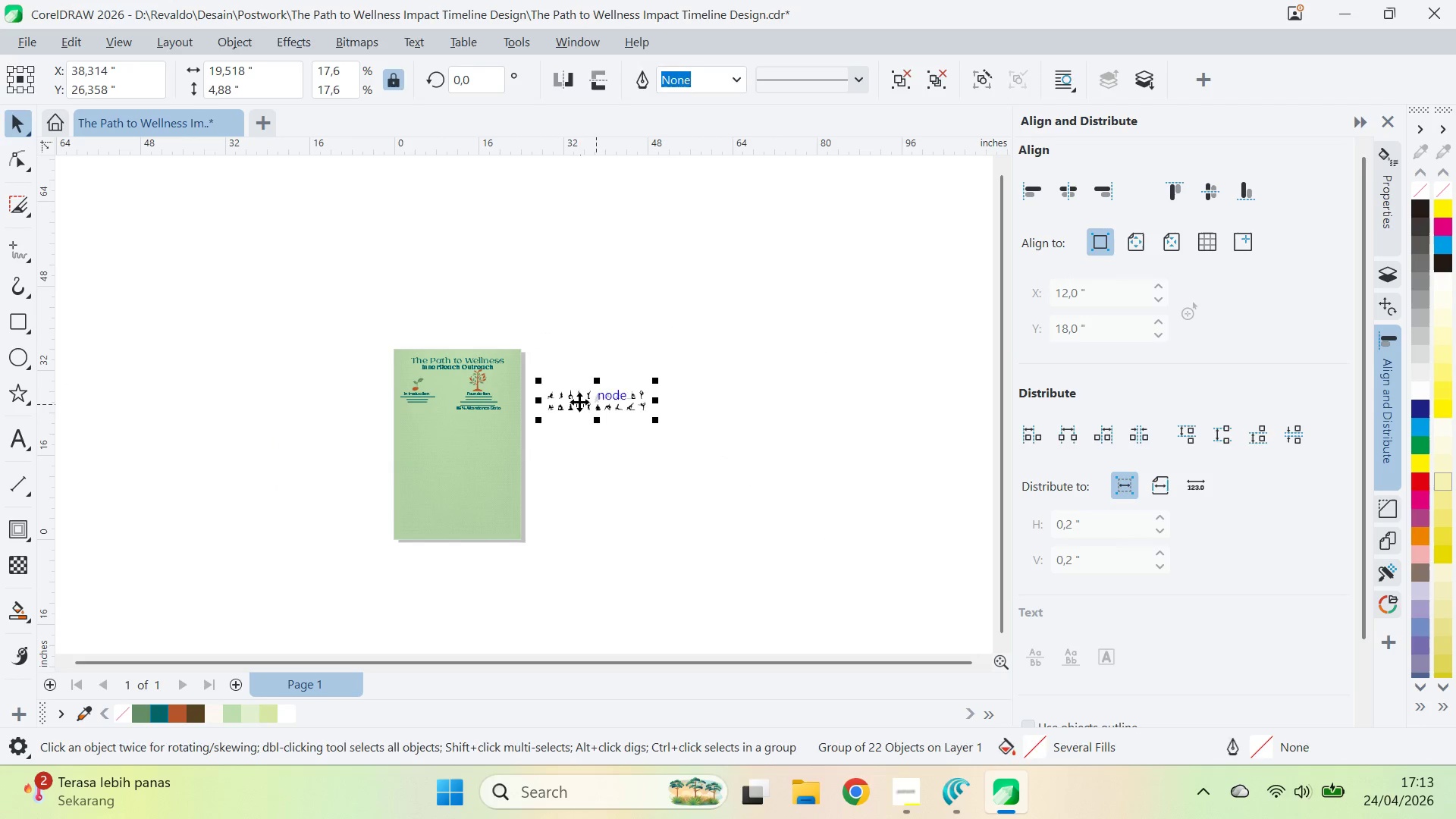 
key(Z)
 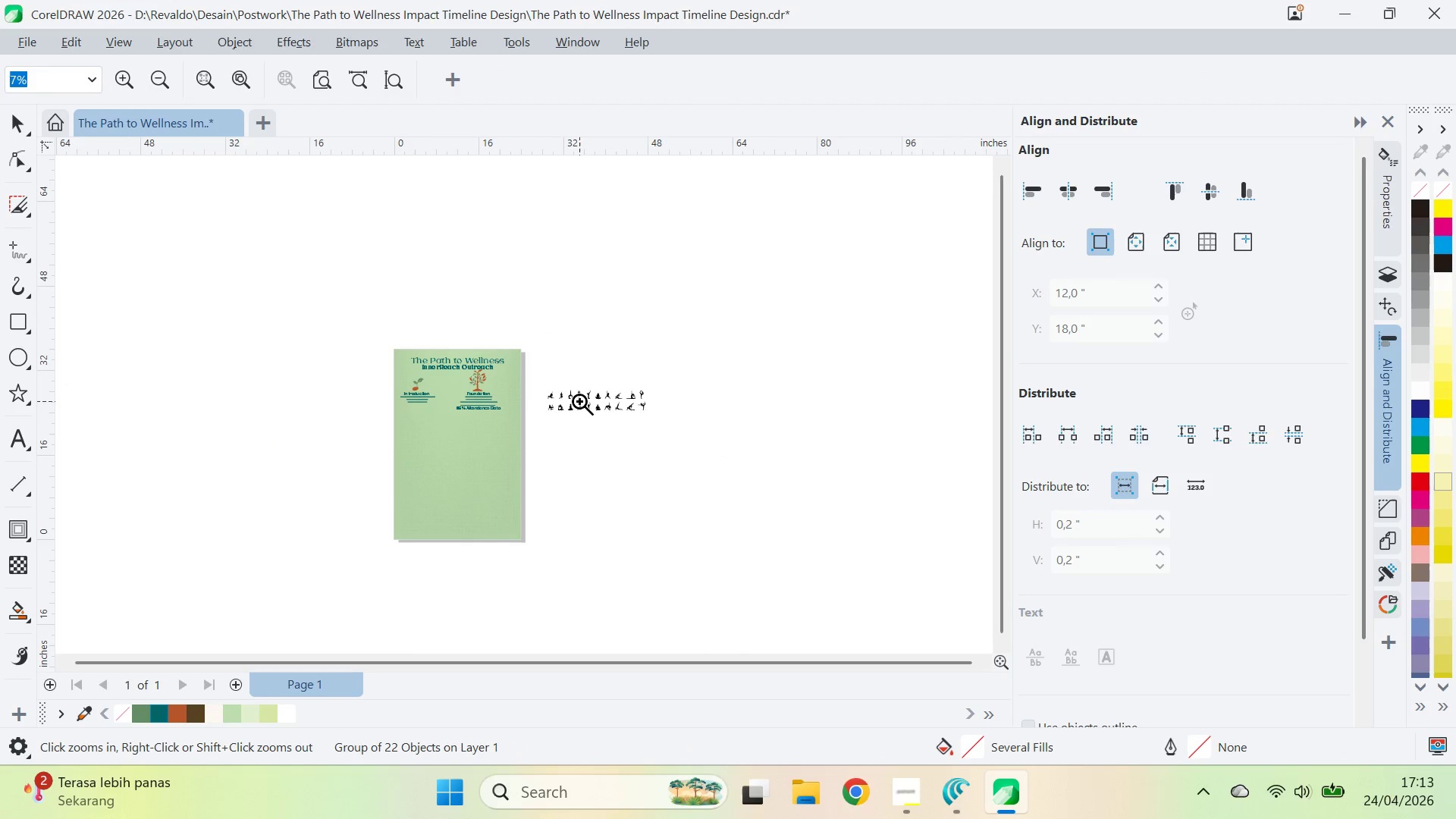 
left_click([579, 401])
 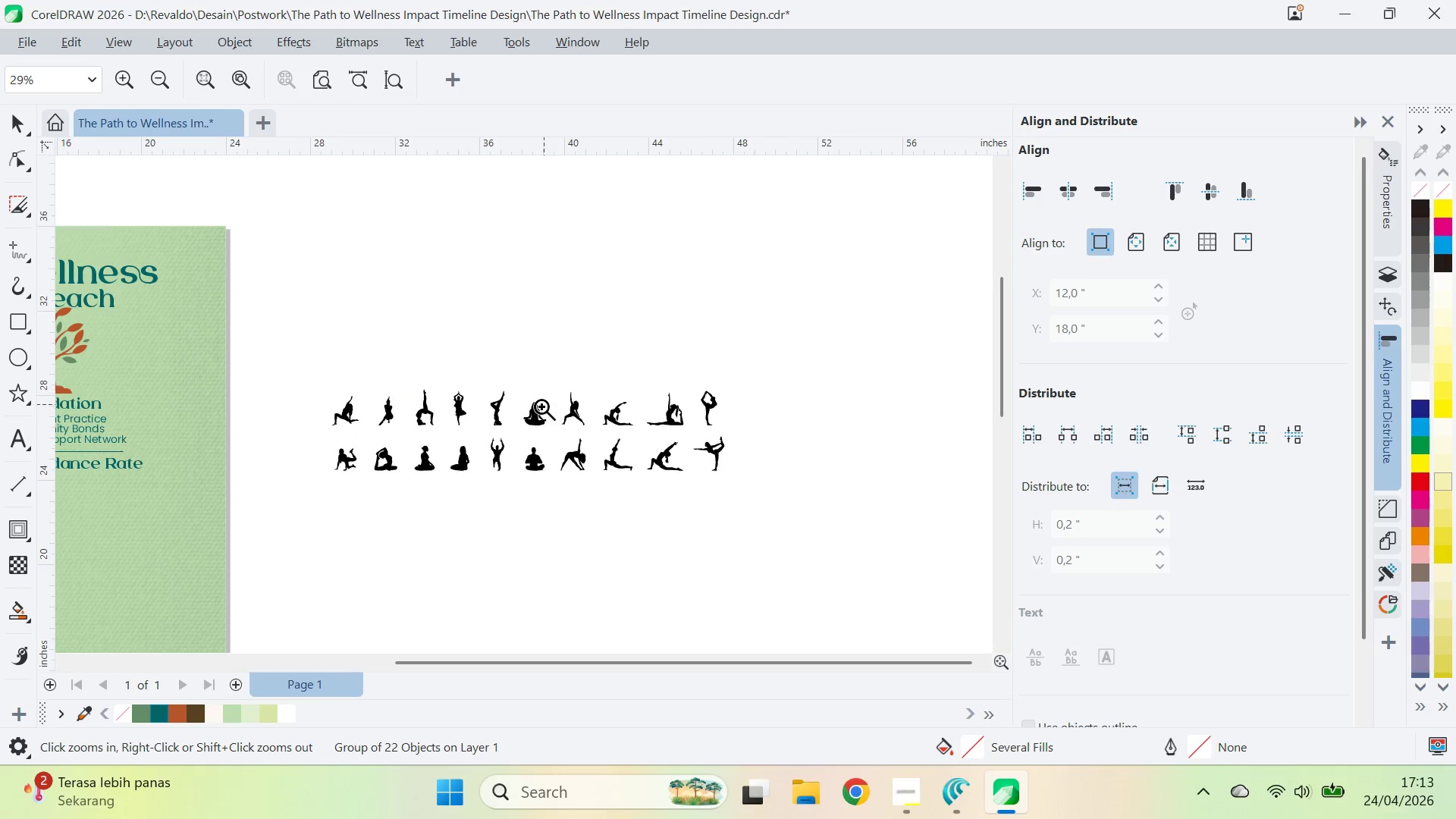 
key(V)
 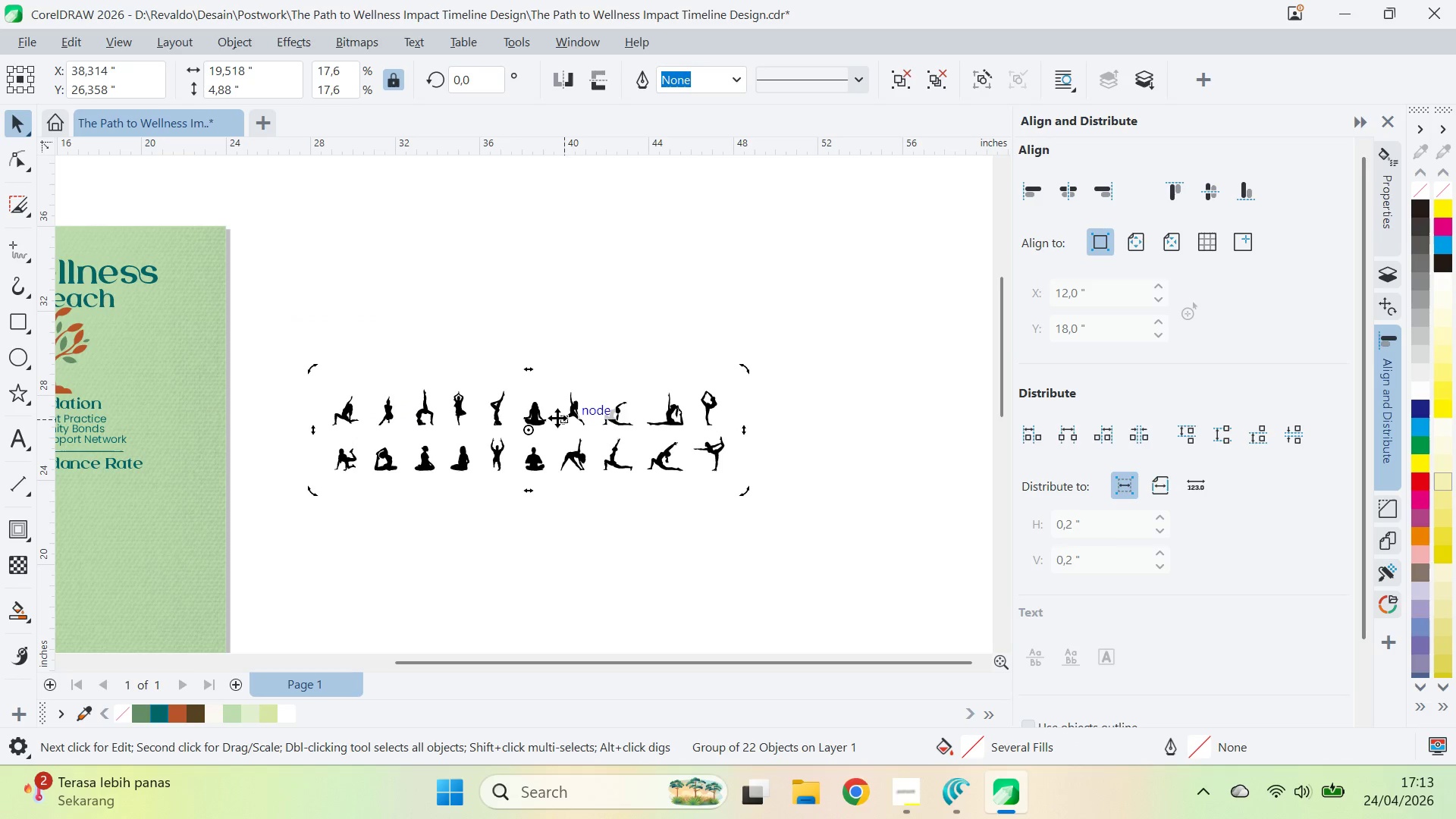 
key(Control+U)
 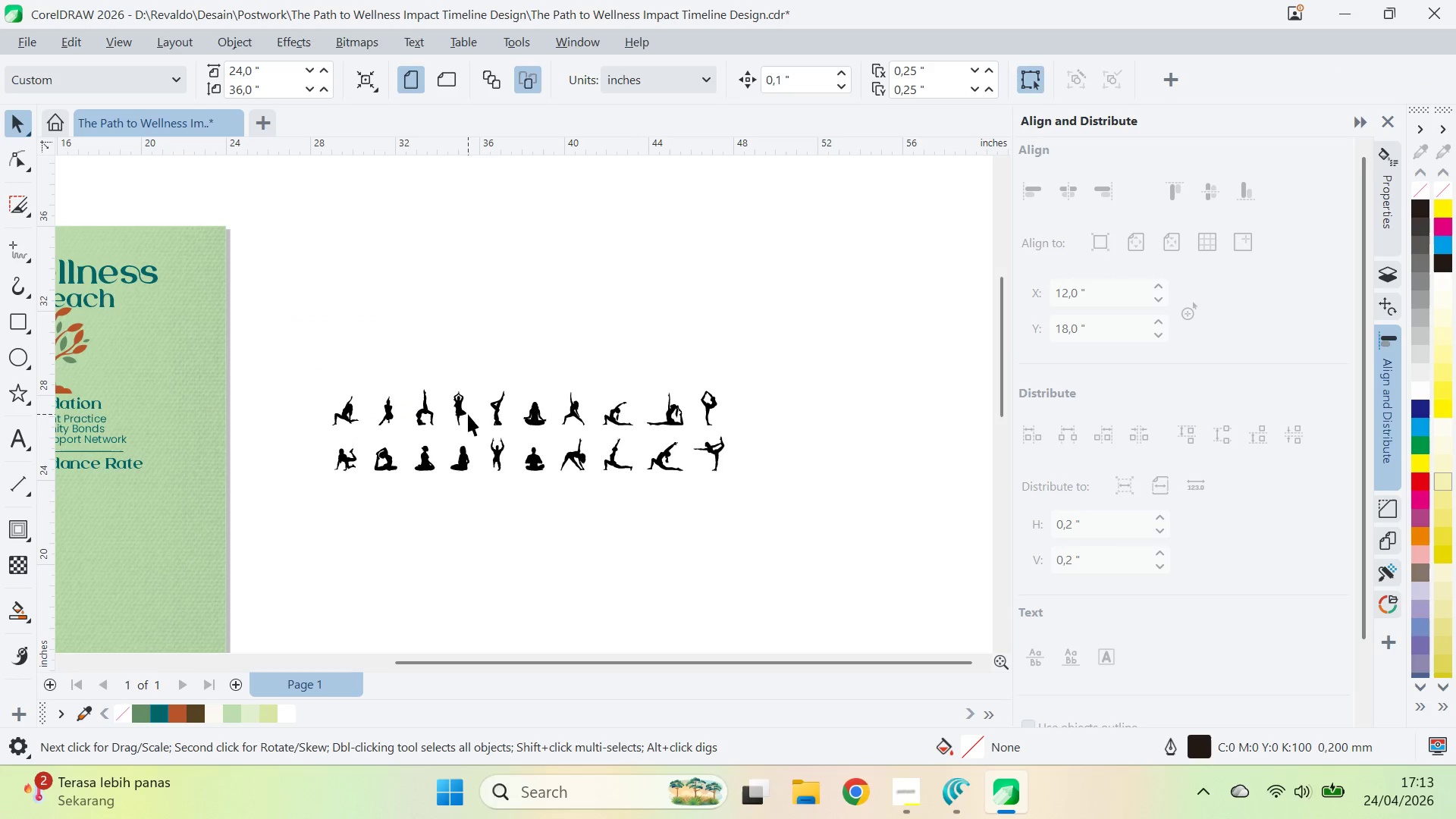 
left_click_drag(start_coordinate=[458, 411], to_coordinate=[138, 436])
 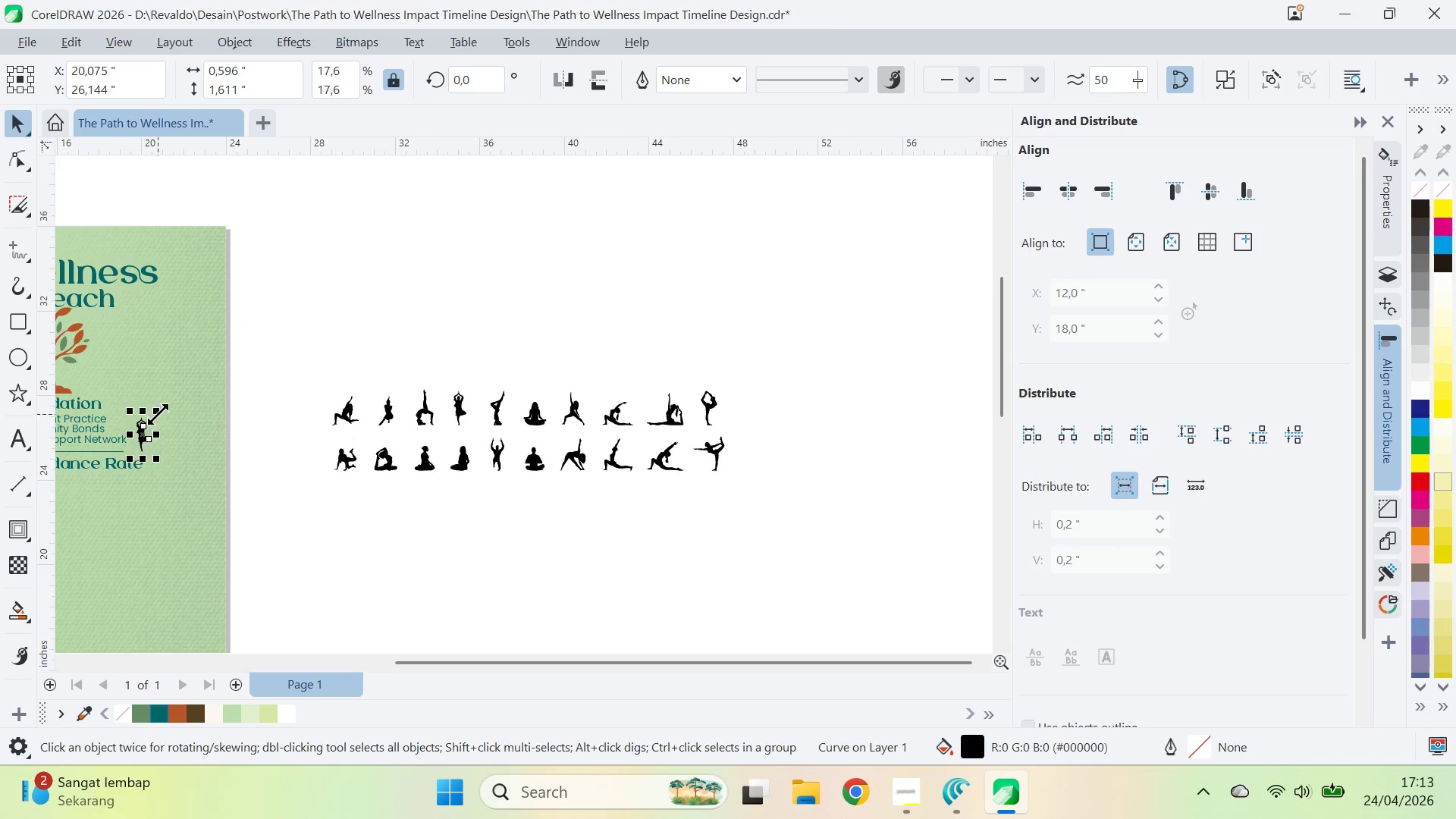 
left_click_drag(start_coordinate=[158, 414], to_coordinate=[181, 389])
 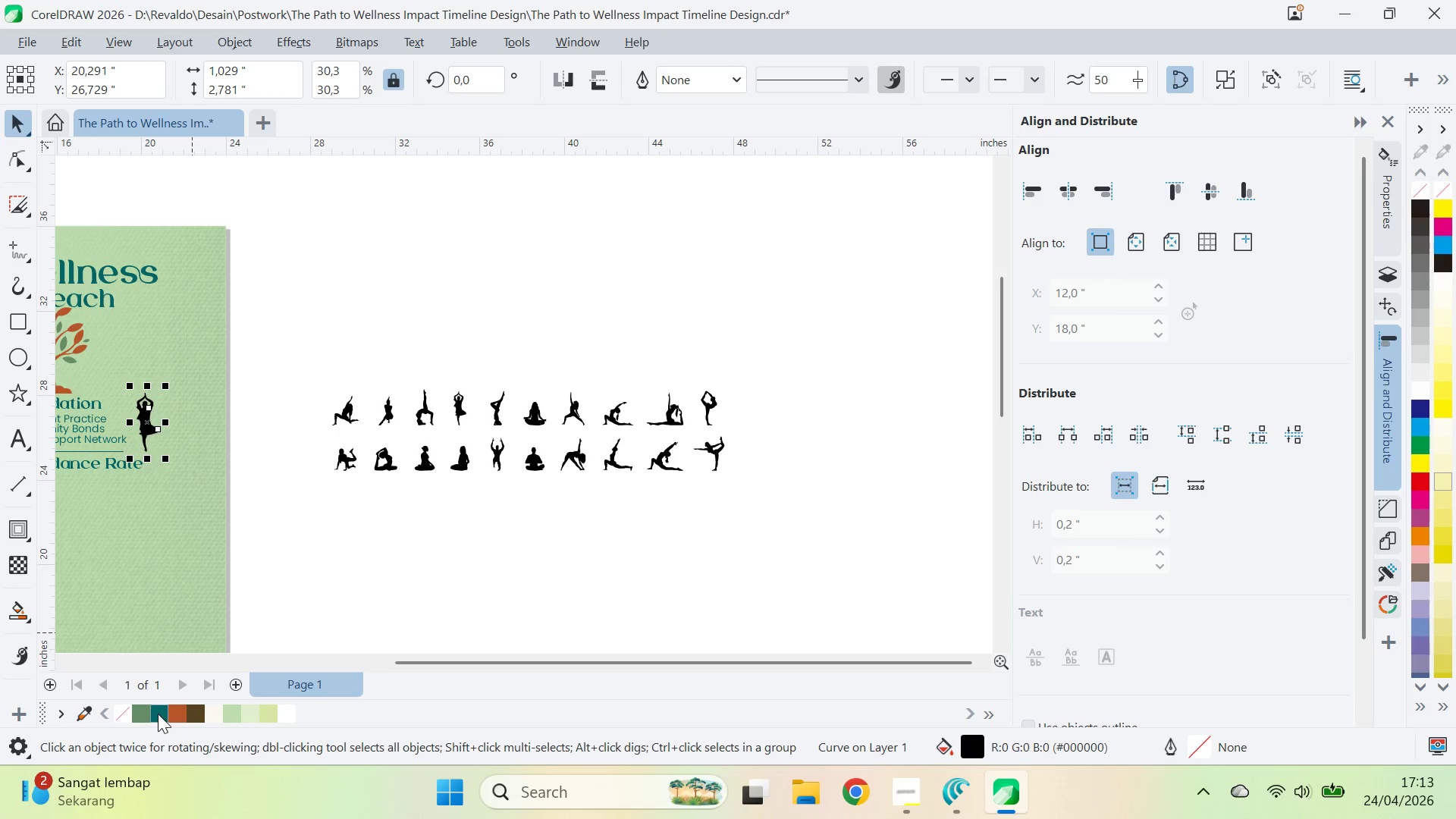 
type(qv)
 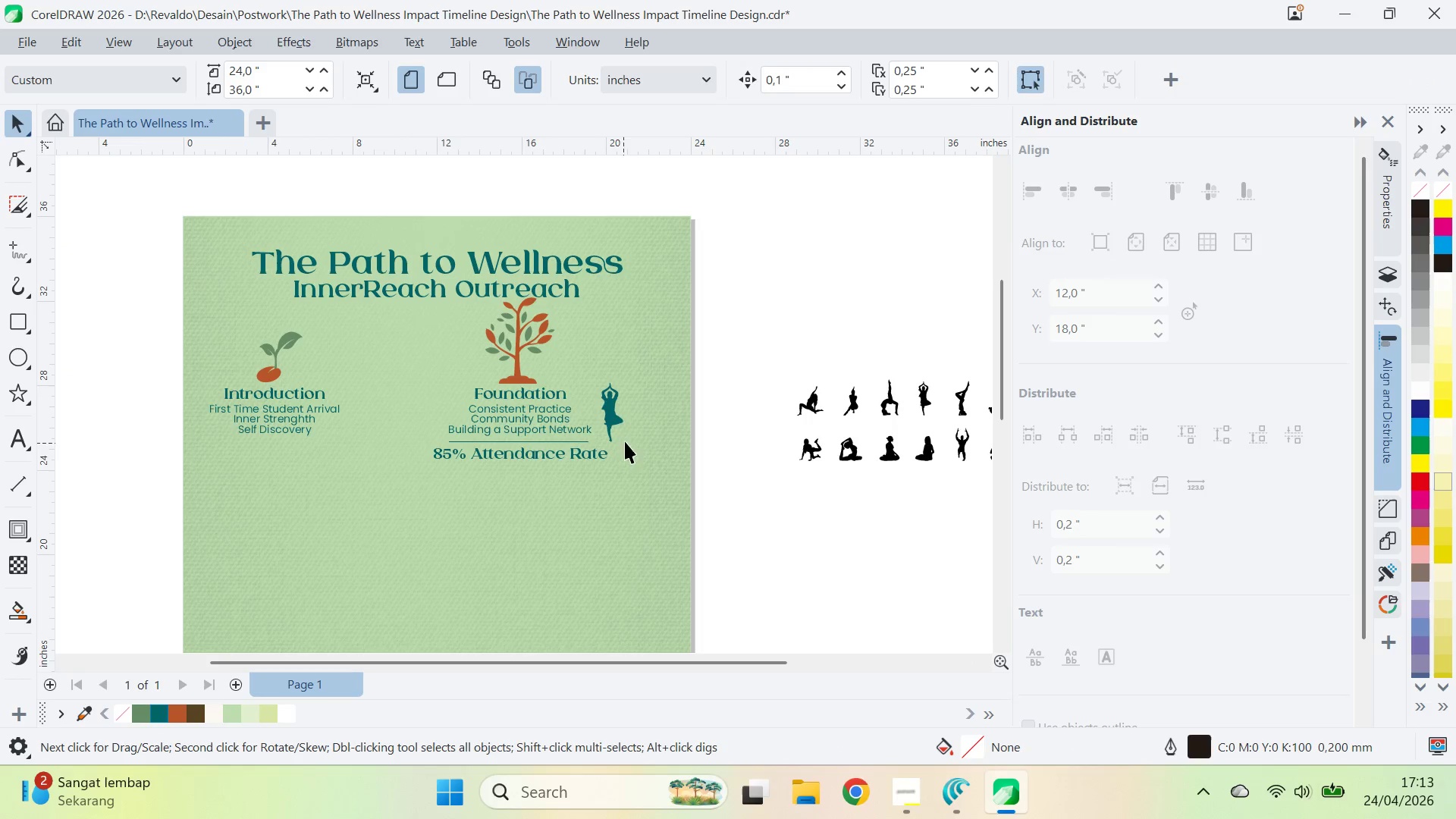 
left_click_drag(start_coordinate=[249, 530], to_coordinate=[714, 520])
 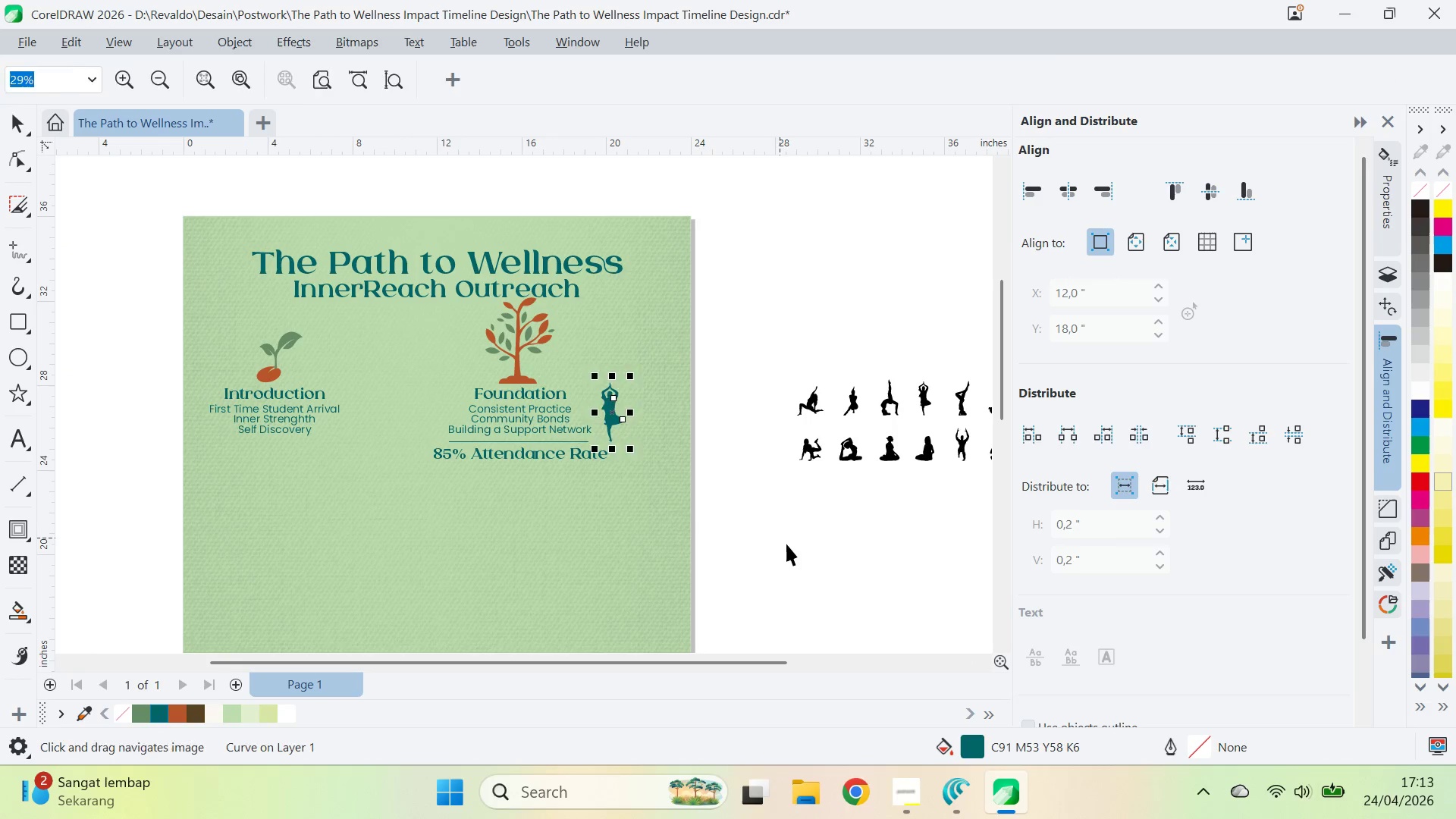 
left_click_drag(start_coordinate=[786, 544], to_coordinate=[767, 537])
 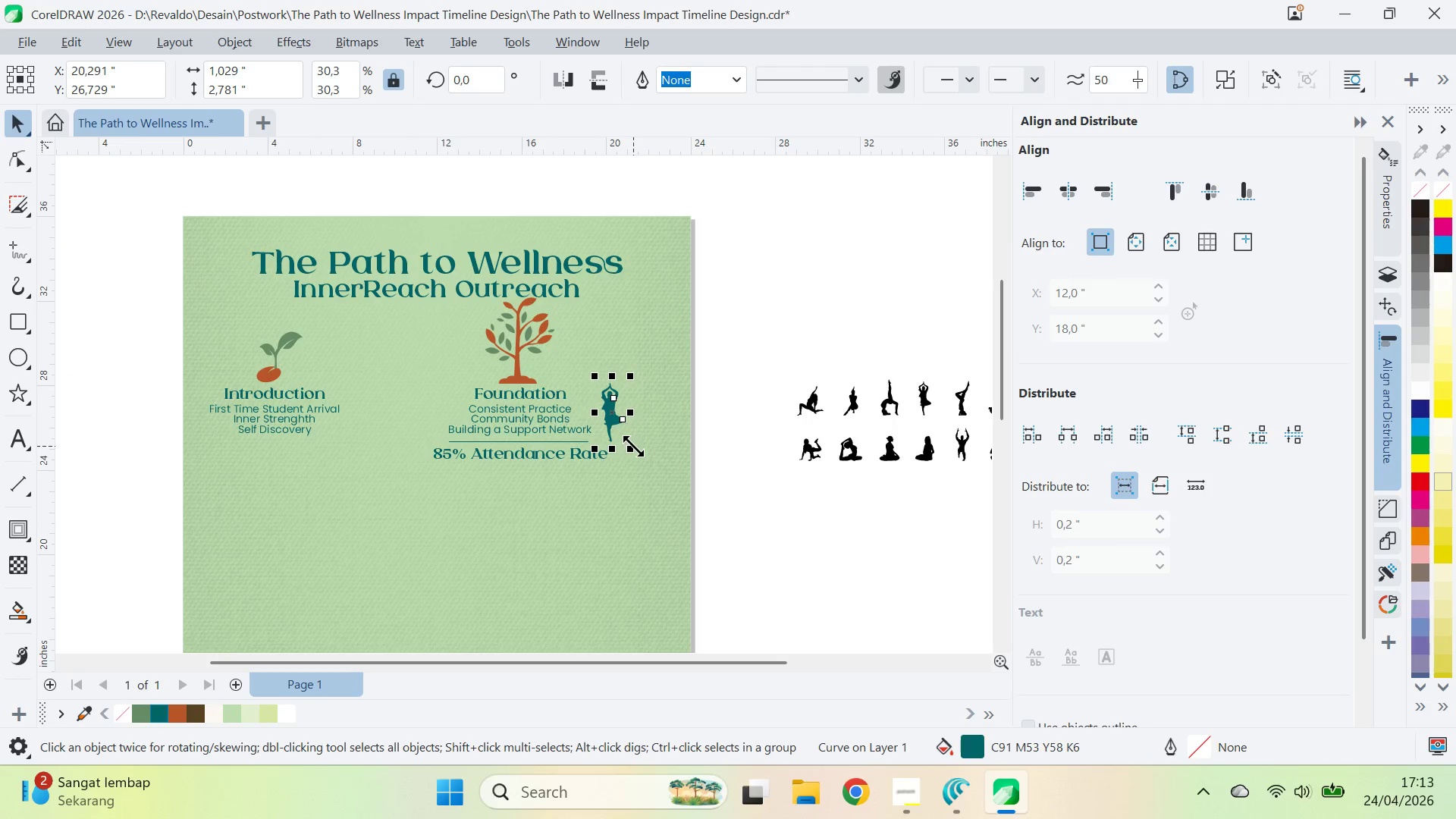 
left_click_drag(start_coordinate=[630, 447], to_coordinate=[648, 465])
 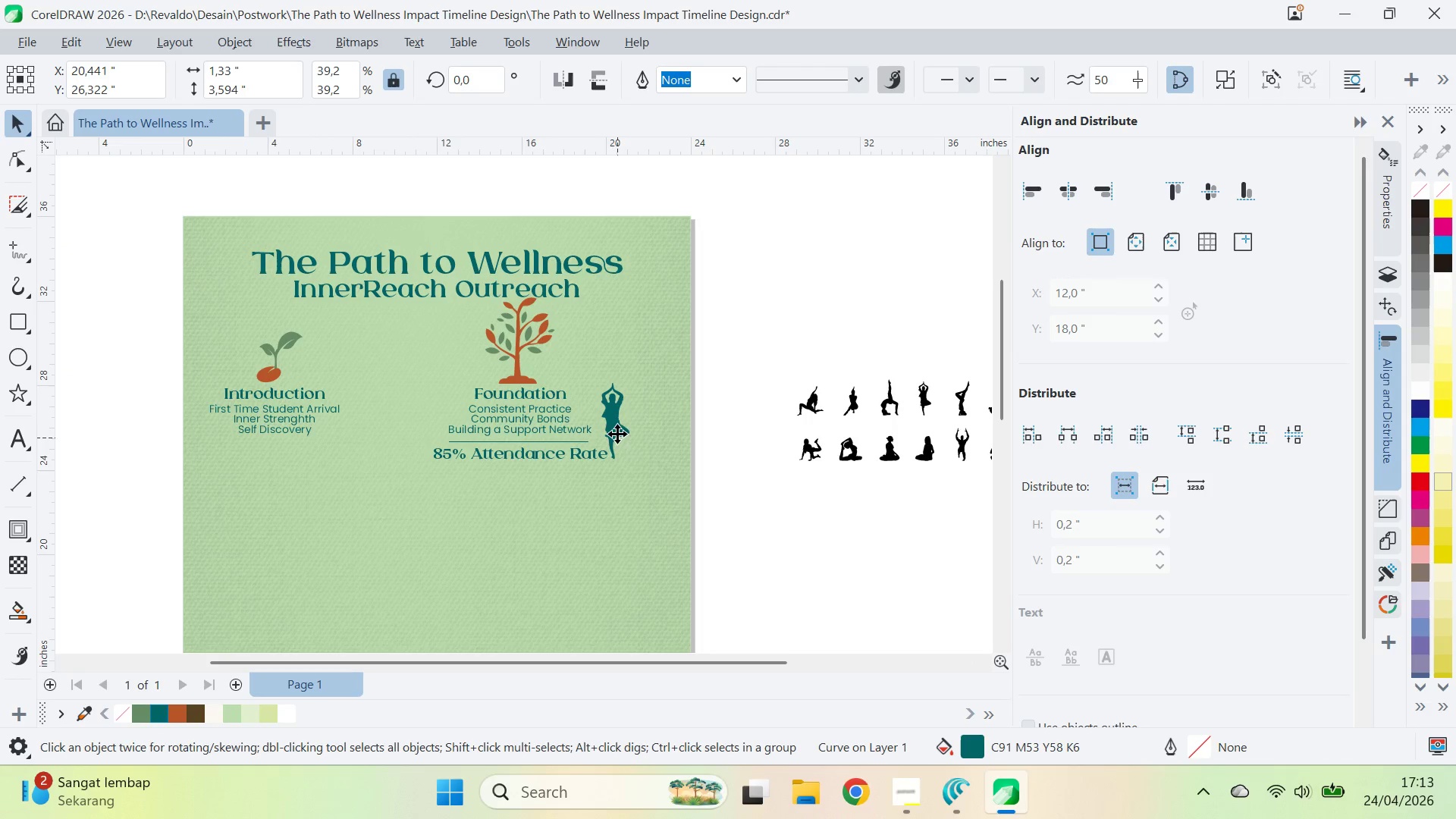 
left_click_drag(start_coordinate=[617, 434], to_coordinate=[630, 437])
 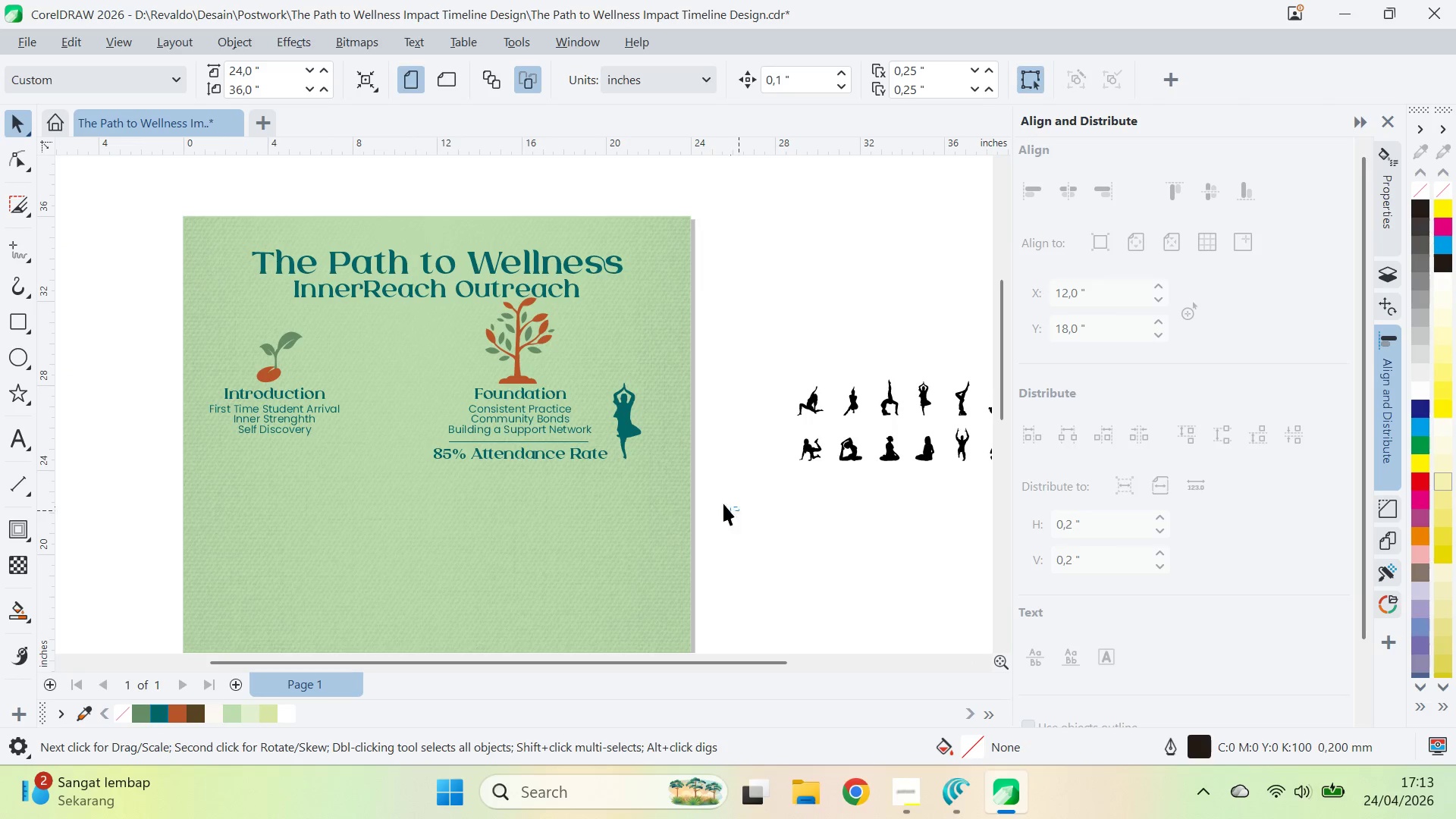 
hold_key(key=ShiftLeft, duration=0.56)
 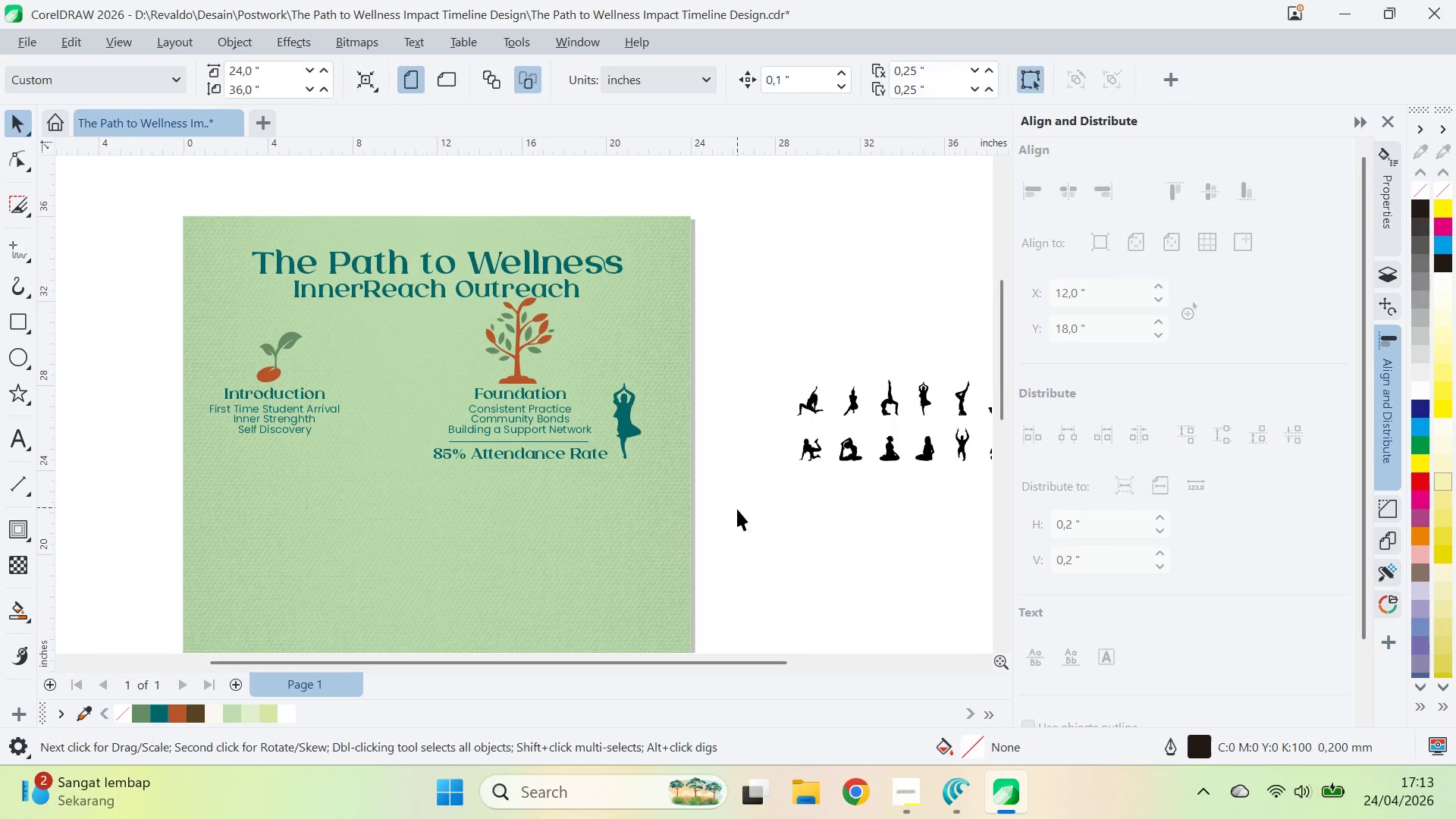 
left_click_drag(start_coordinate=[739, 510], to_coordinate=[404, 281])
 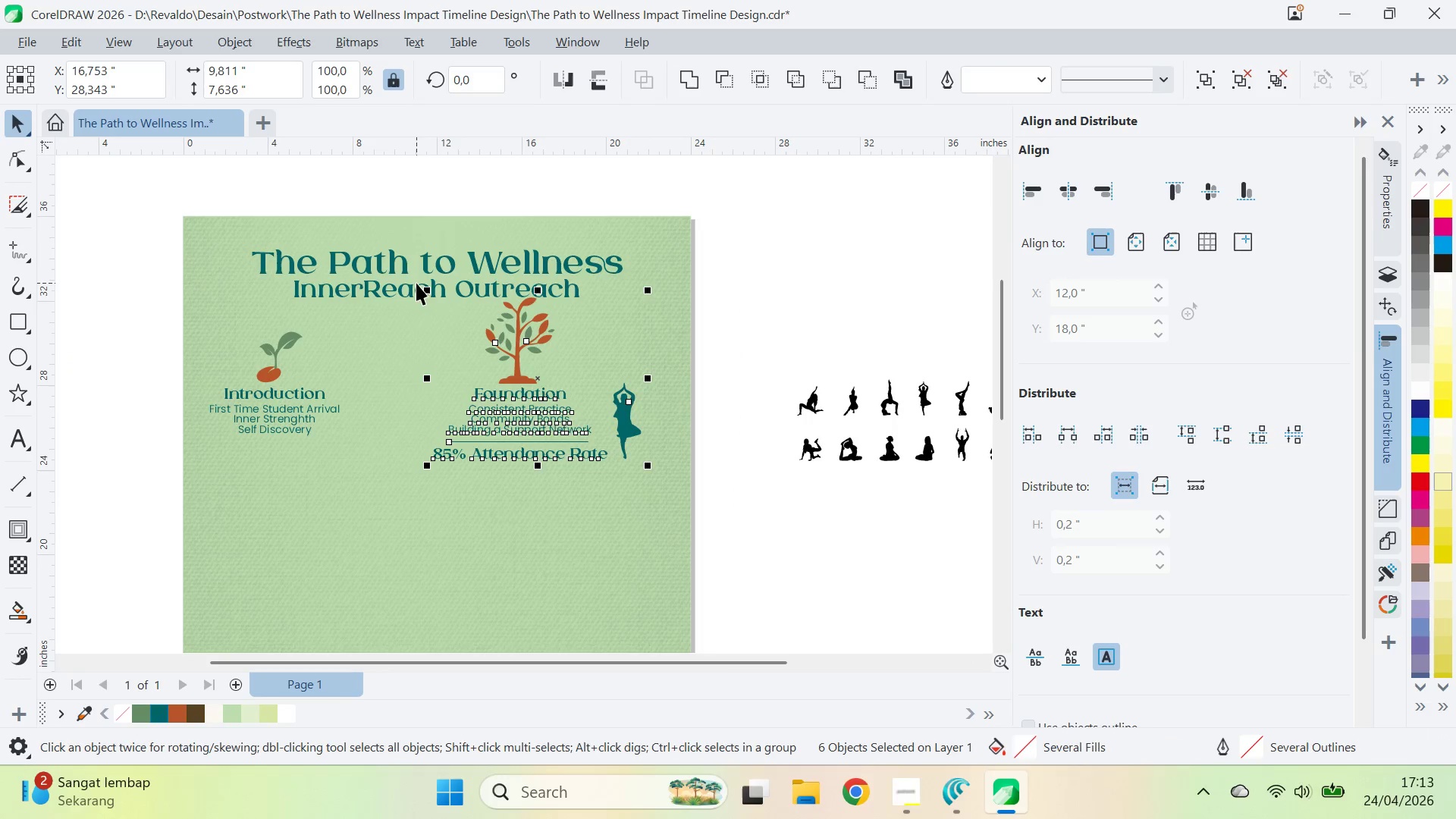 
key(Control+G)
 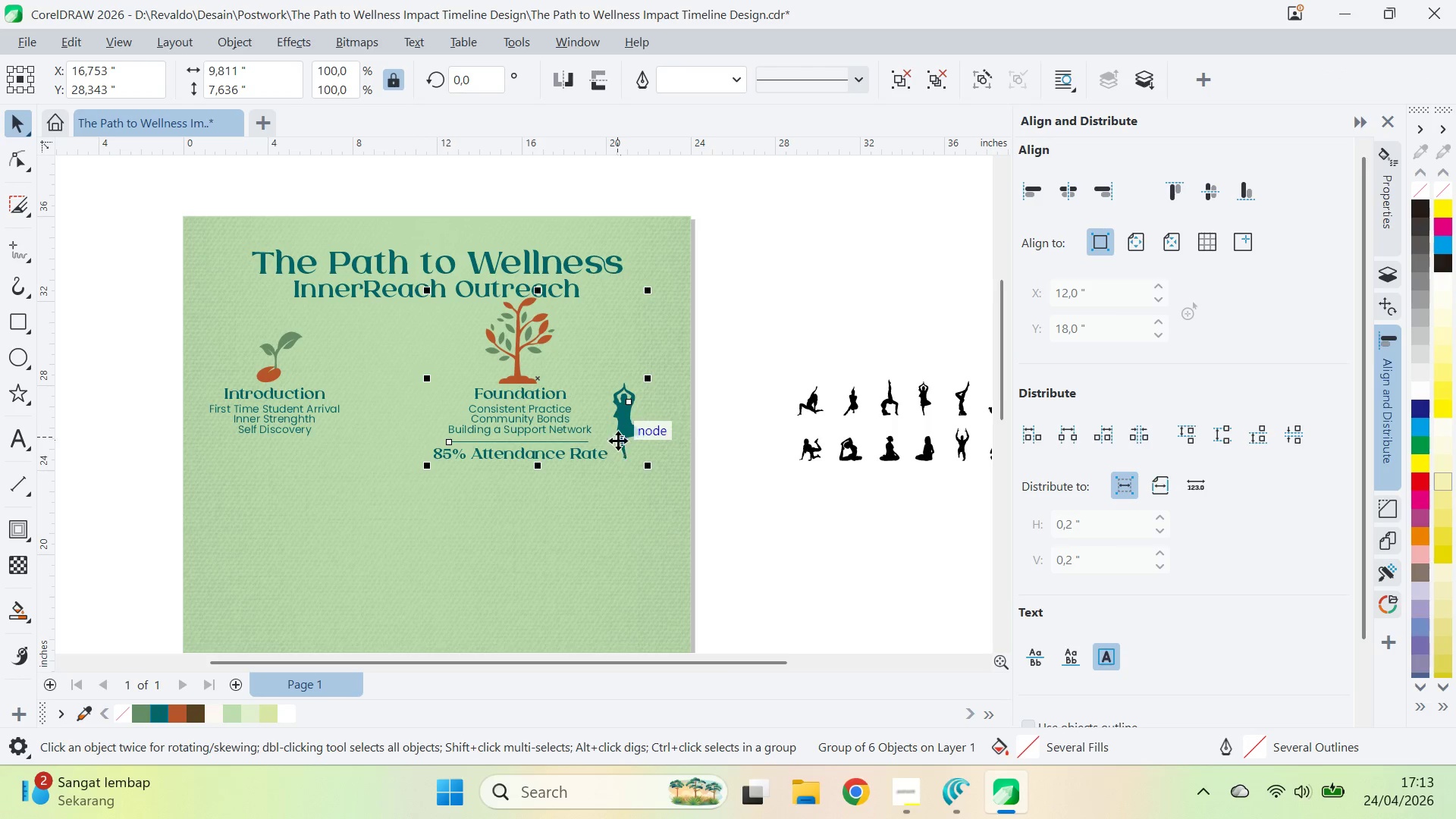 
left_click_drag(start_coordinate=[624, 435], to_coordinate=[655, 539])
 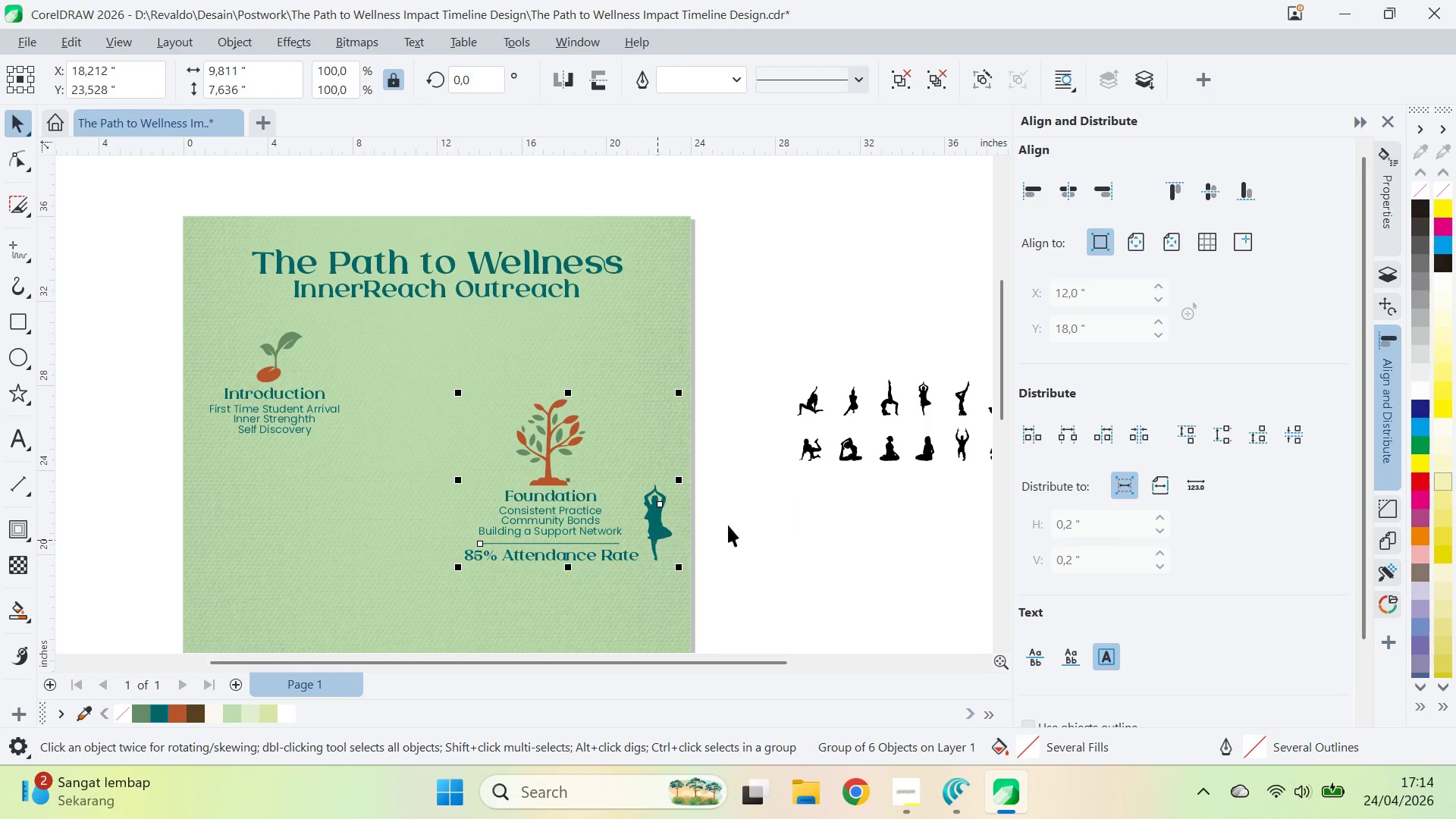 
key(Q)
 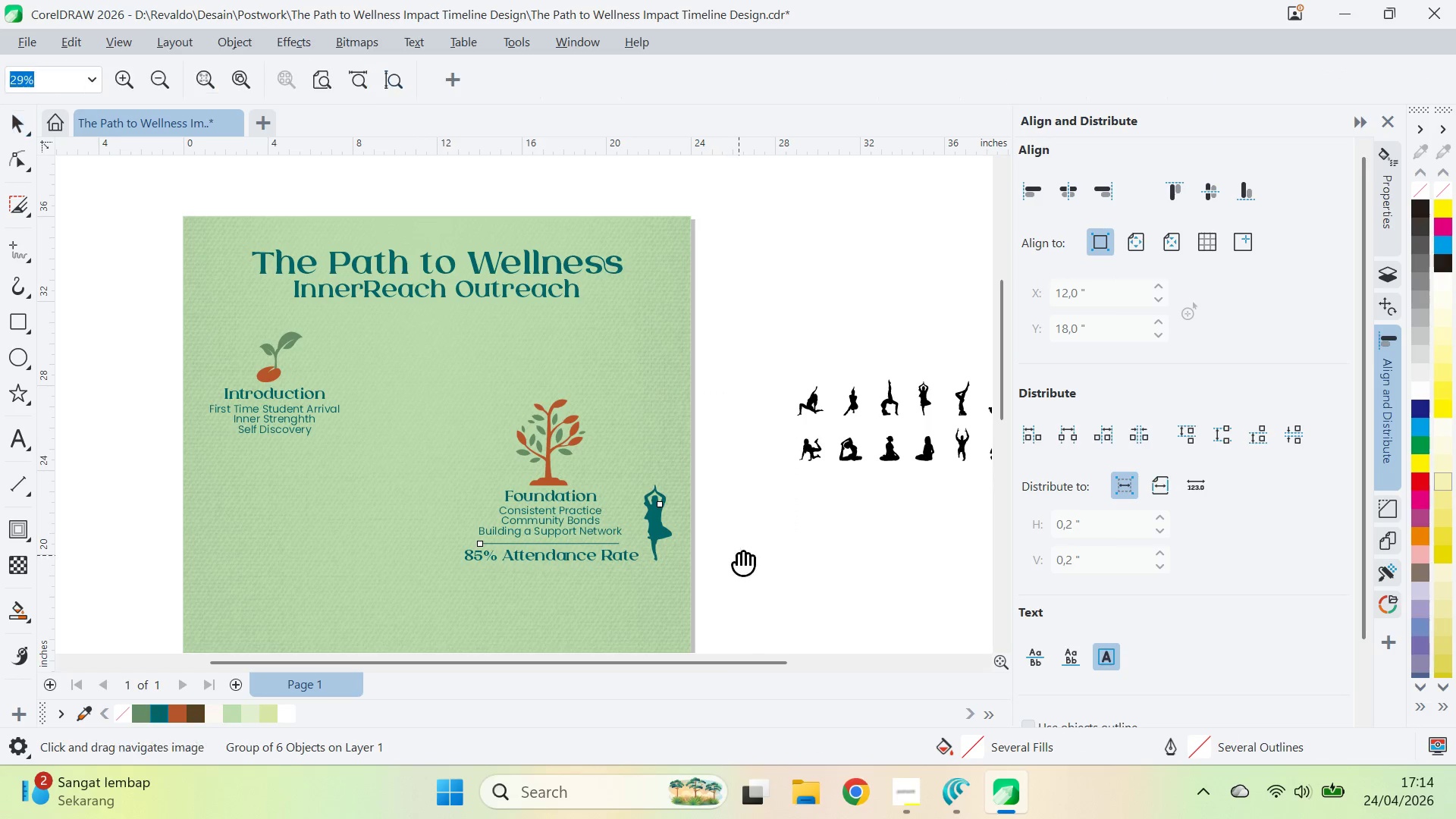 
left_click_drag(start_coordinate=[739, 555], to_coordinate=[872, 460])
 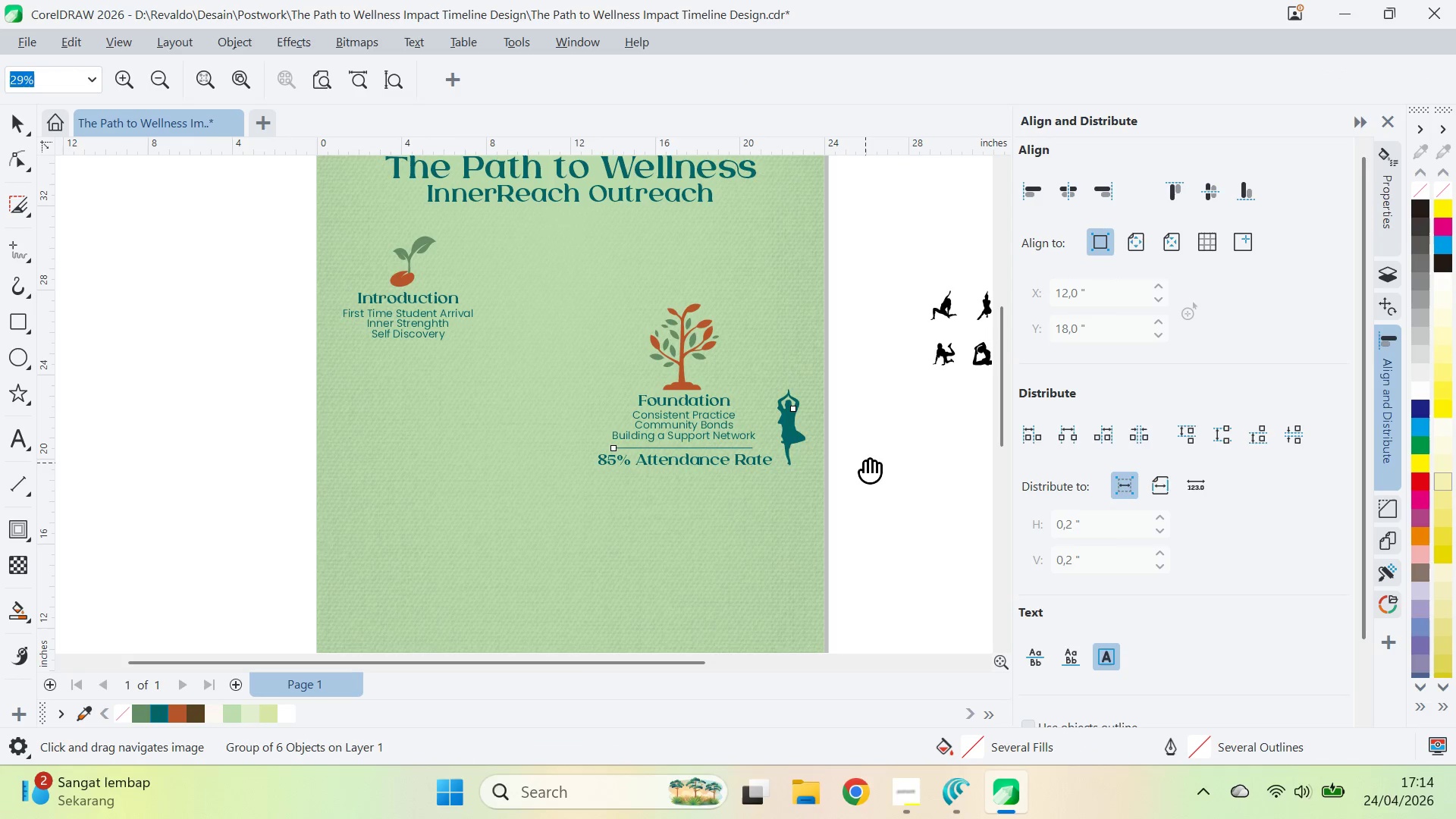 
type(qv)
 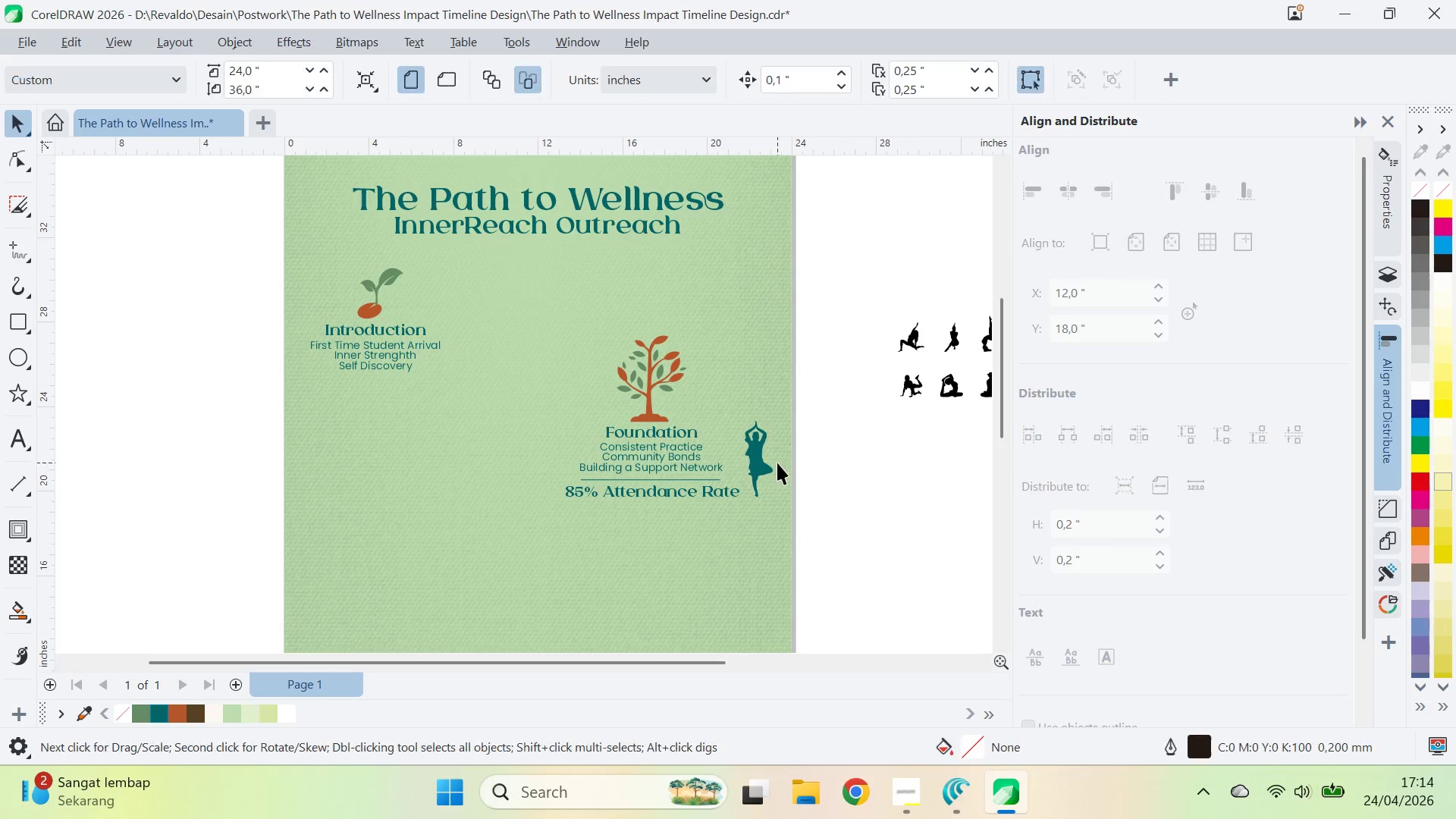 
left_click_drag(start_coordinate=[864, 466], to_coordinate=[832, 498])
 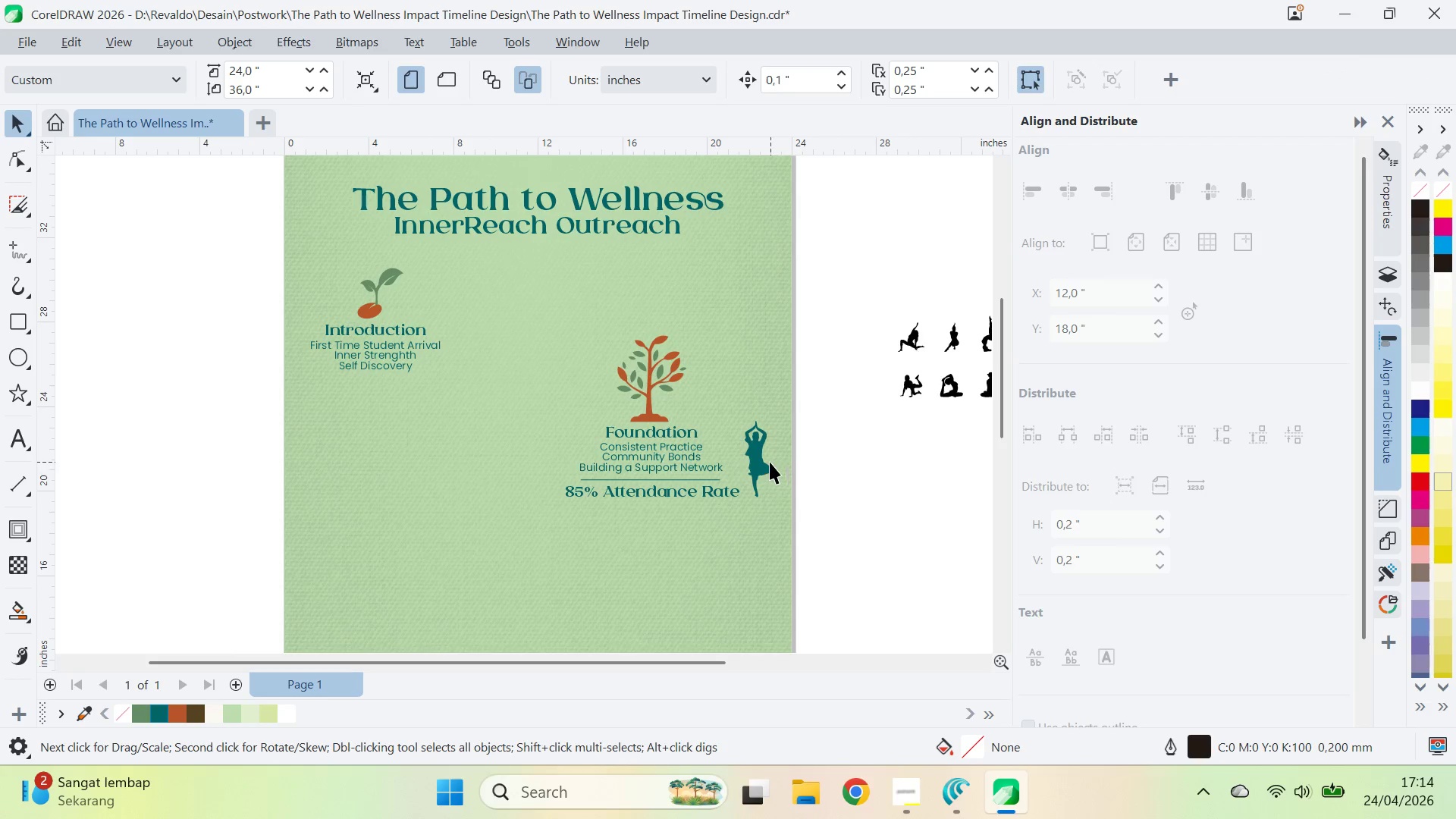 
hold_key(key=ControlLeft, duration=0.42)
left_click([767, 462])
 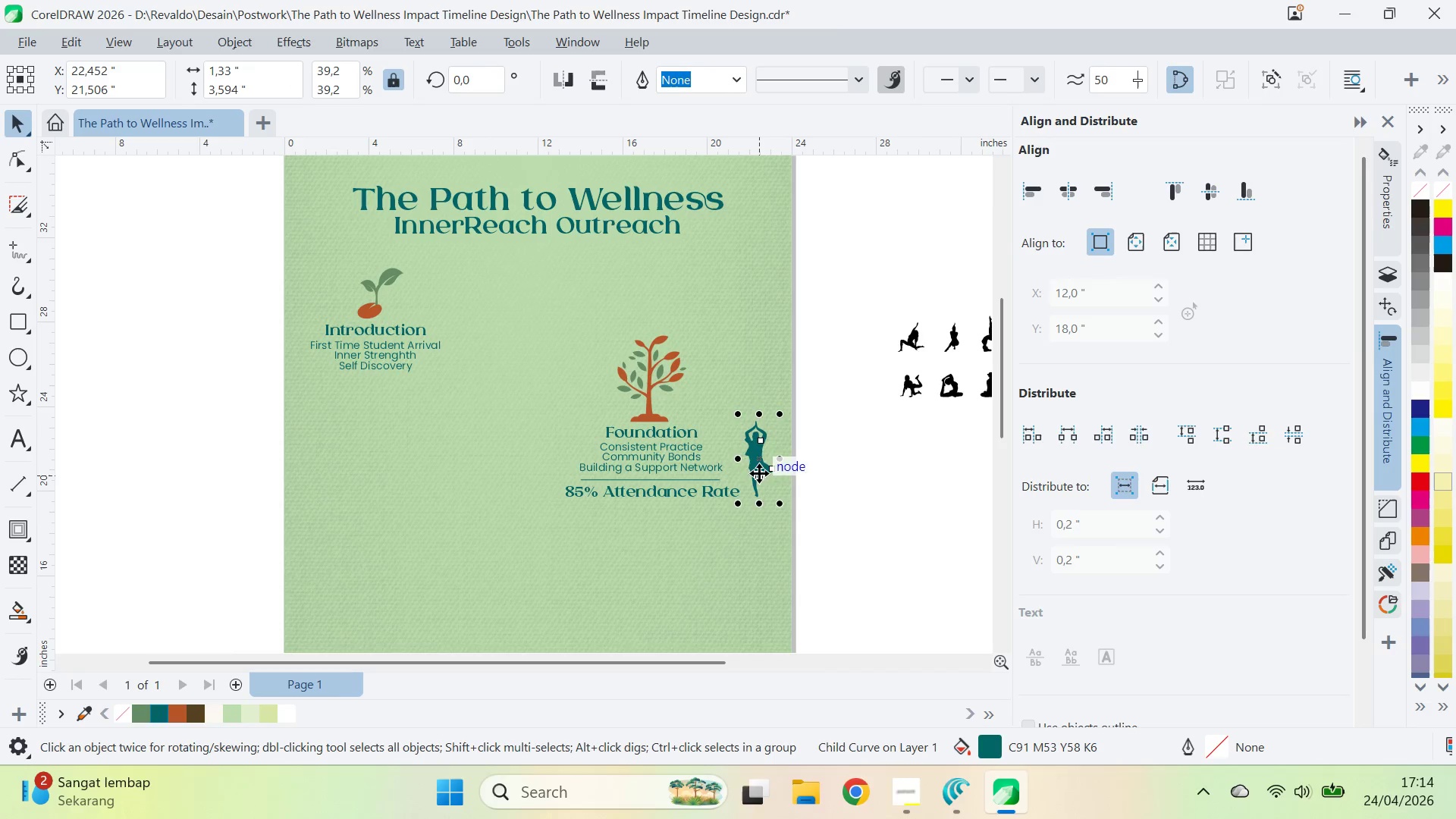 
left_click_drag(start_coordinate=[759, 472], to_coordinate=[748, 472])
 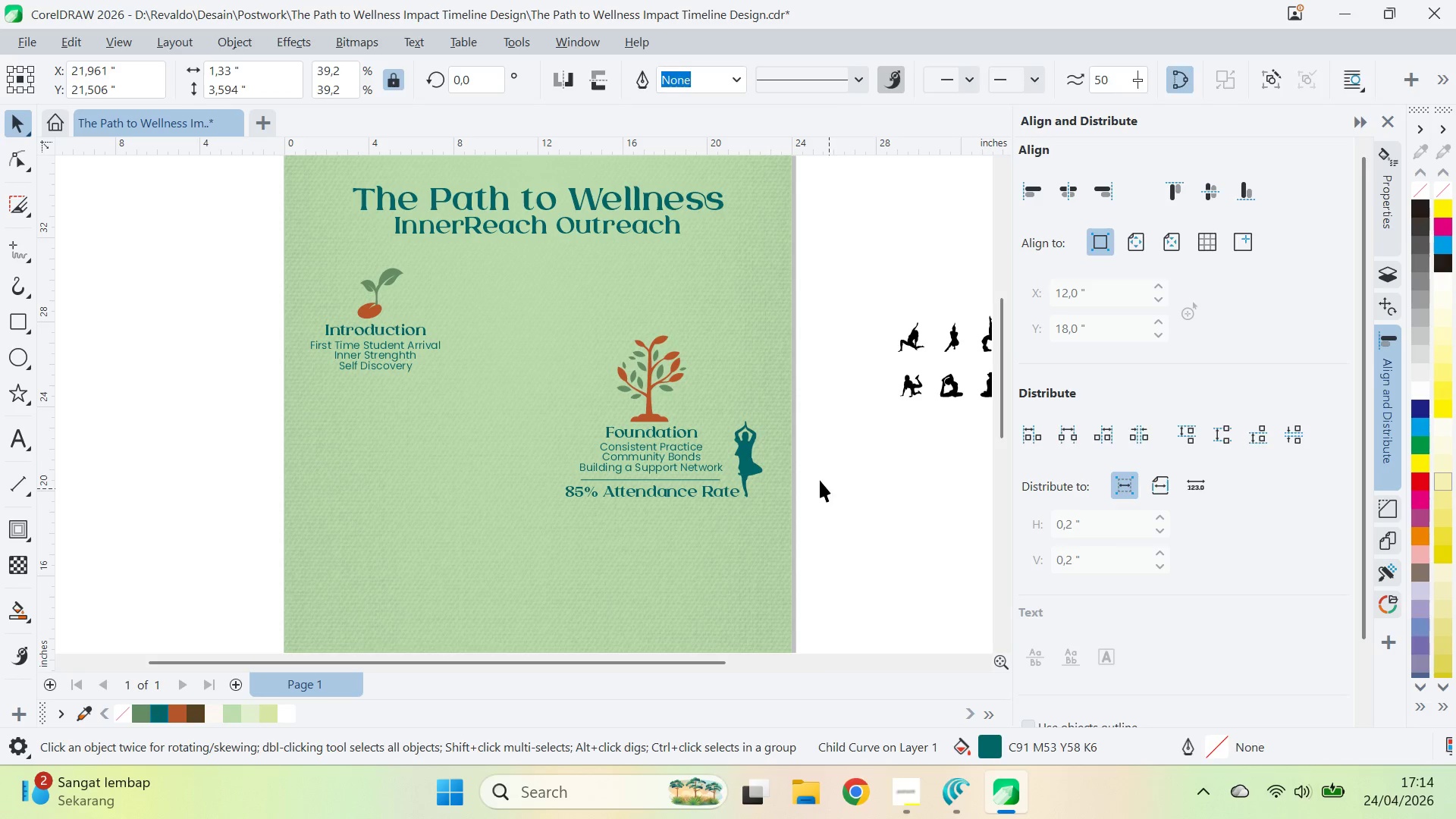 
hold_key(key=ShiftLeft, duration=0.59)
 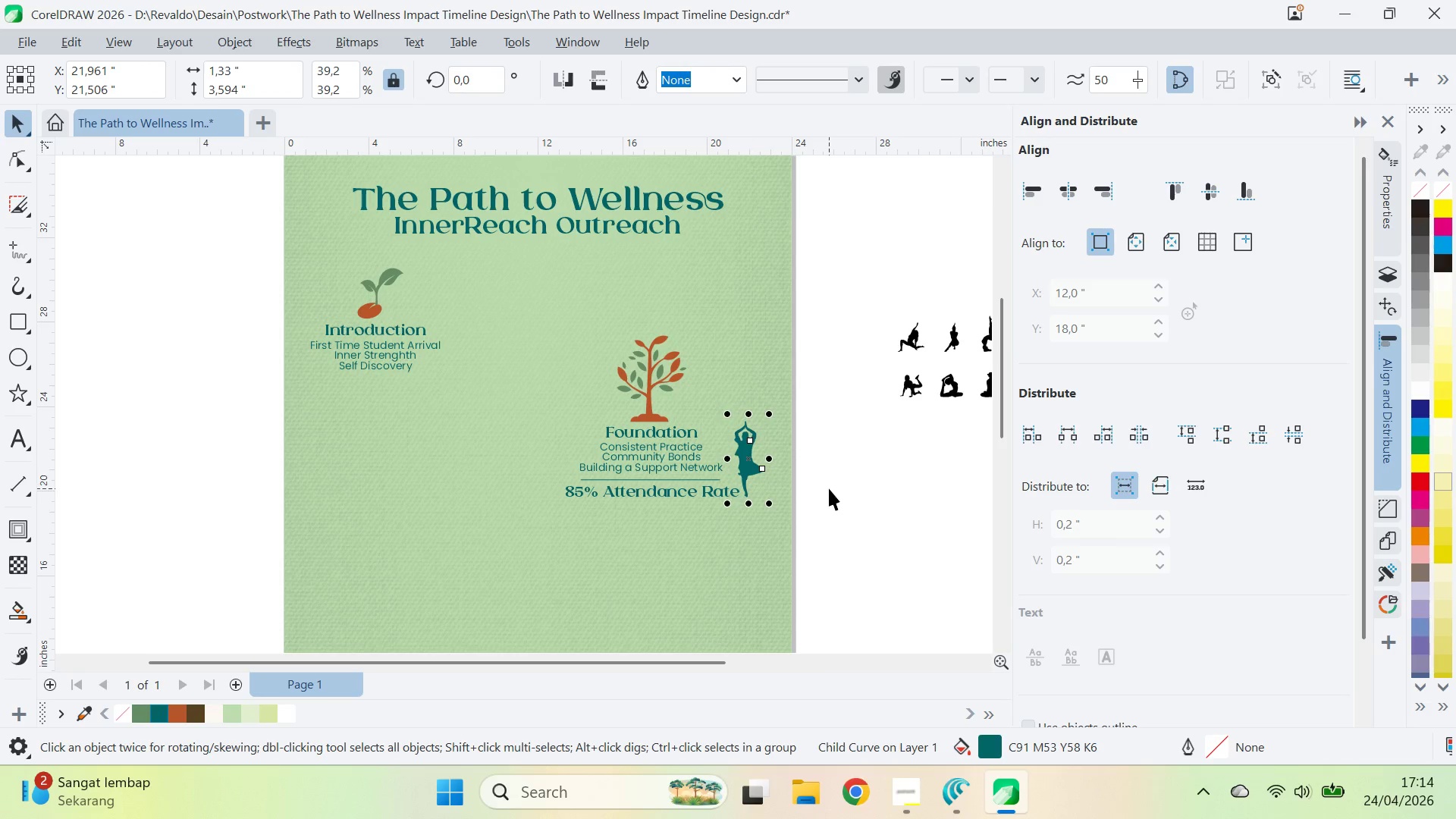 
key(V)
 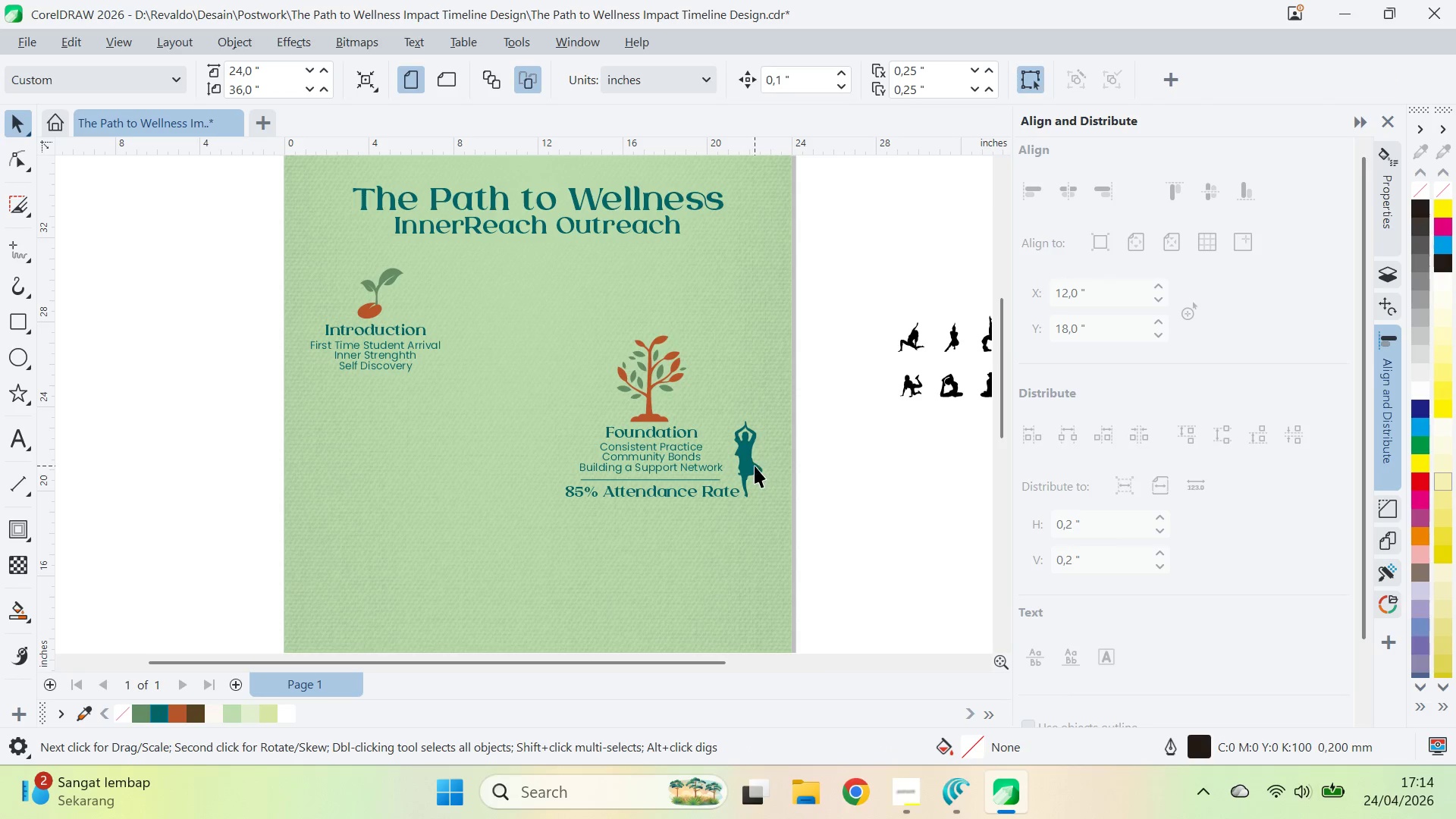 
left_click_drag(start_coordinate=[755, 466], to_coordinate=[762, 469])
 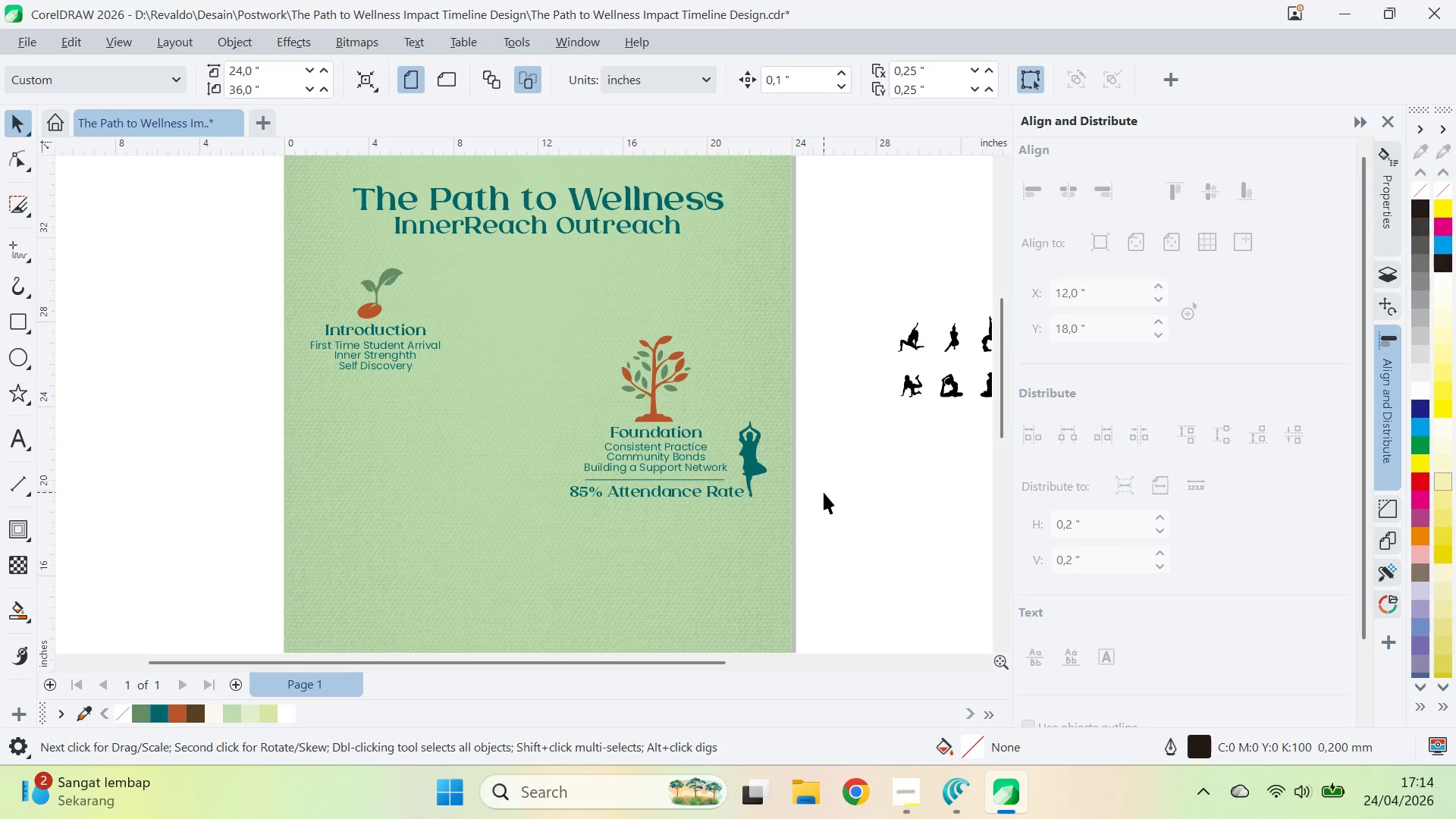 
hold_key(key=ShiftLeft, duration=0.91)
 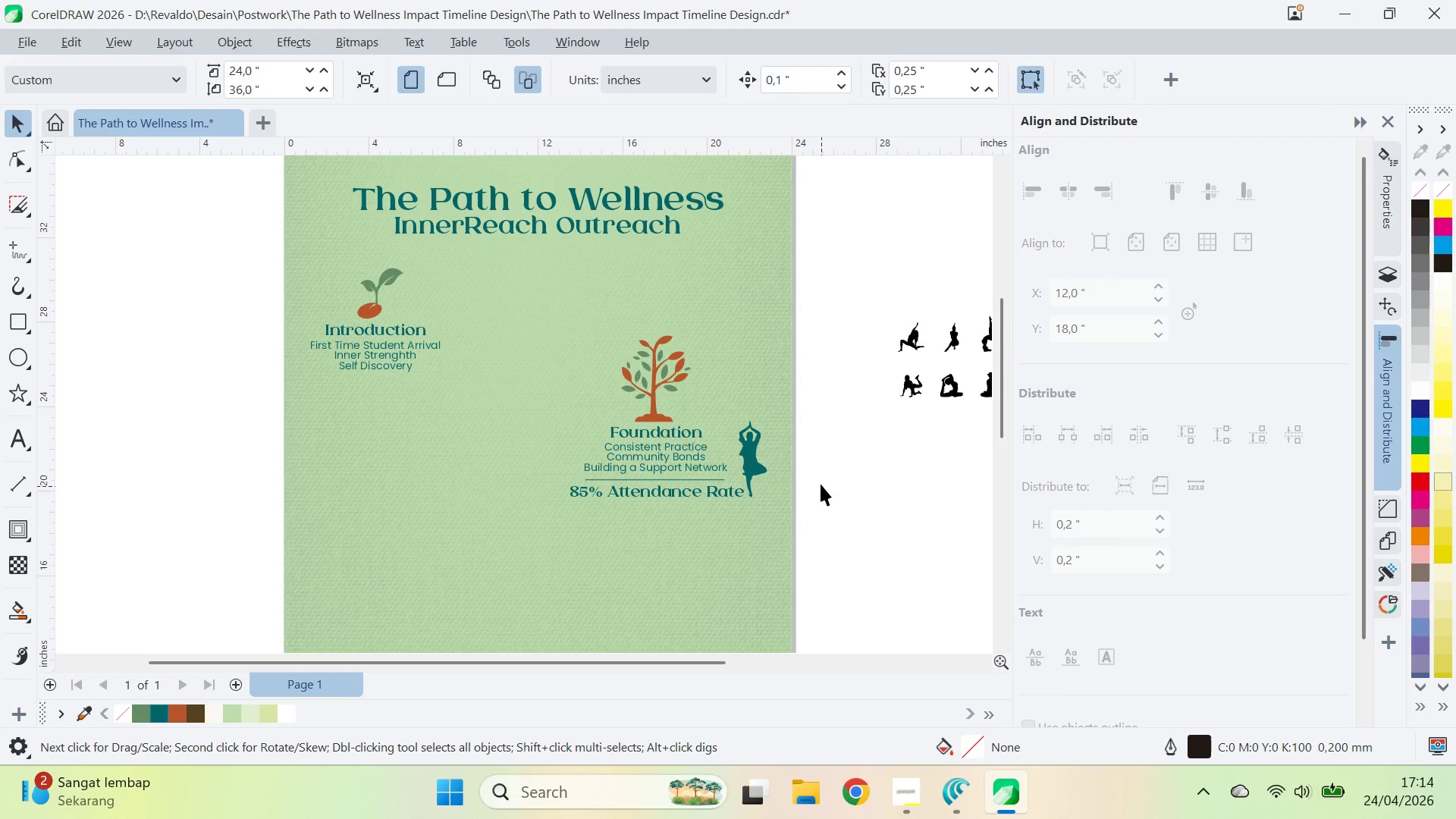 
key(Q)
 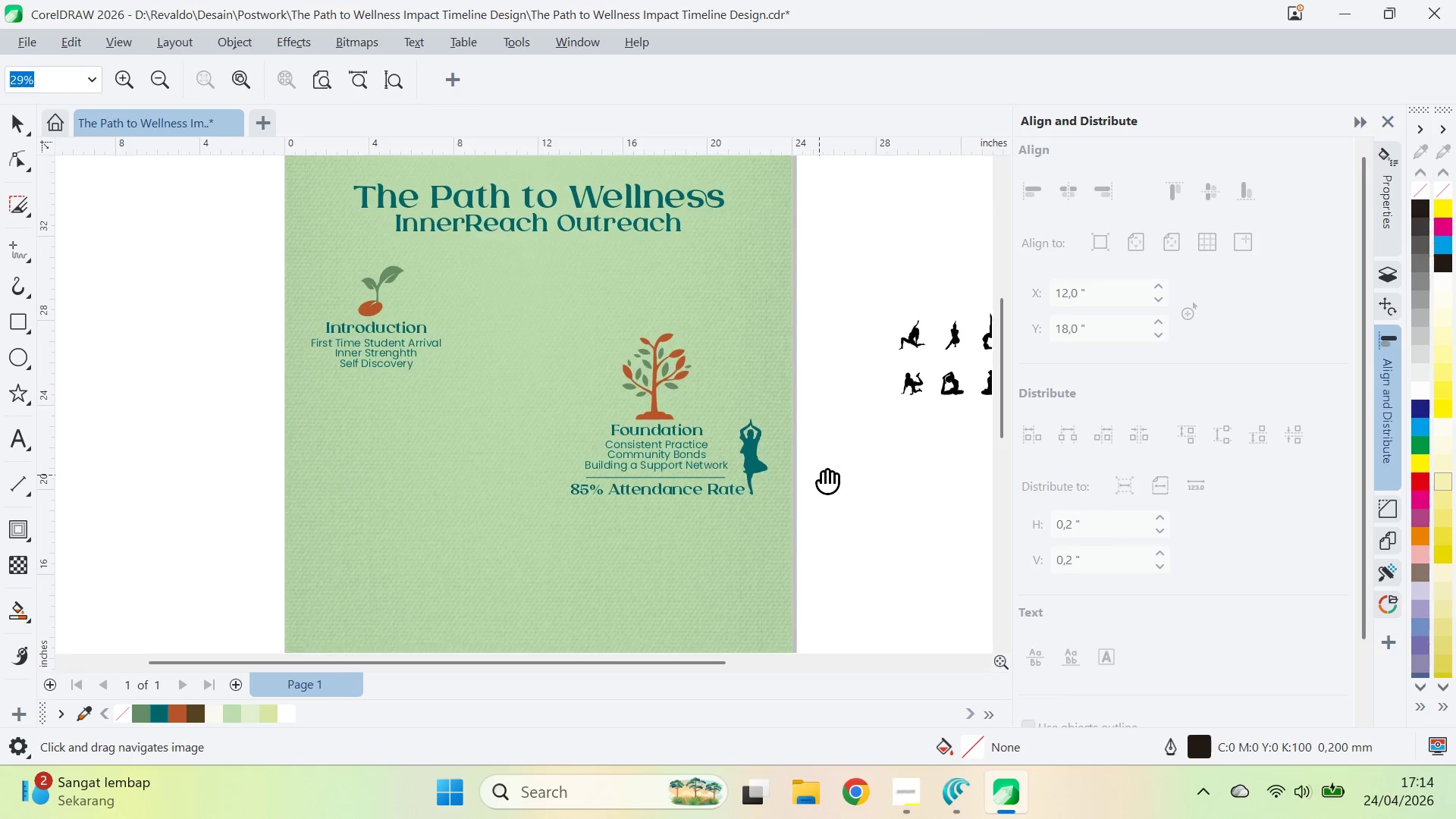 
left_click_drag(start_coordinate=[819, 477], to_coordinate=[909, 428])
 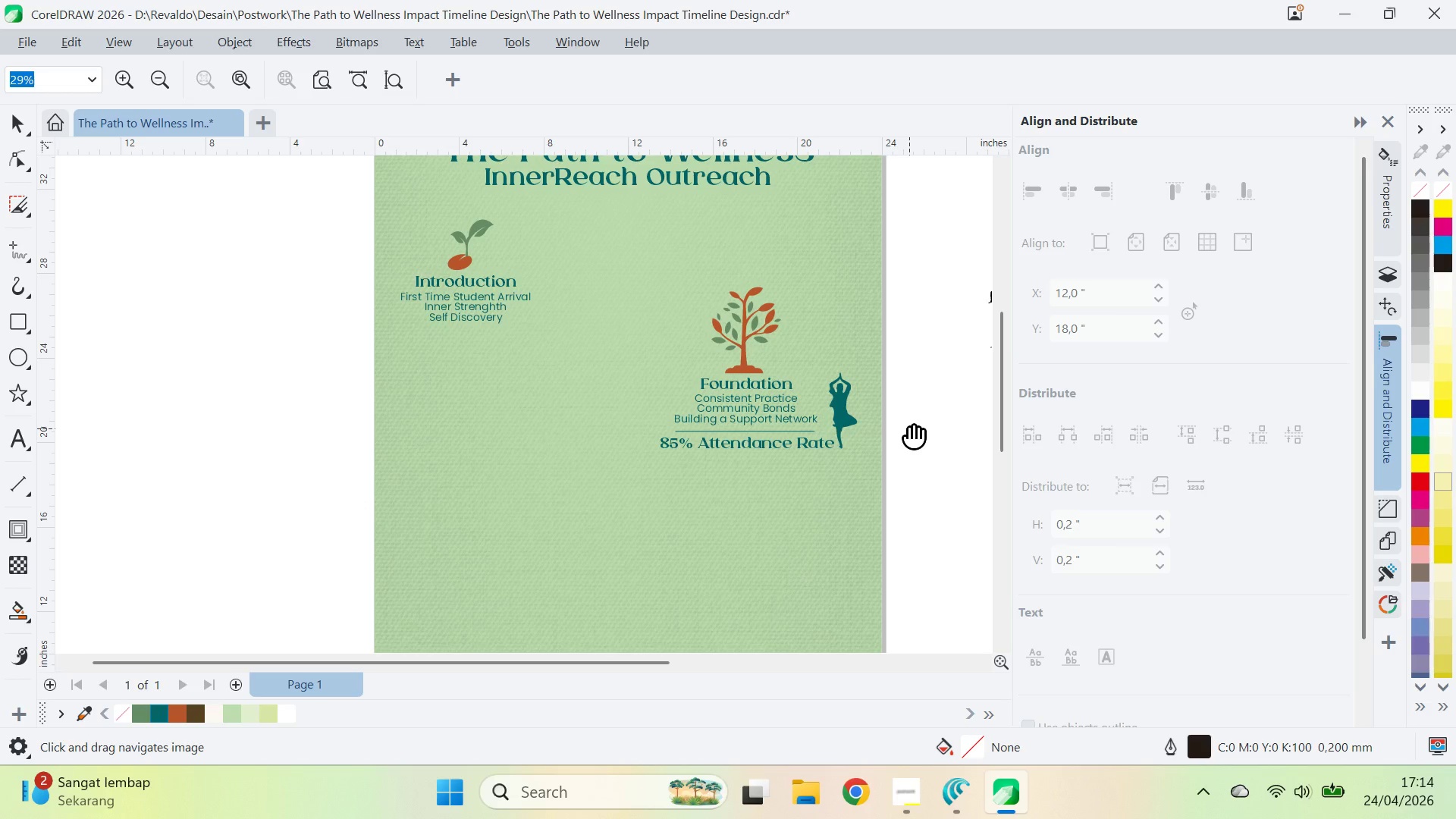 
key(Alt+AltLeft)
 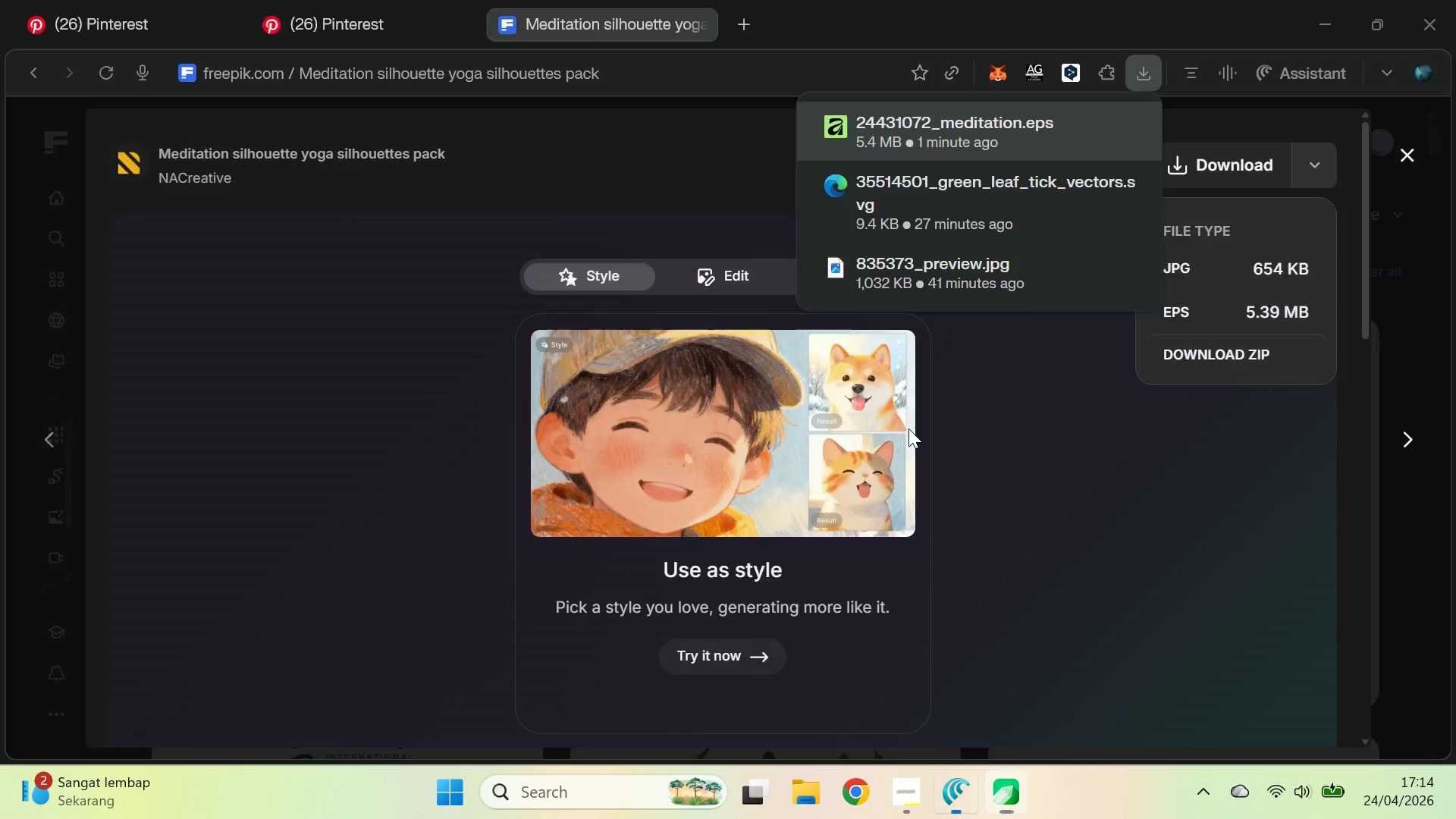 
key(Alt+Tab)
 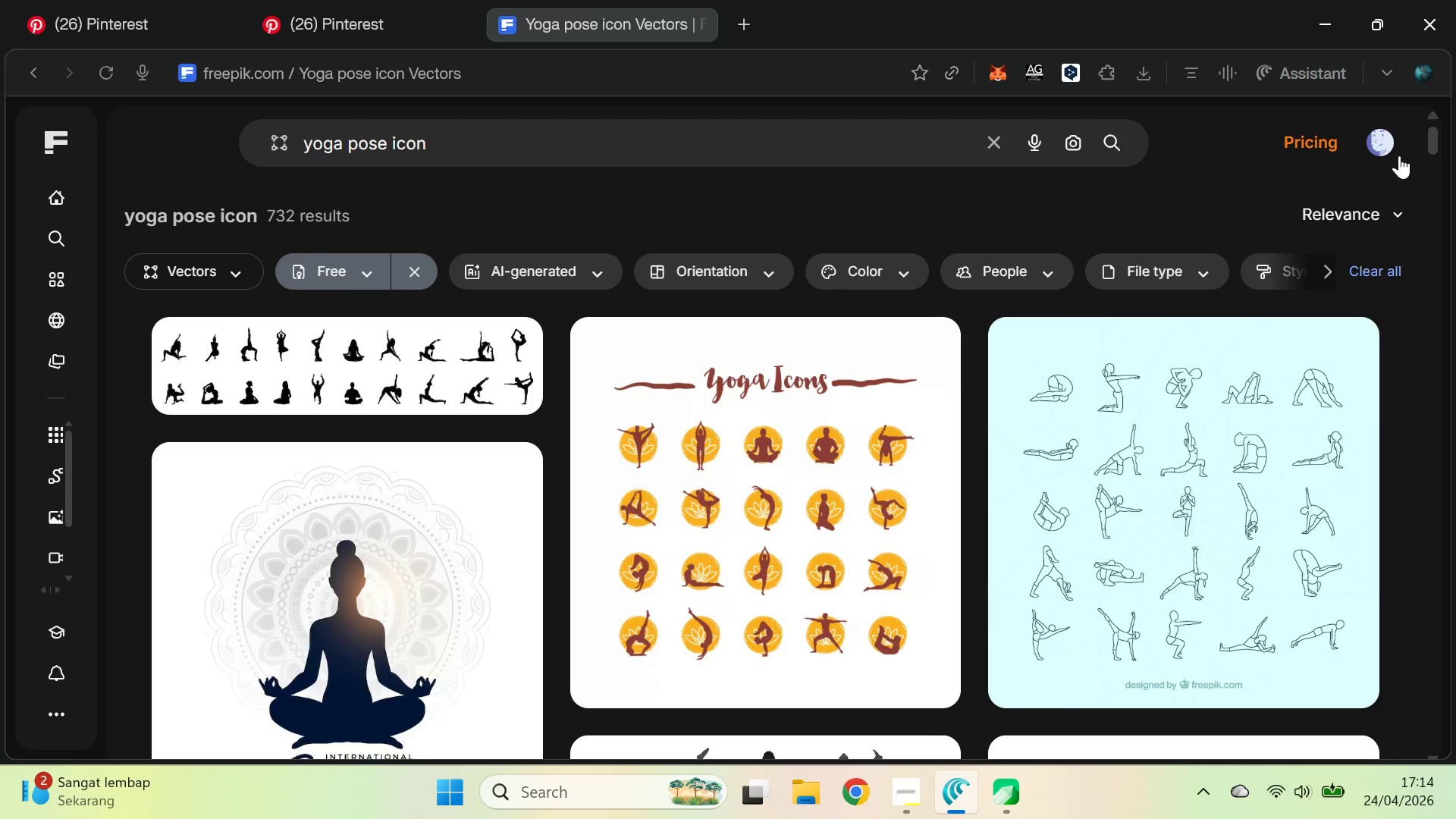 
left_click([1399, 155])
 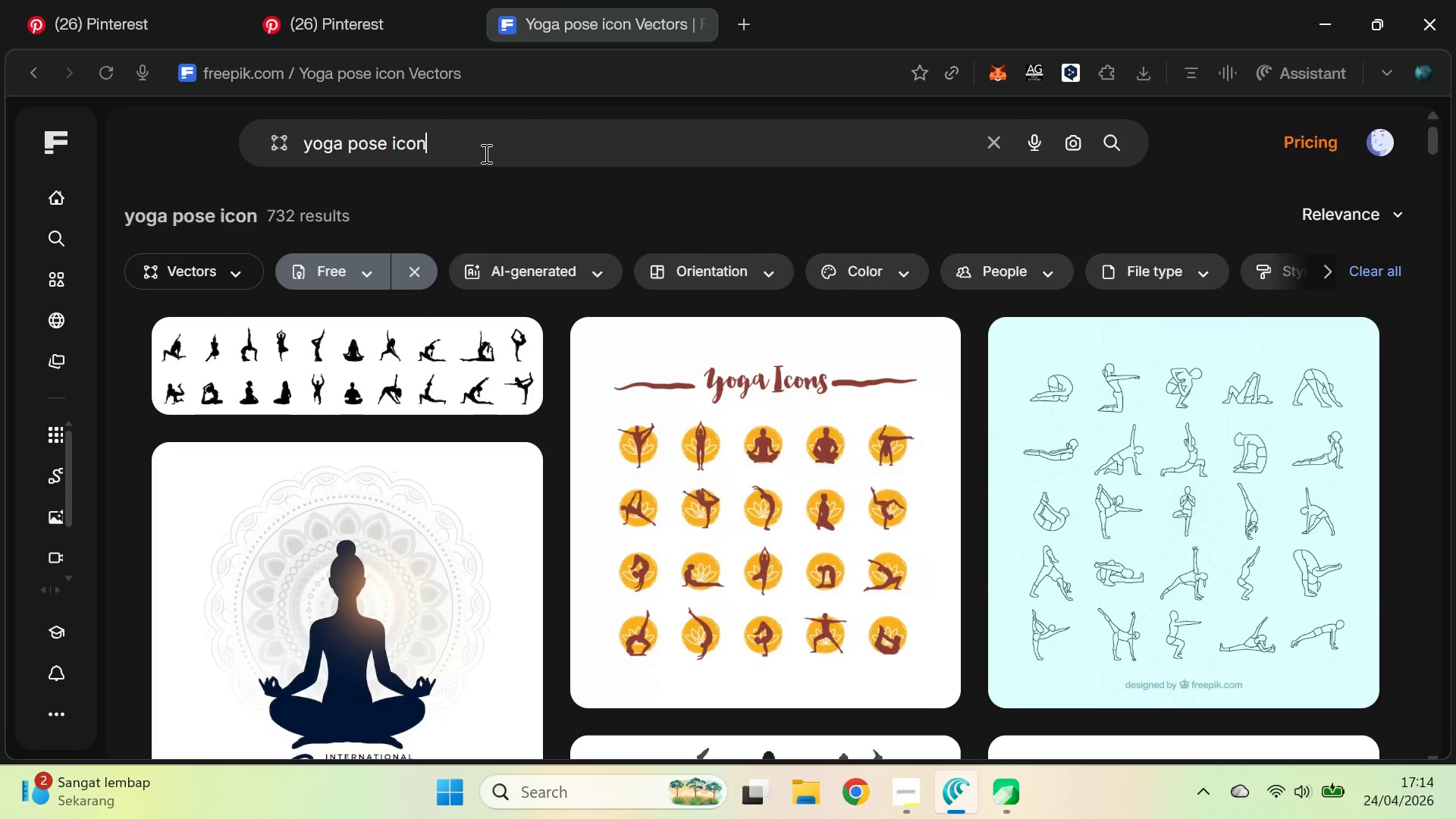 
double_click([485, 153])
 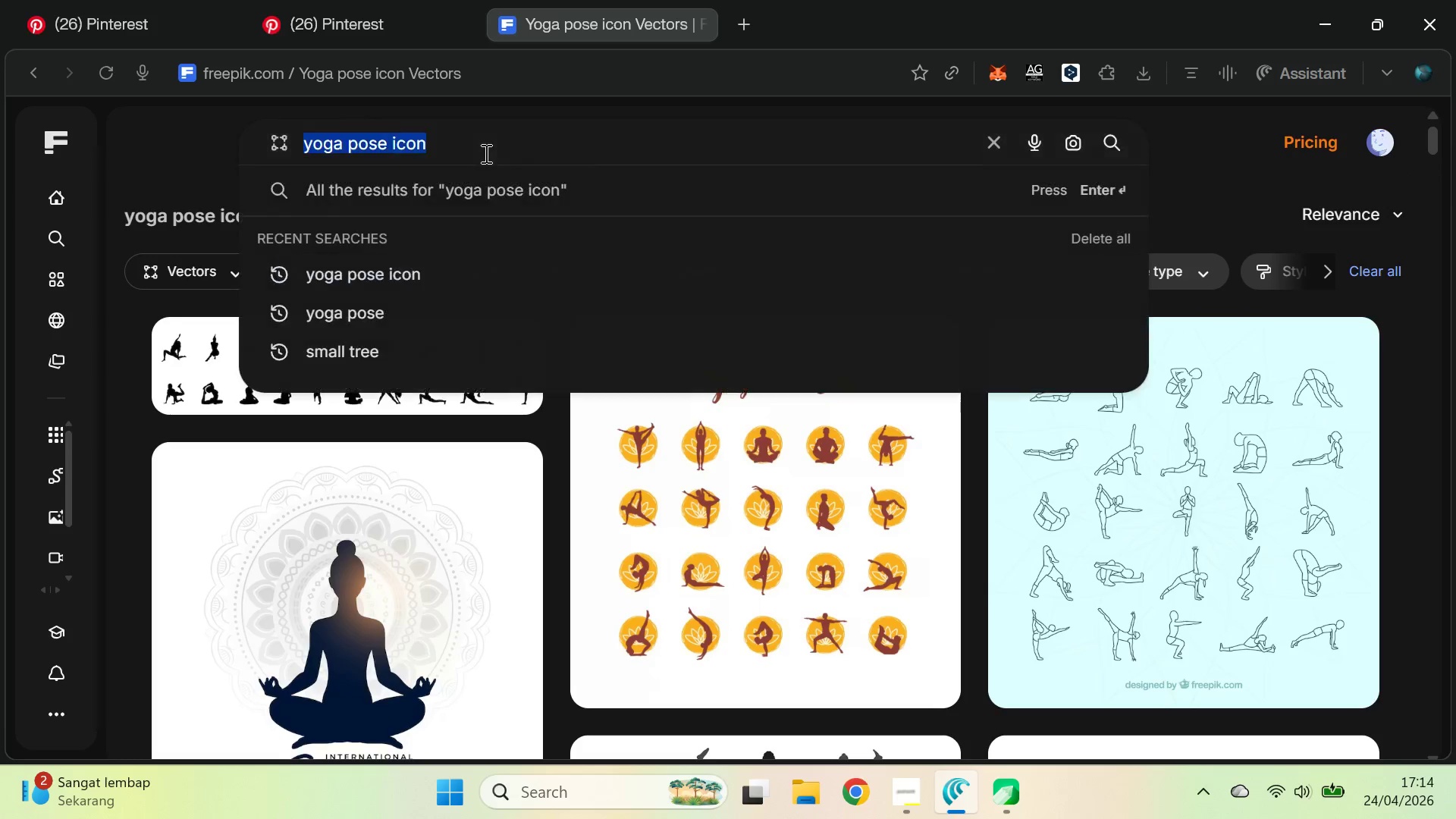 
triple_click([485, 153])
 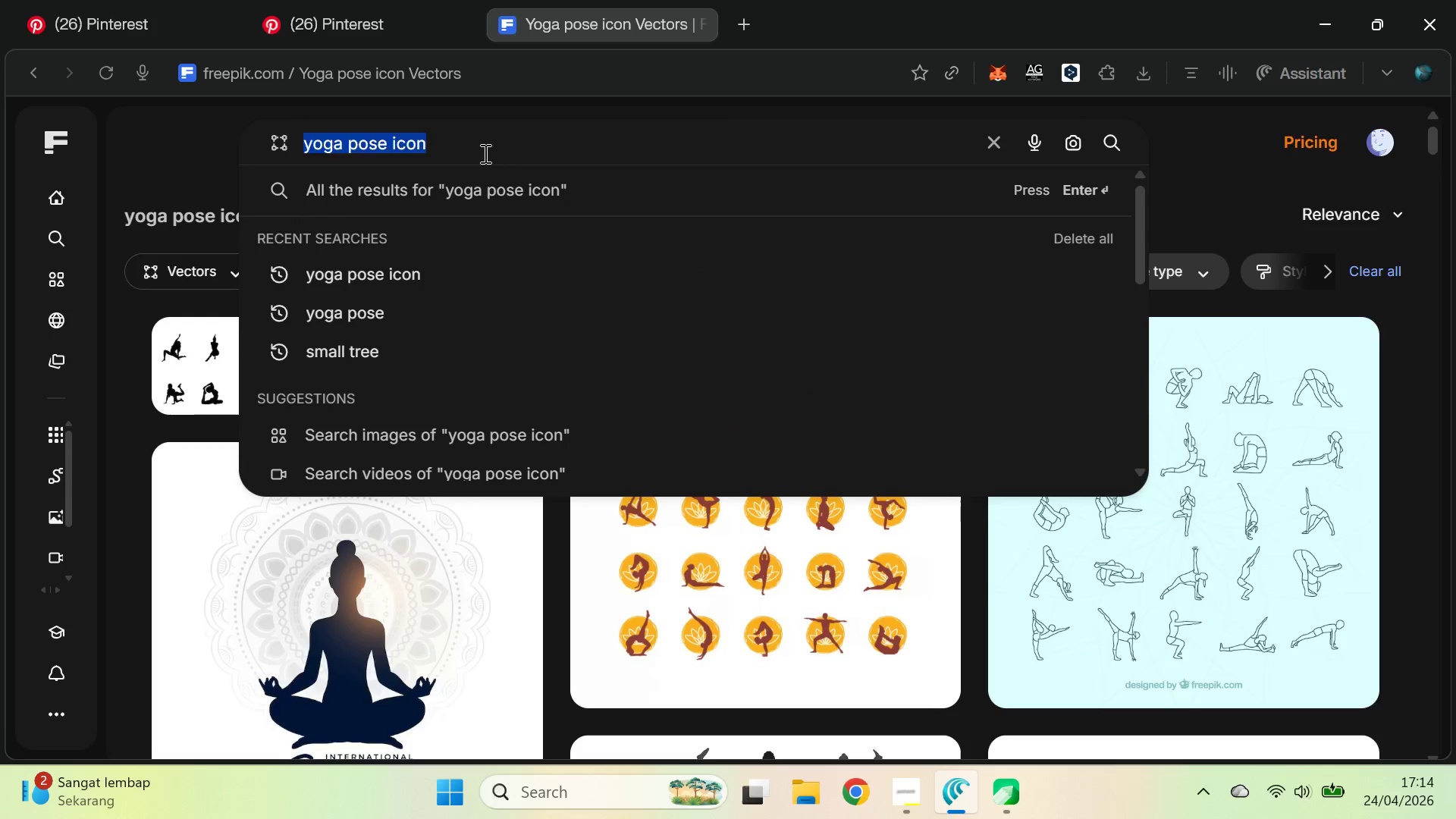 
type(growht)
key(Backspace)
key(Backspace)
type(th tree)
 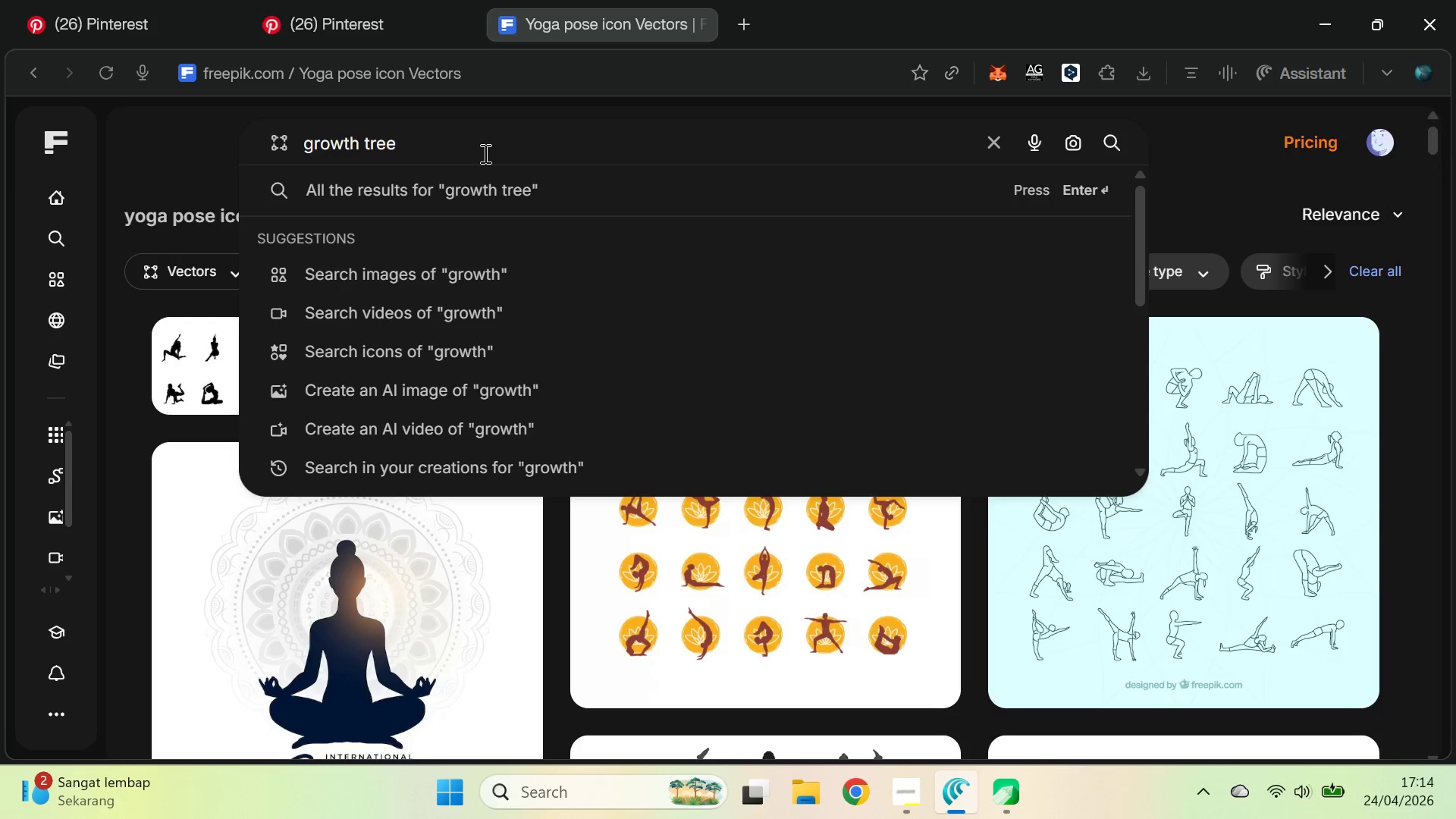 
key(Enter)
 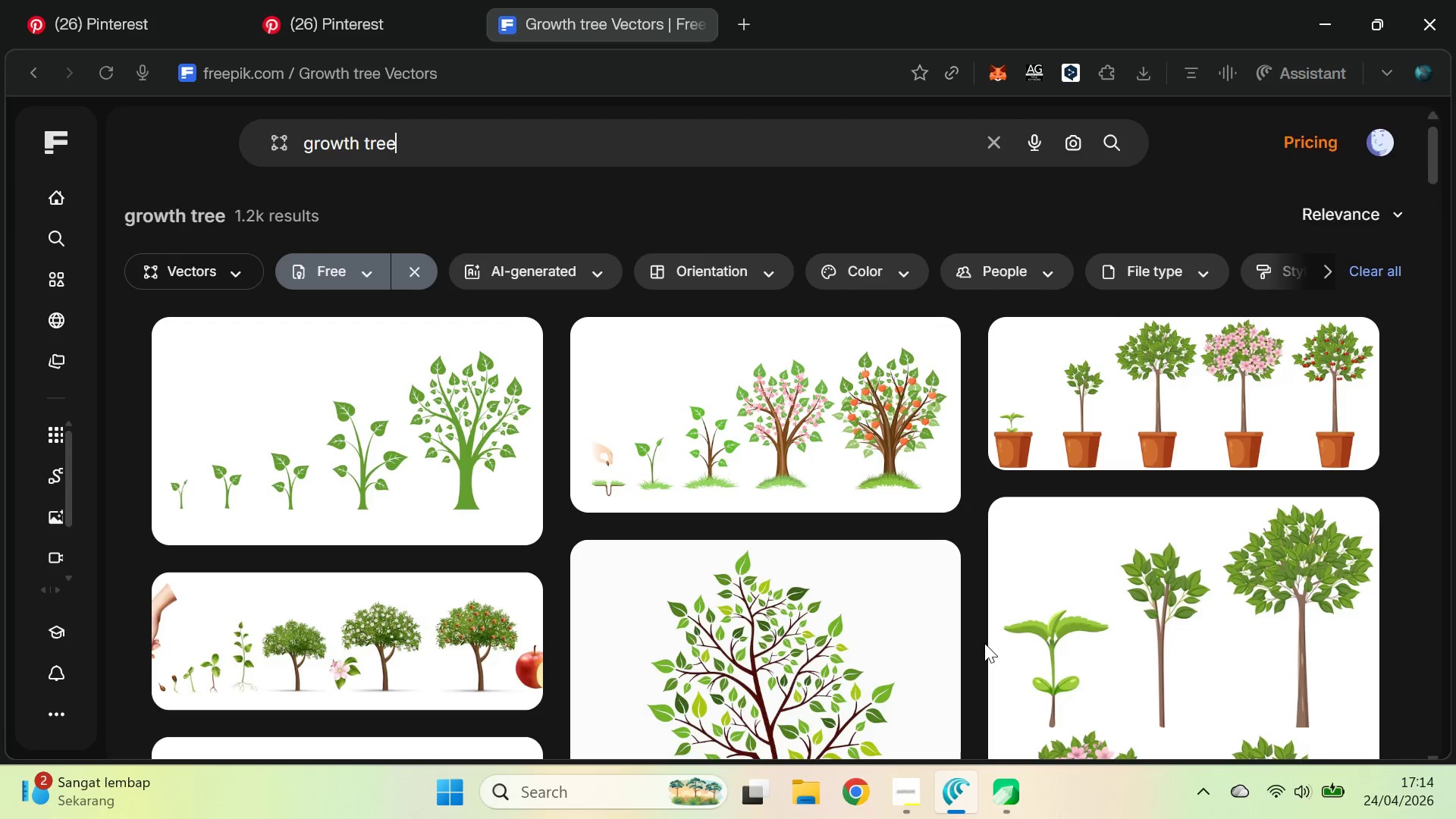 
wait(8.81)
 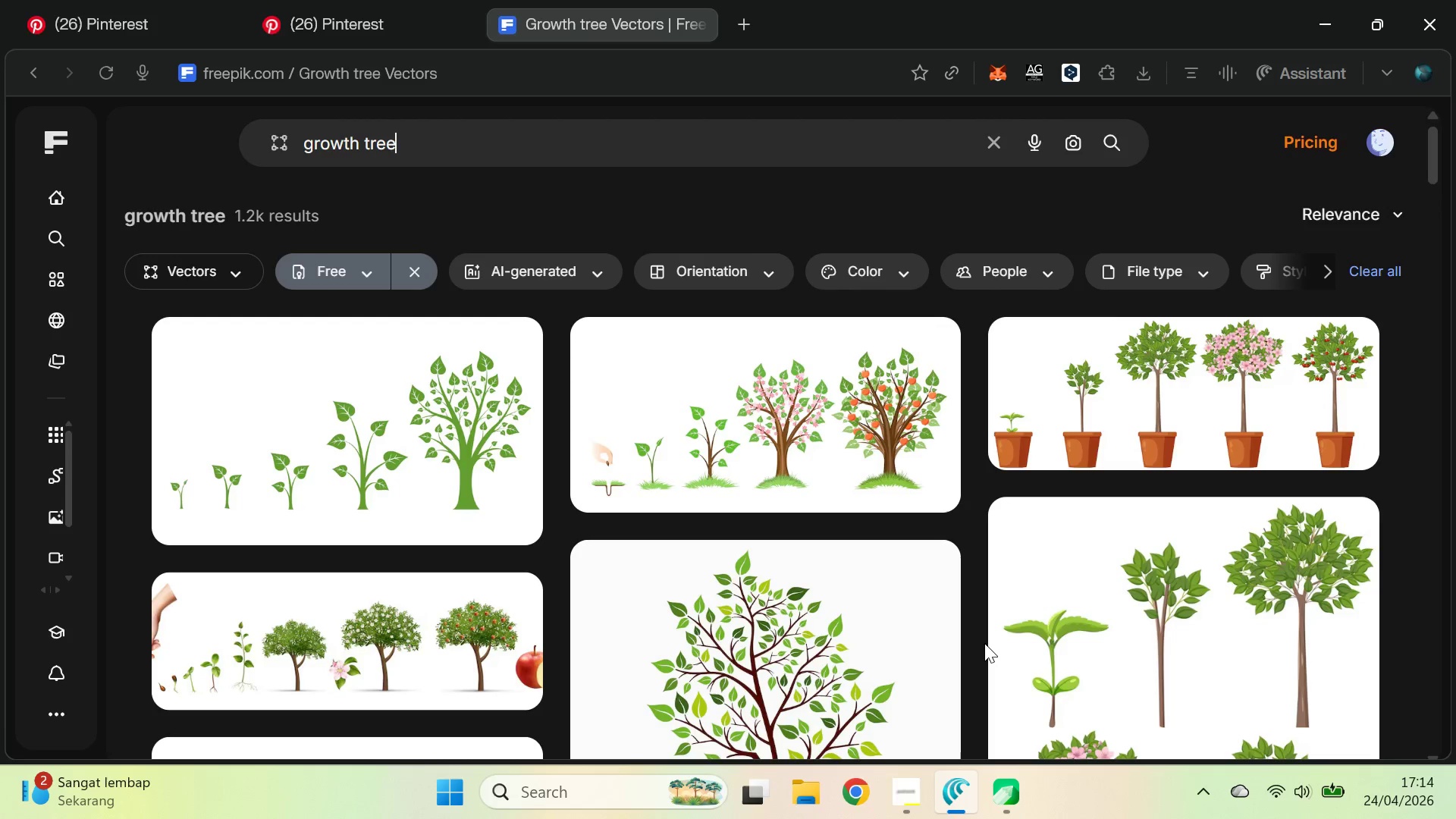 
key(Alt+AltLeft)
 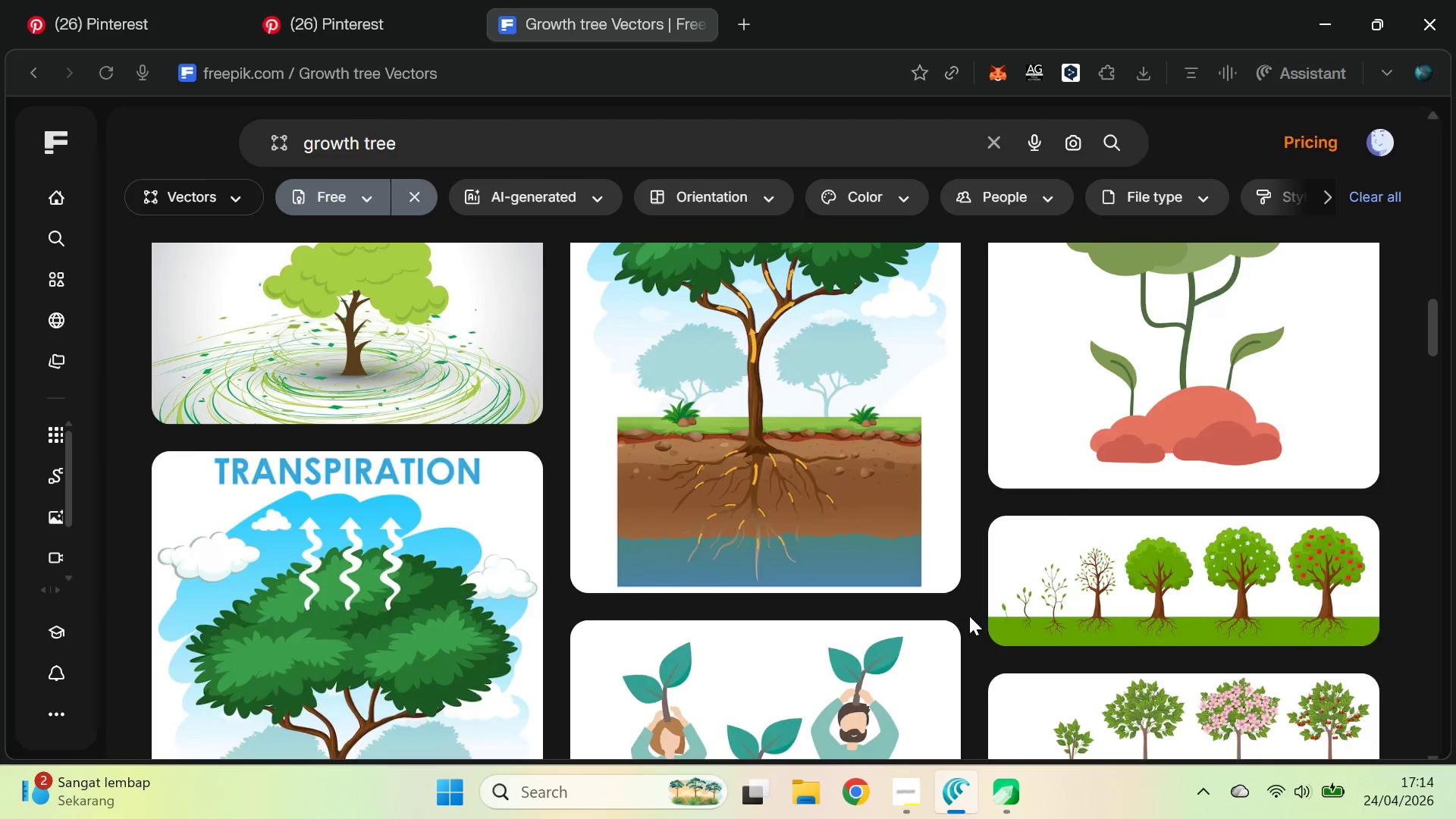 
key(Alt+Tab)
 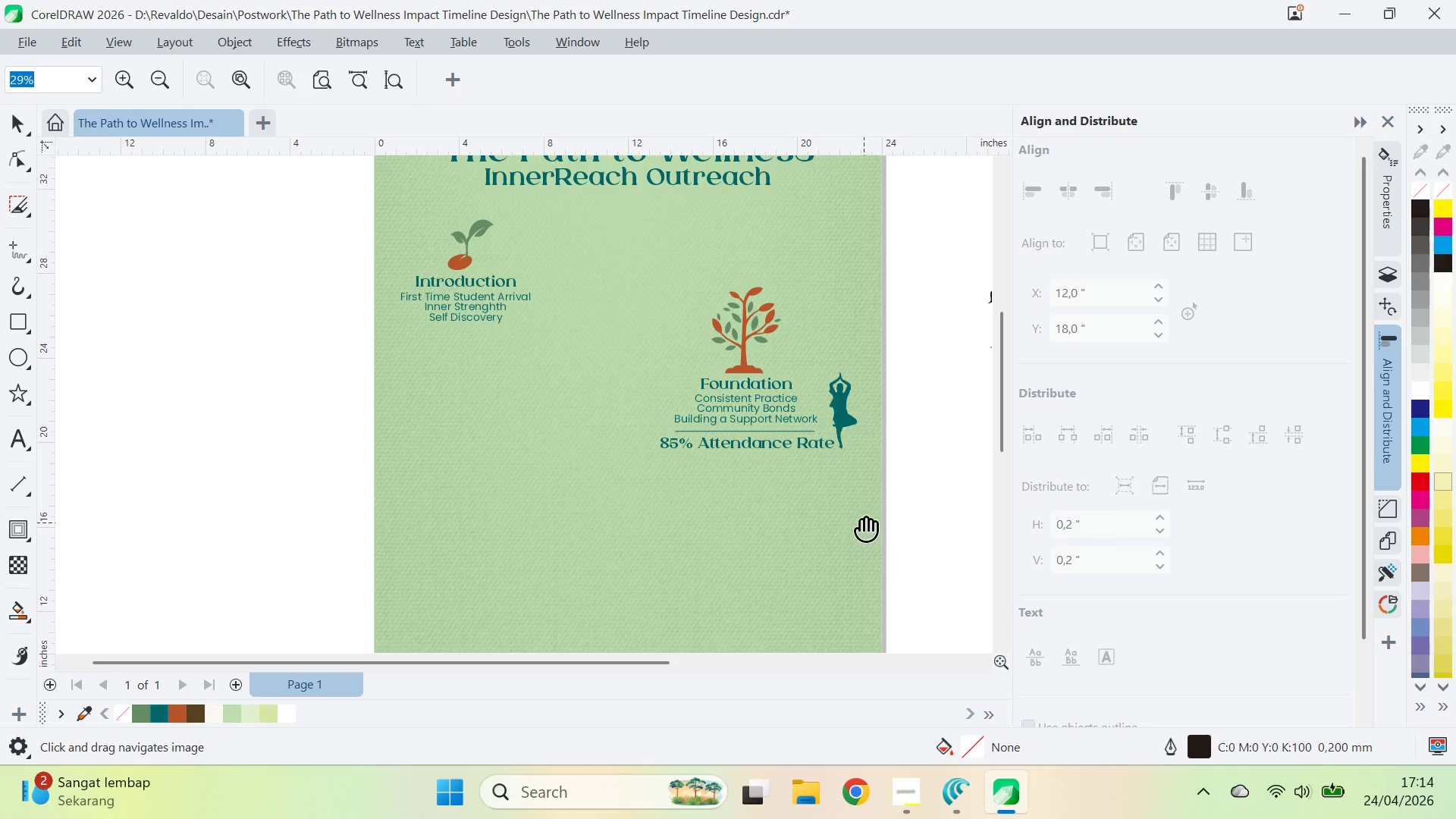 
key(Alt+Tab)
 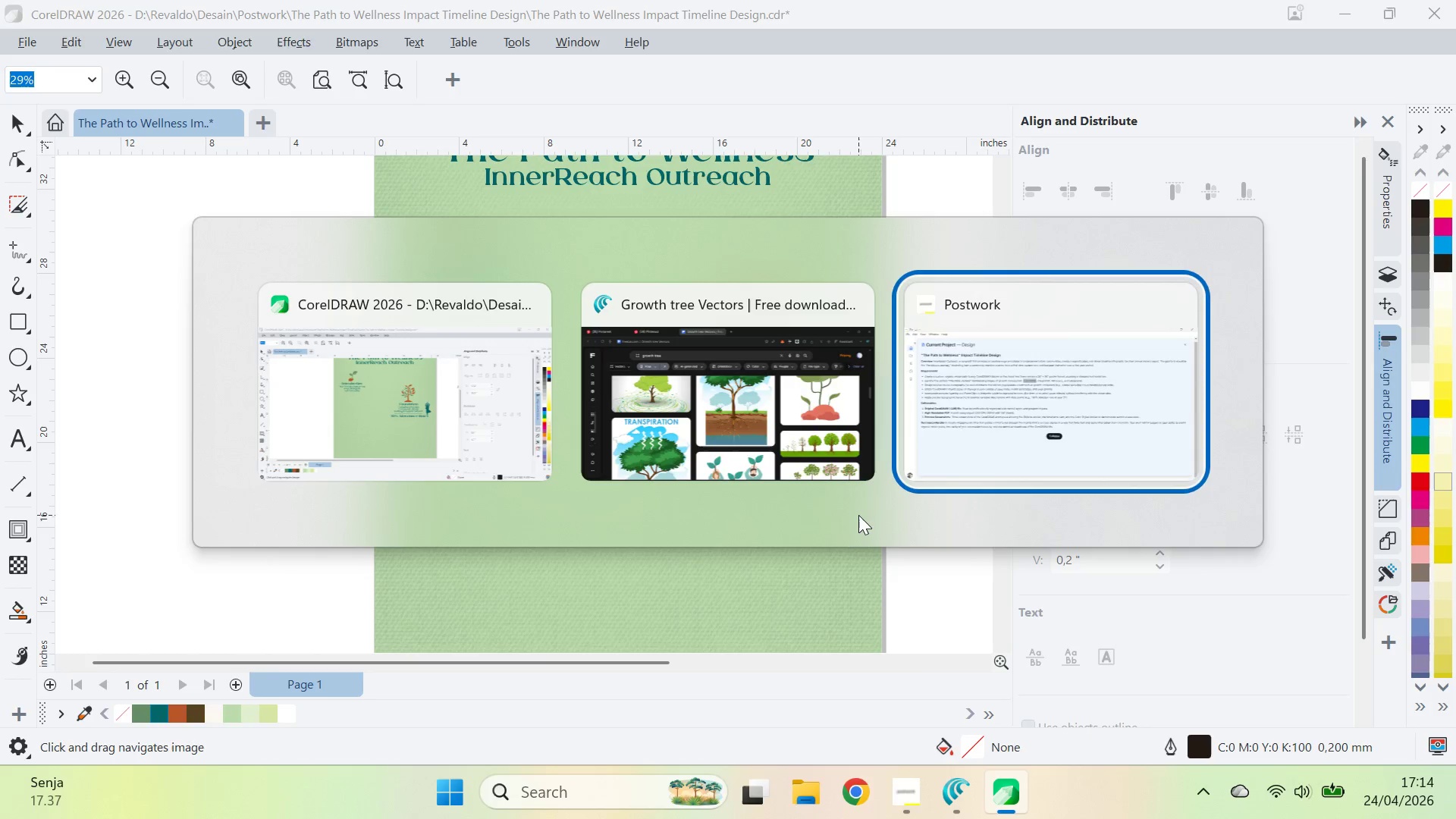 
key(Alt+Tab)